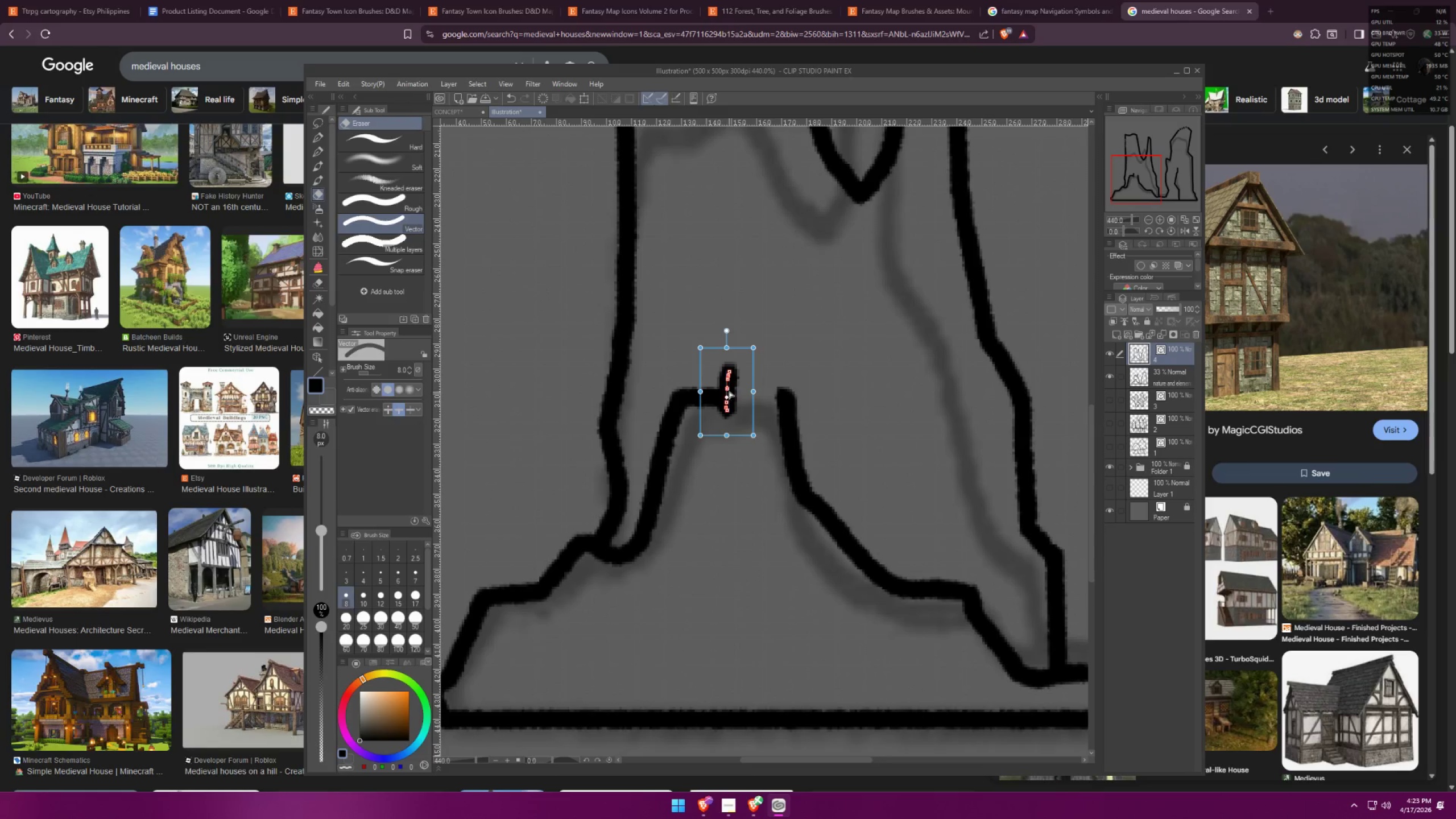 
key(Control+X)
 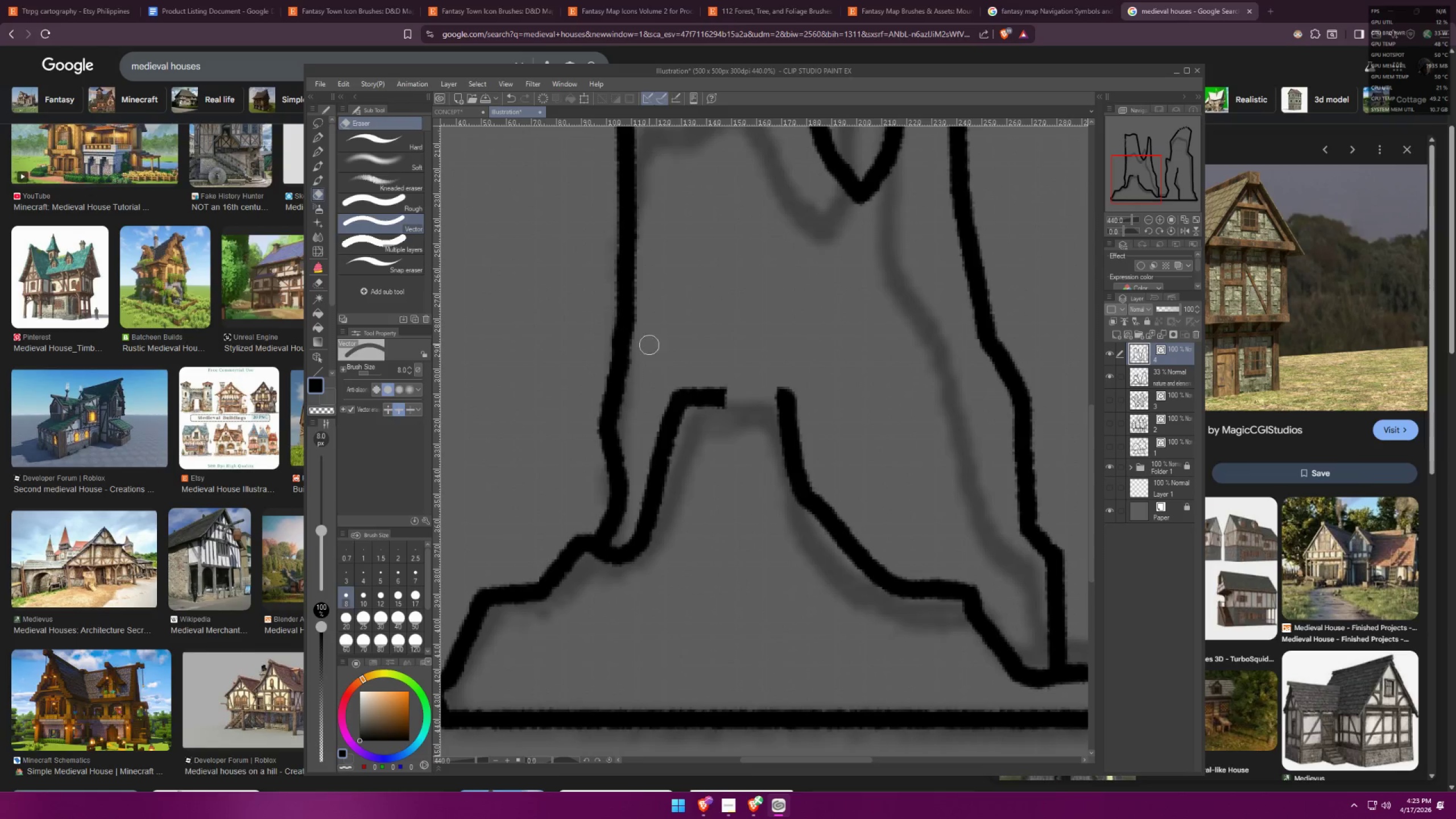 
hold_key(key=ControlLeft, duration=1.24)
left_click([710, 391])
 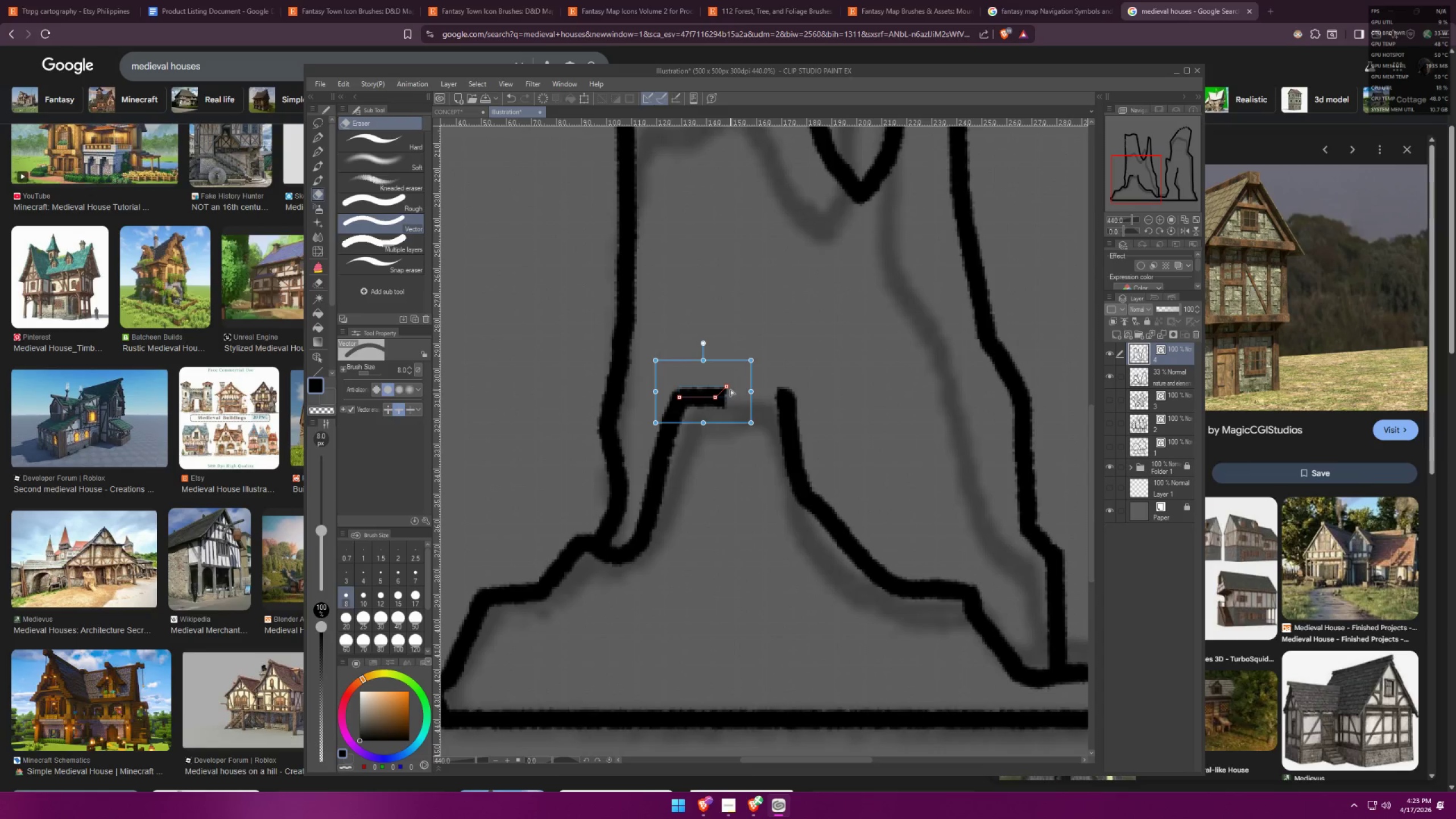 
left_click_drag(start_coordinate=[729, 388], to_coordinate=[727, 397])
 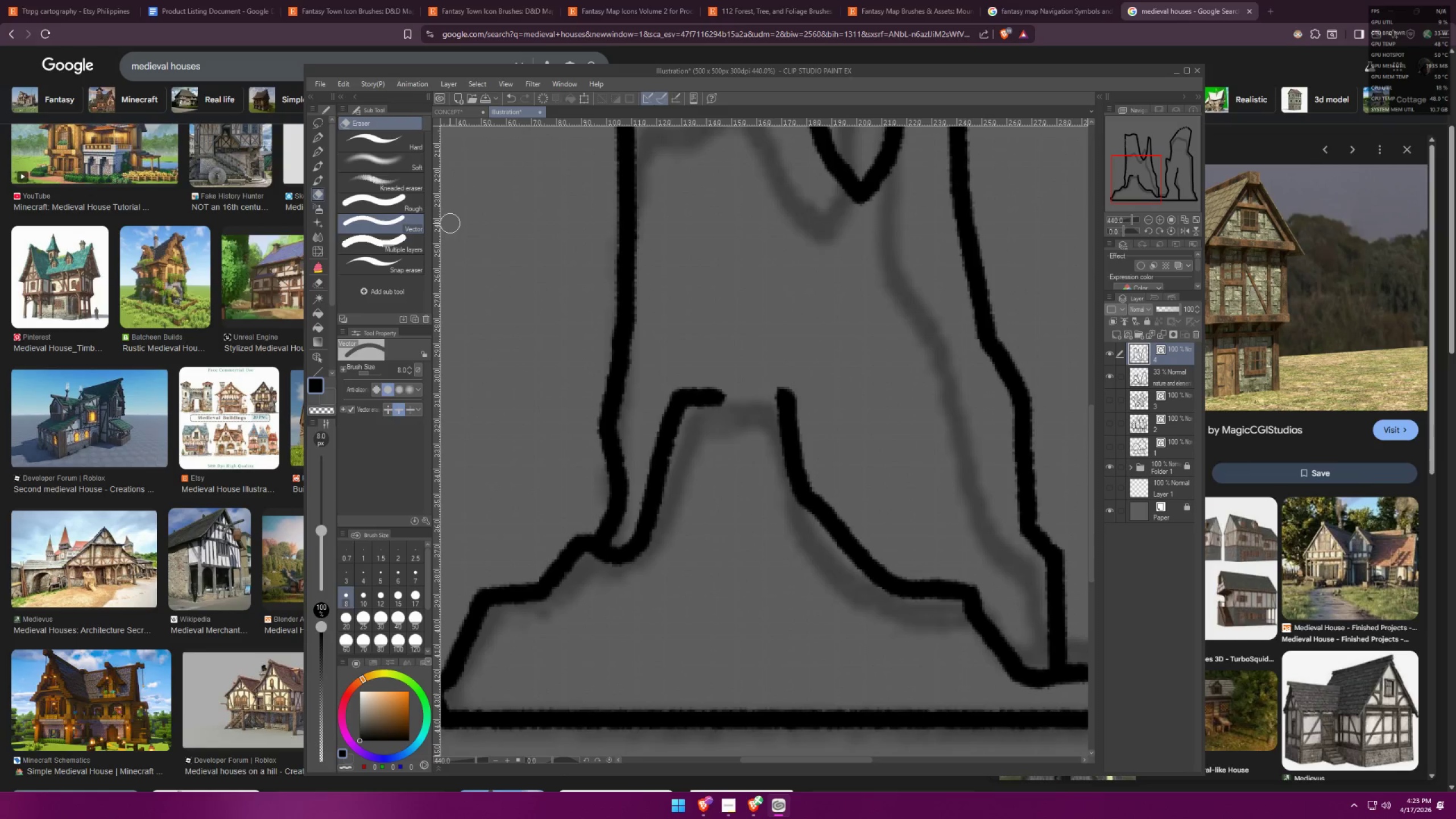 
hold_key(key=ControlLeft, duration=1.12)
 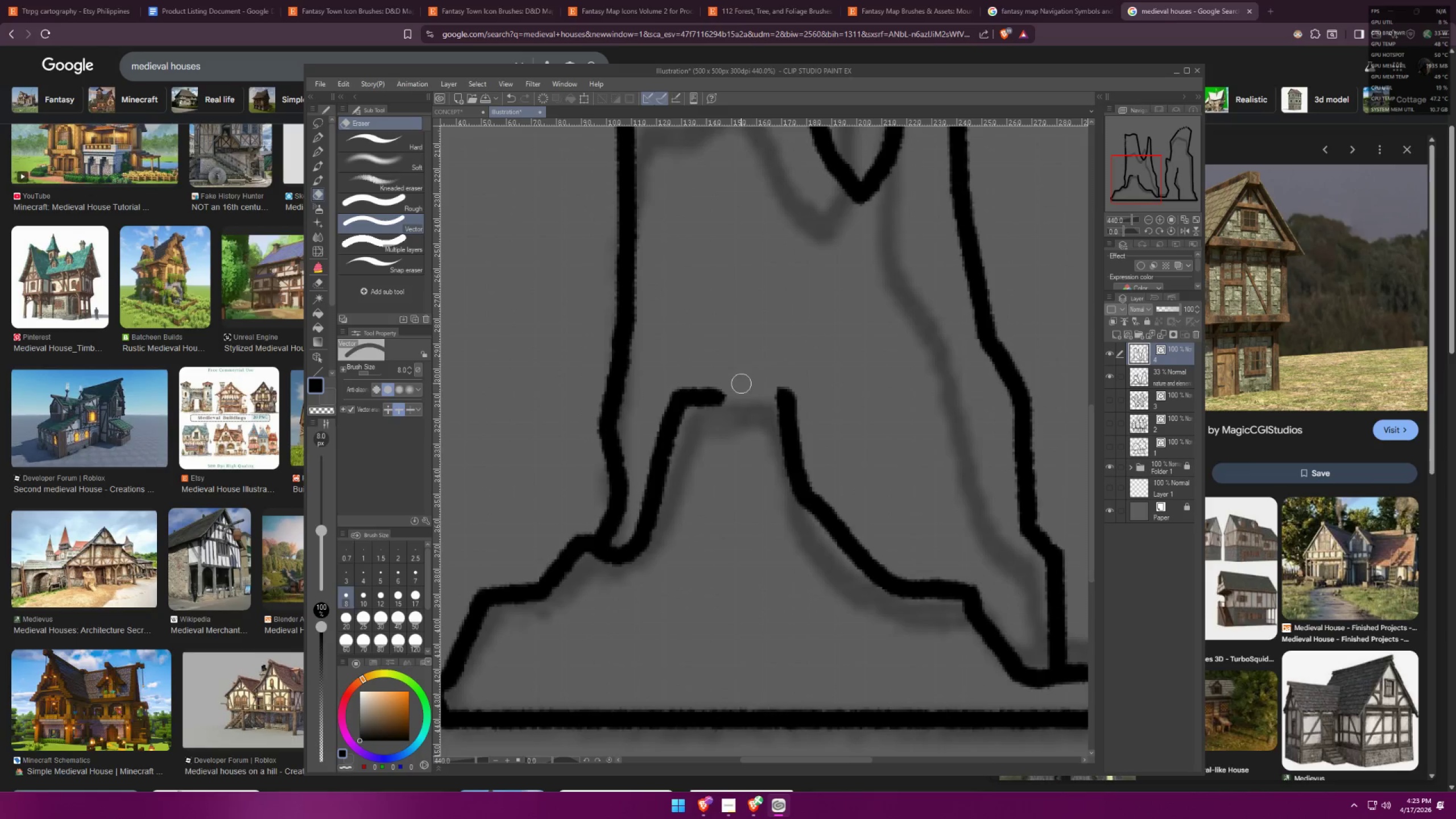 
key(Control+X)
 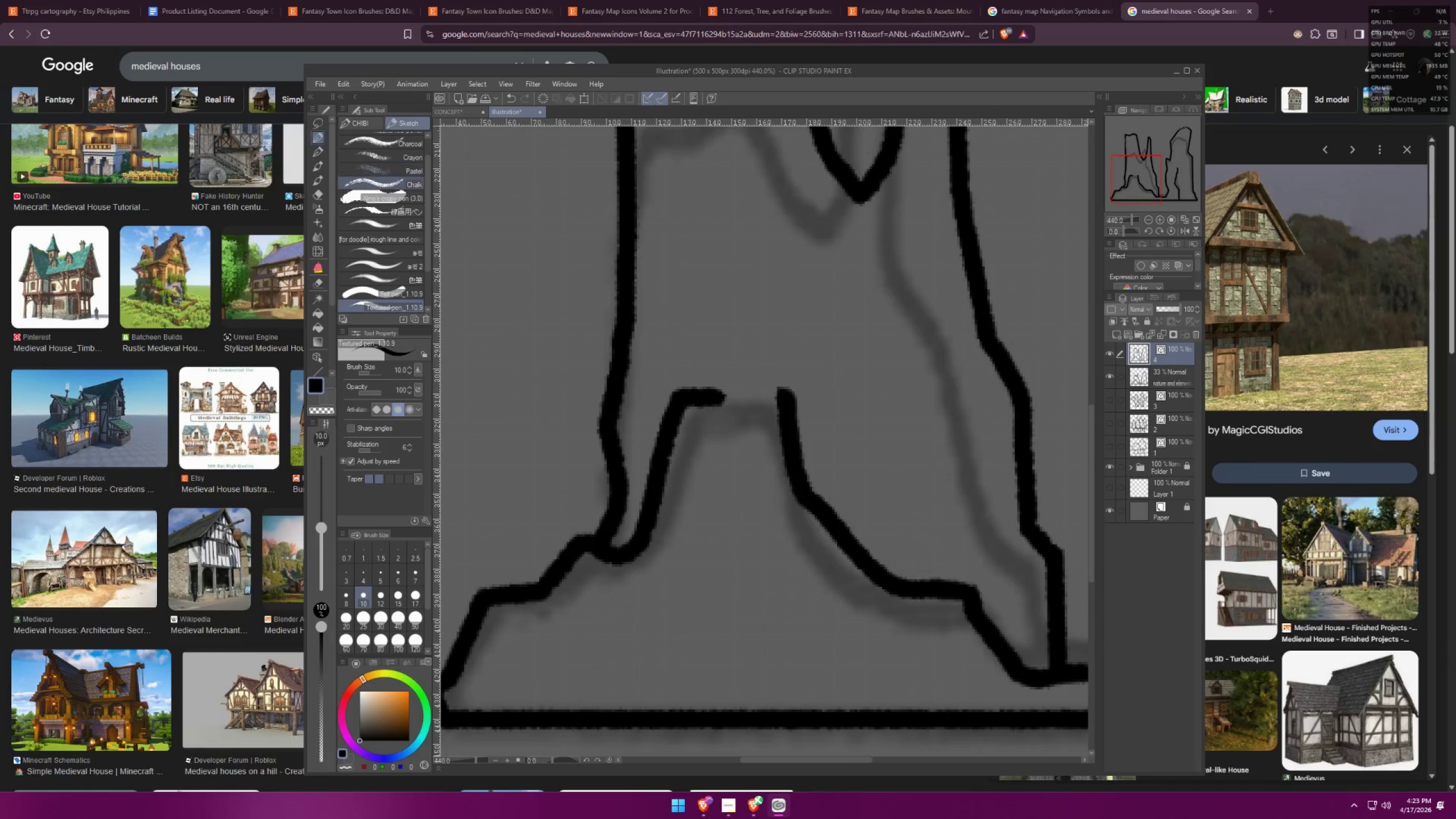 
left_click_drag(start_coordinate=[734, 394], to_coordinate=[735, 400])
 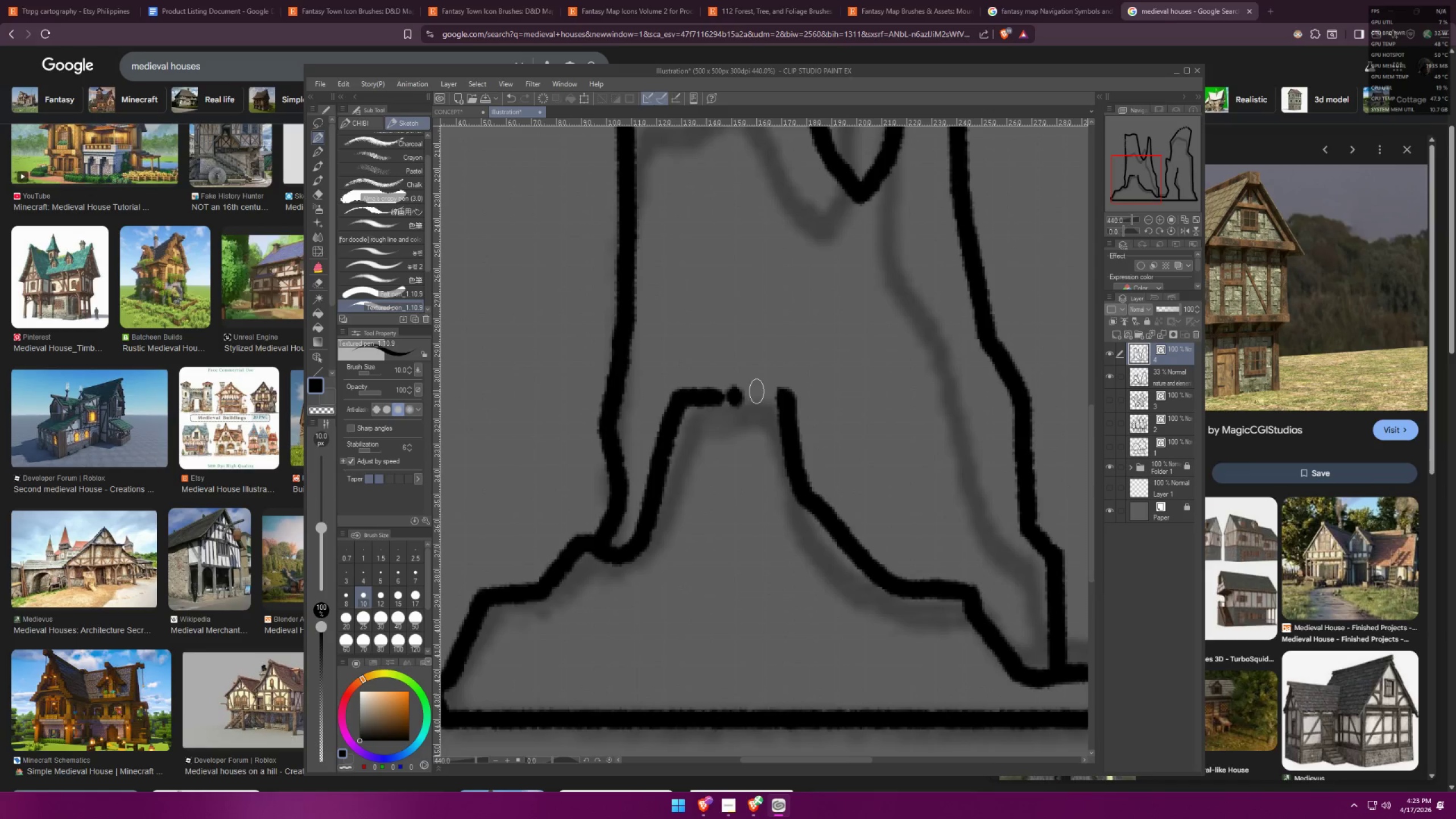 
key(Control+ControlLeft)
 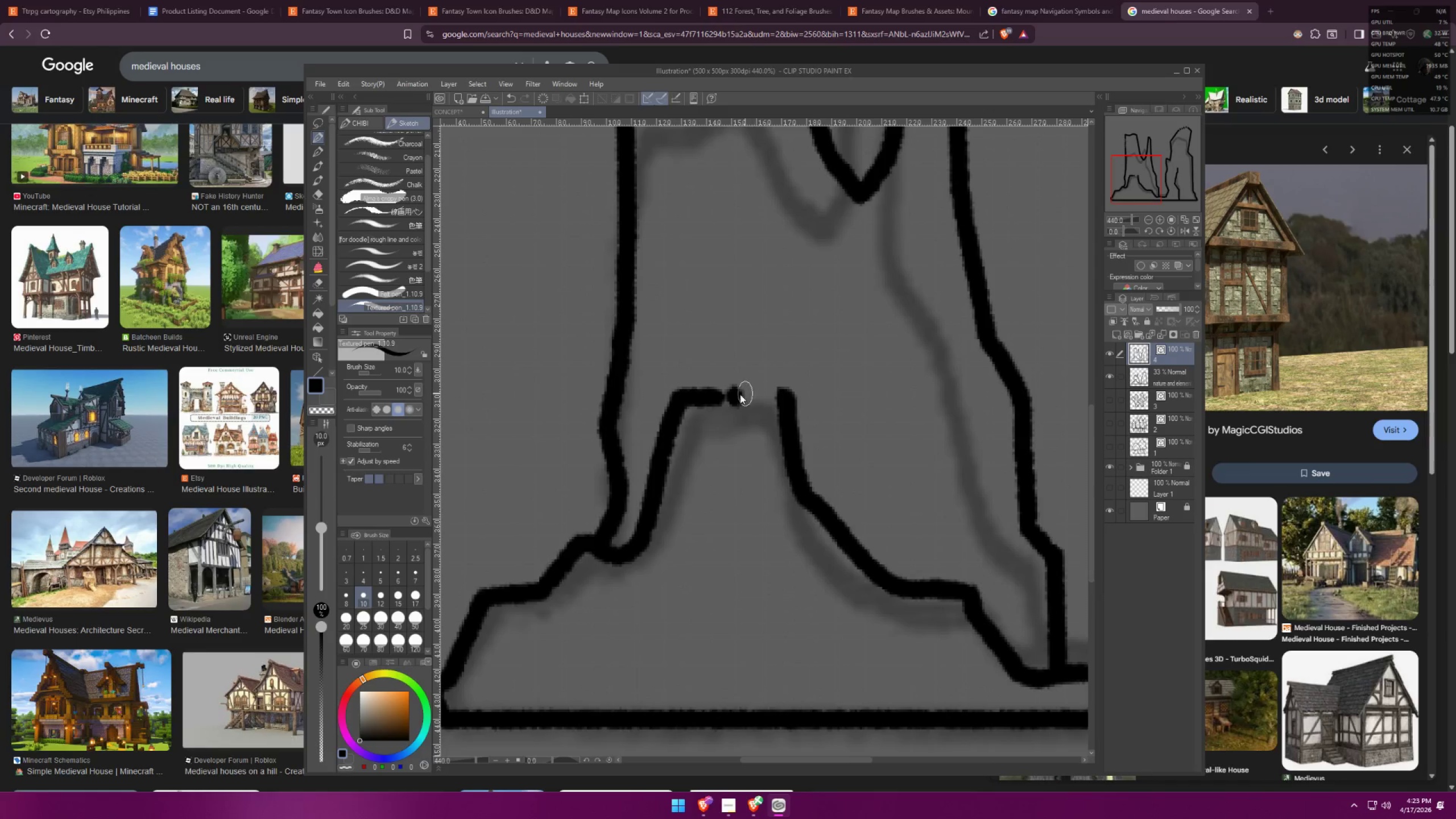 
key(Control+Z)
 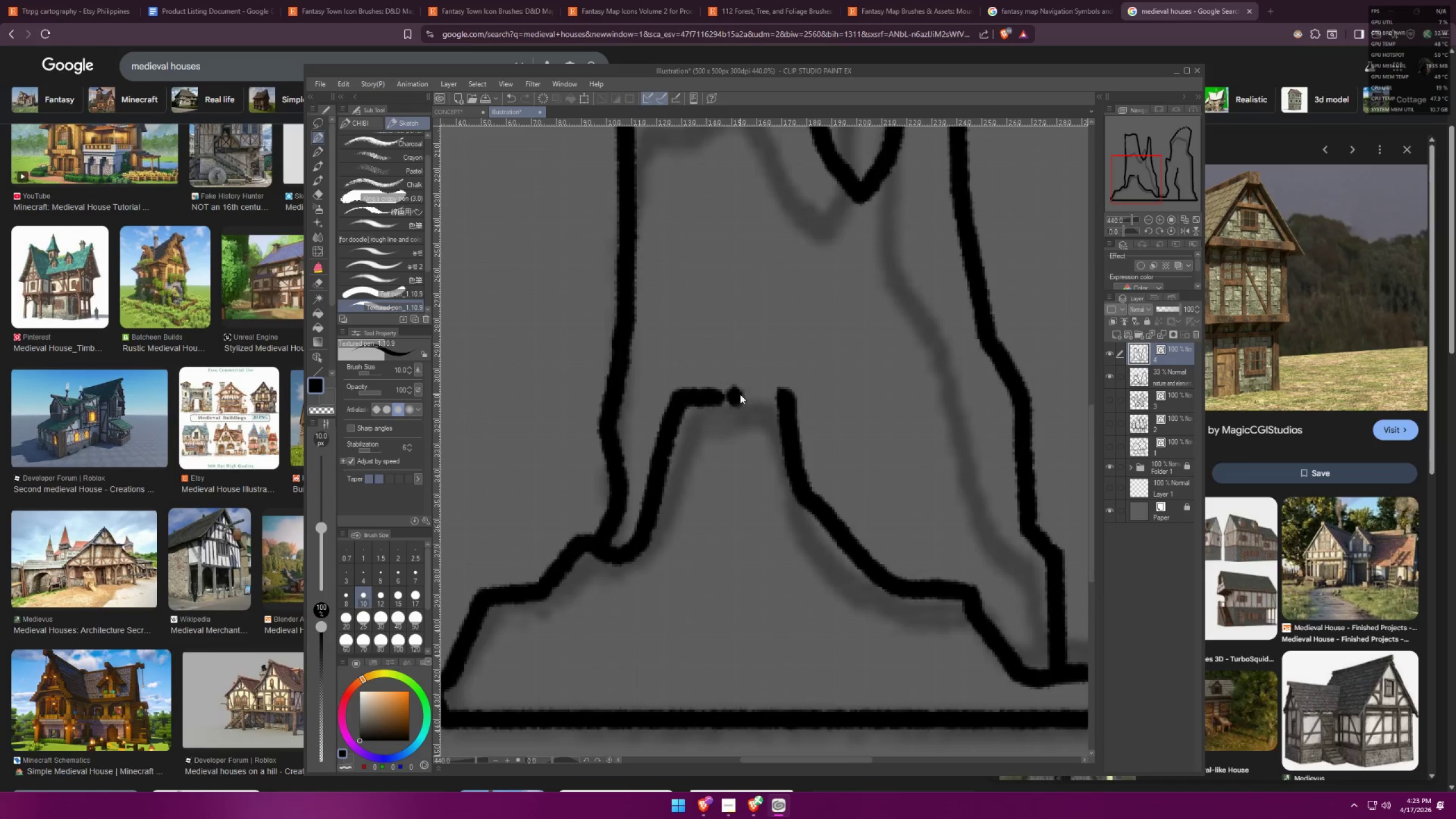 
left_click_drag(start_coordinate=[740, 393], to_coordinate=[739, 399])
 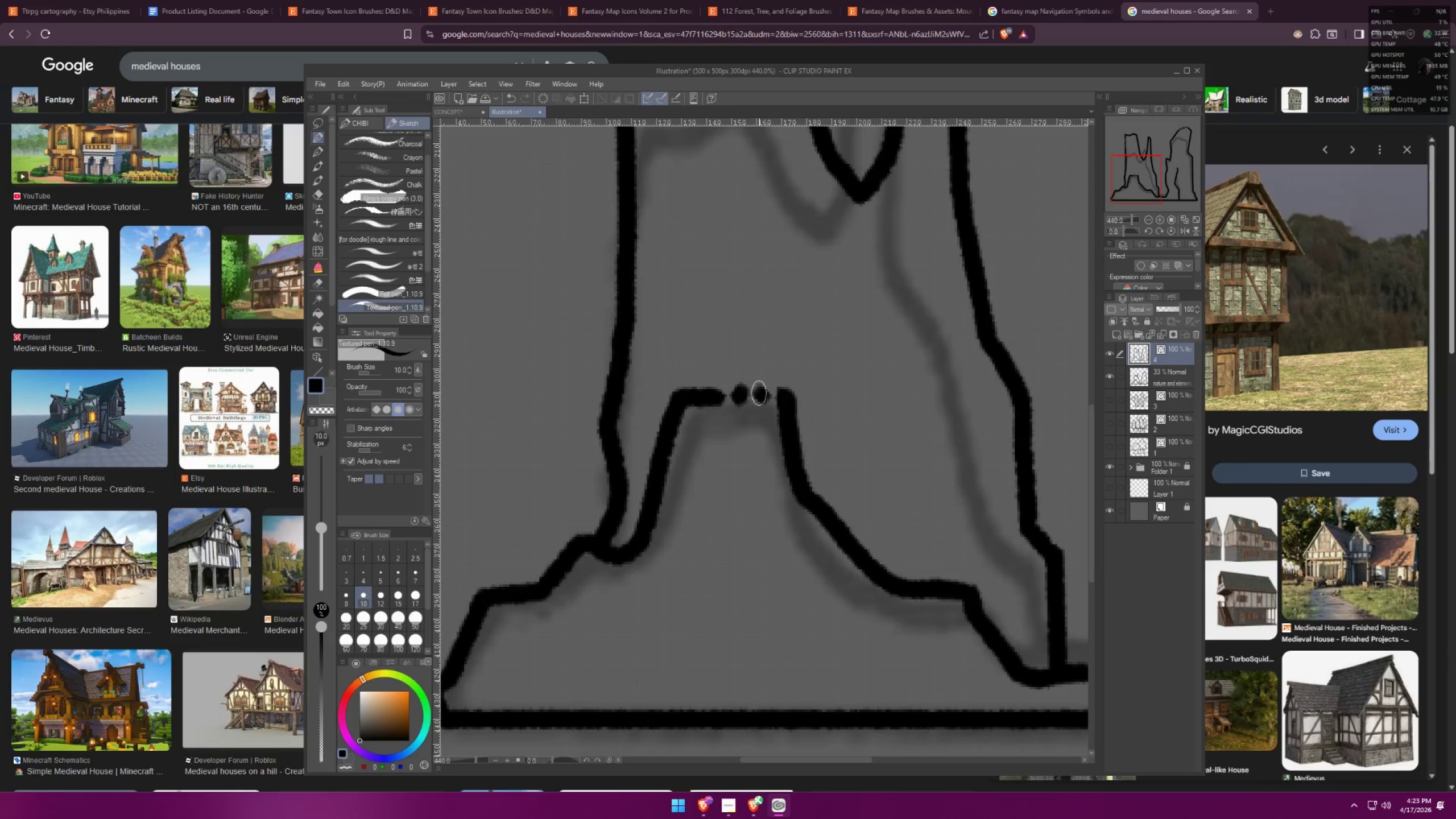 
scroll: coordinate [749, 390], scroll_direction: down, amount: 15.0
 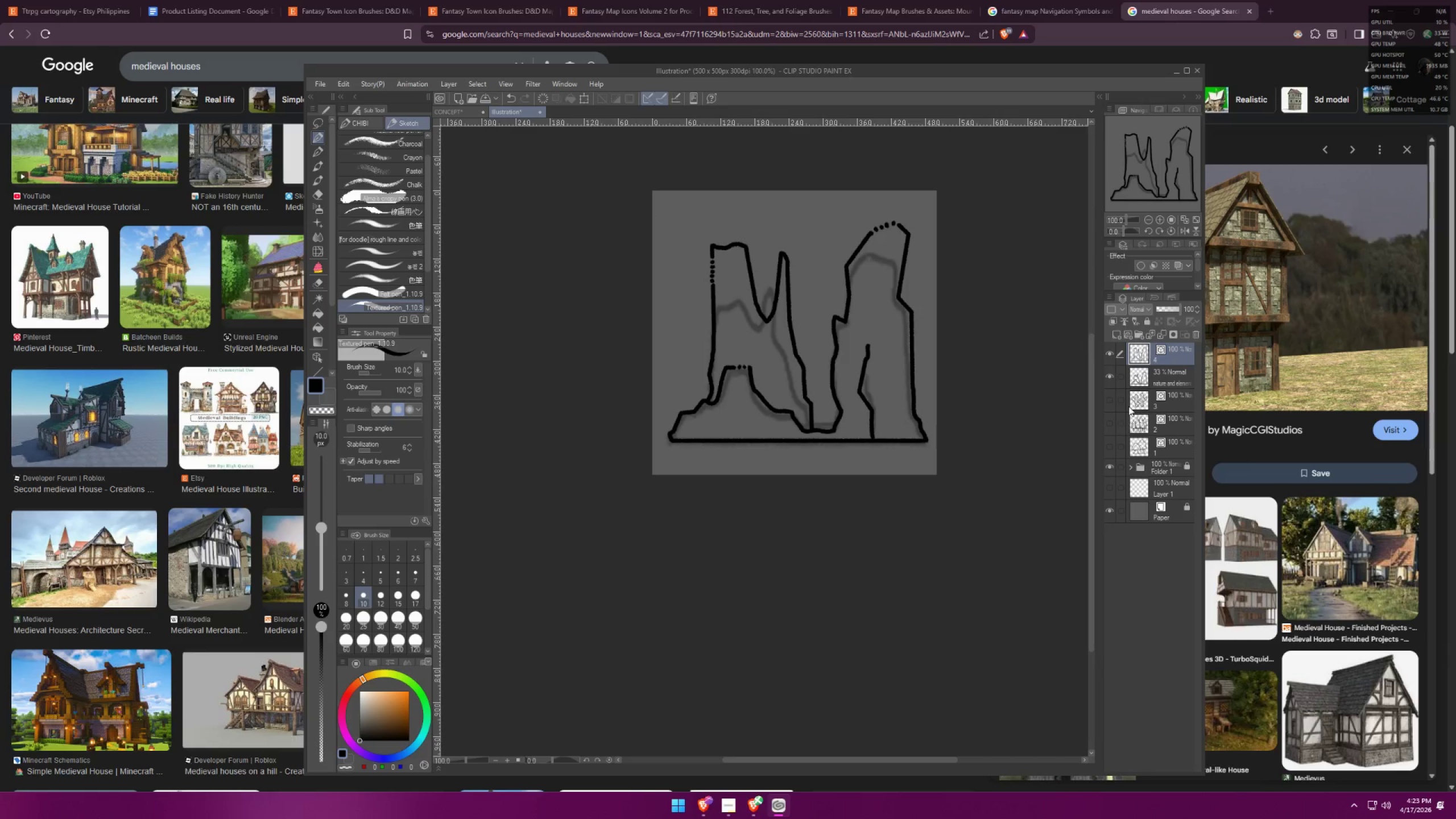 
left_click([1110, 377])
 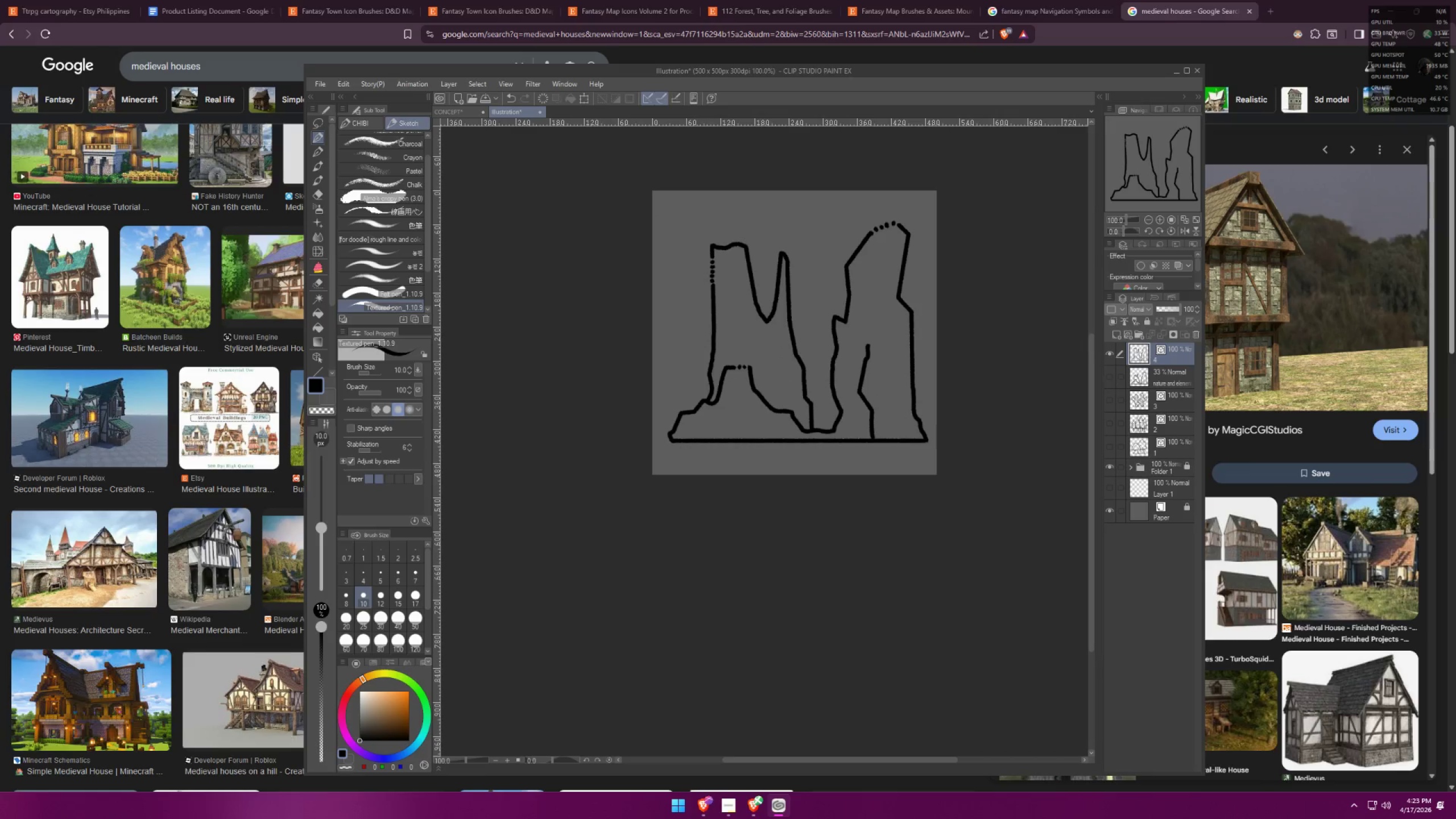 
scroll: coordinate [825, 357], scroll_direction: up, amount: 7.0
 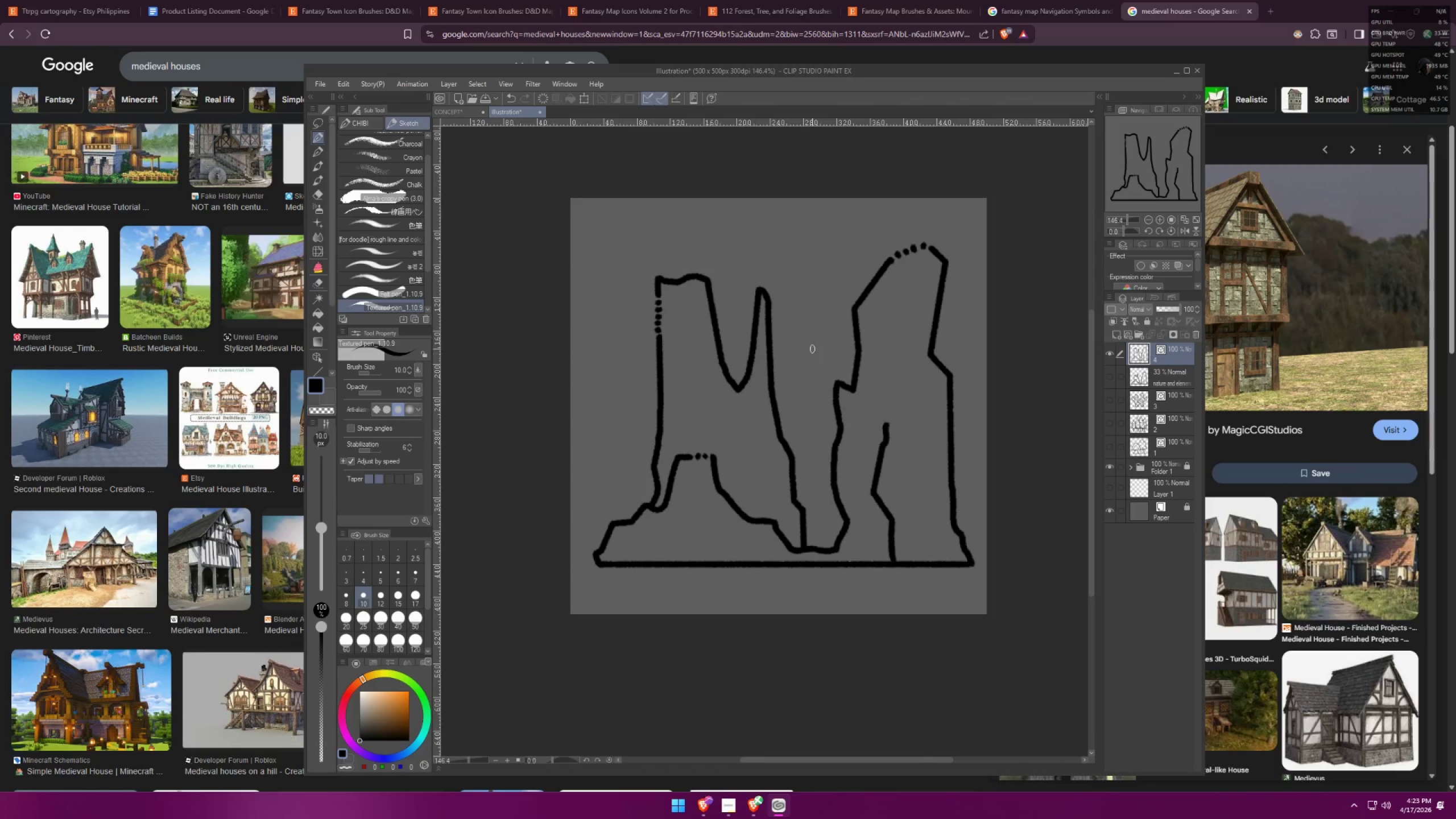 
left_click([311, 343])
 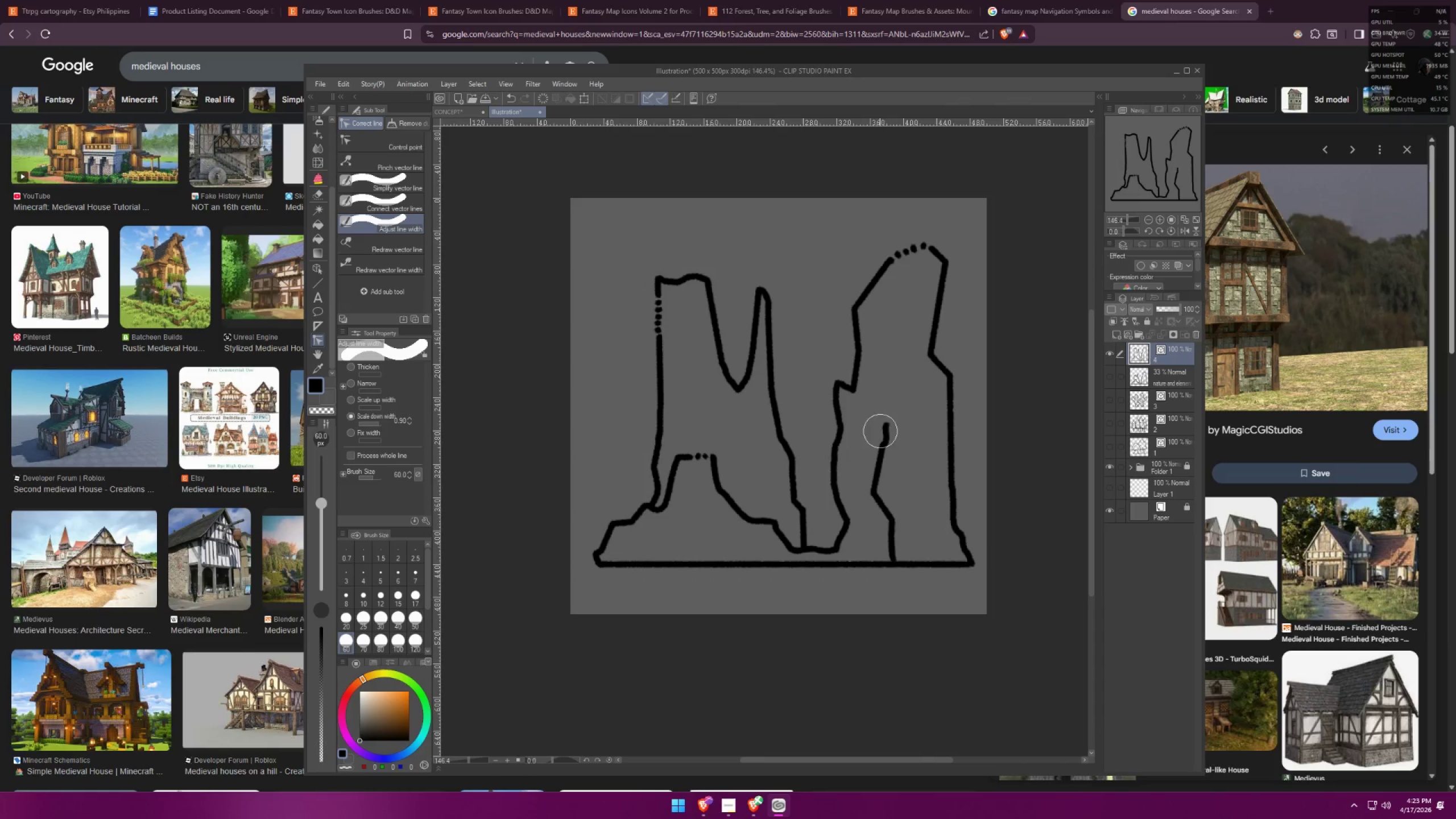 
scroll: coordinate [312, 304], scroll_direction: down, amount: 11.0
 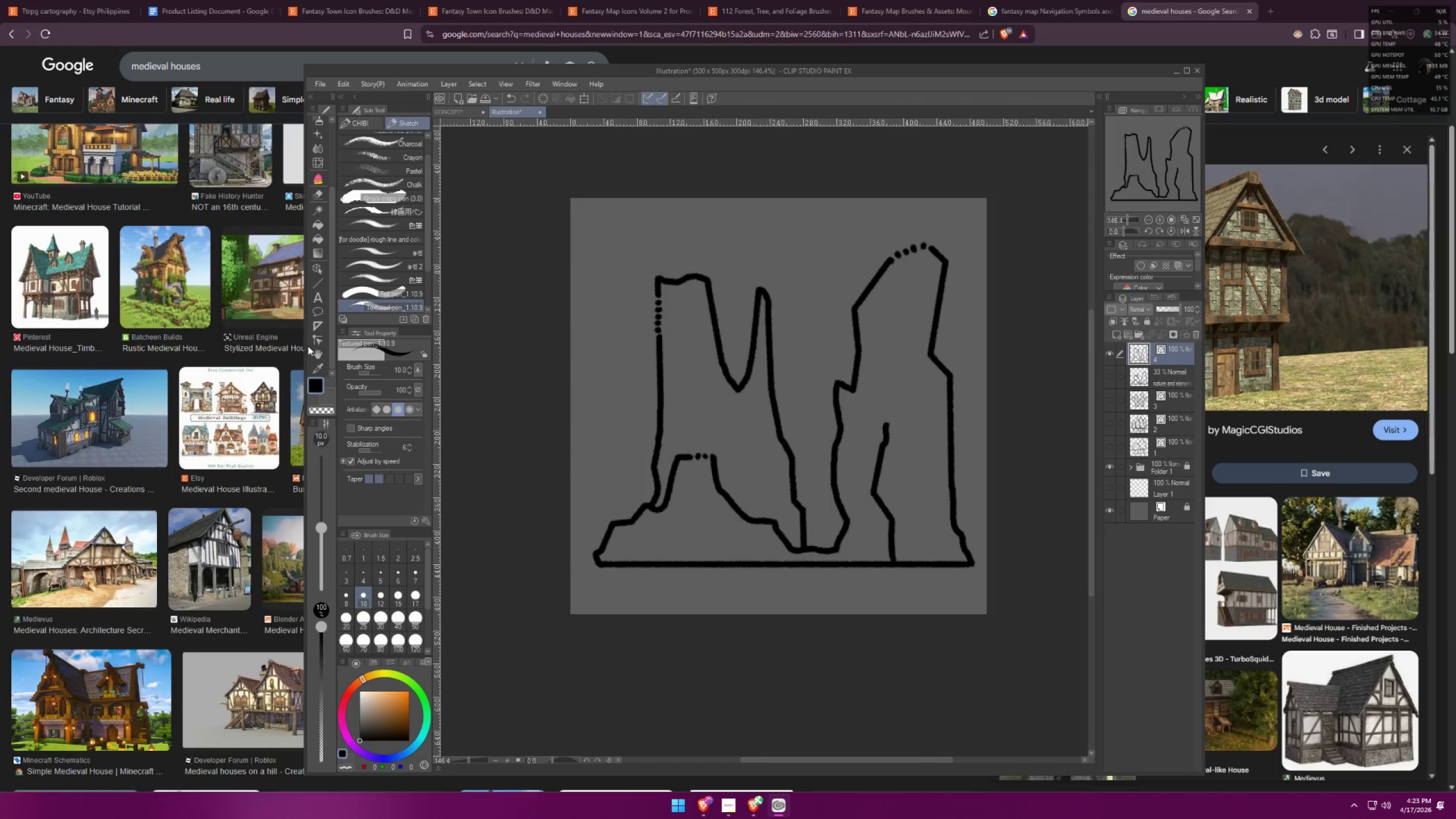 
double_click([888, 424])
 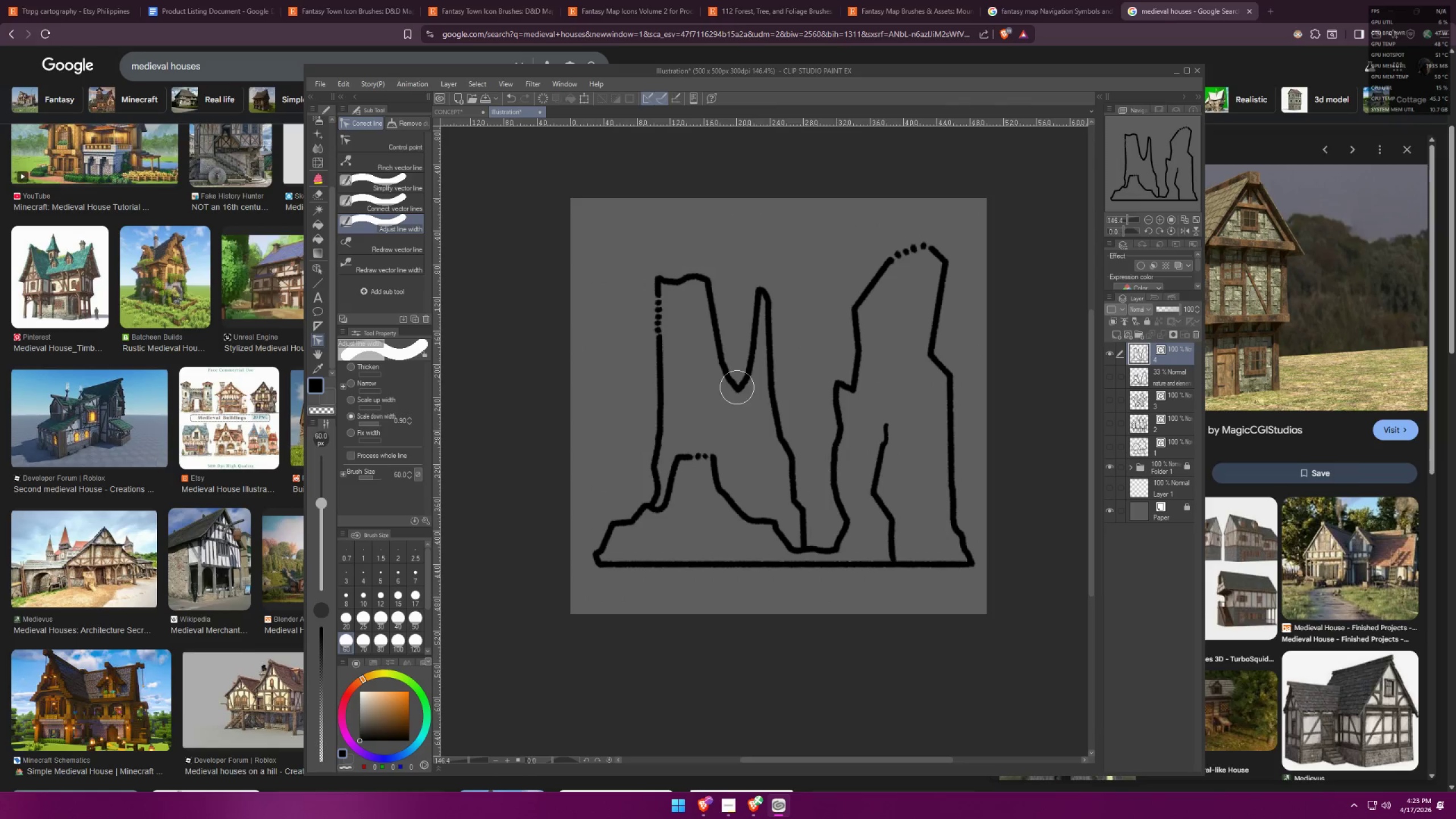 
left_click([766, 288])
 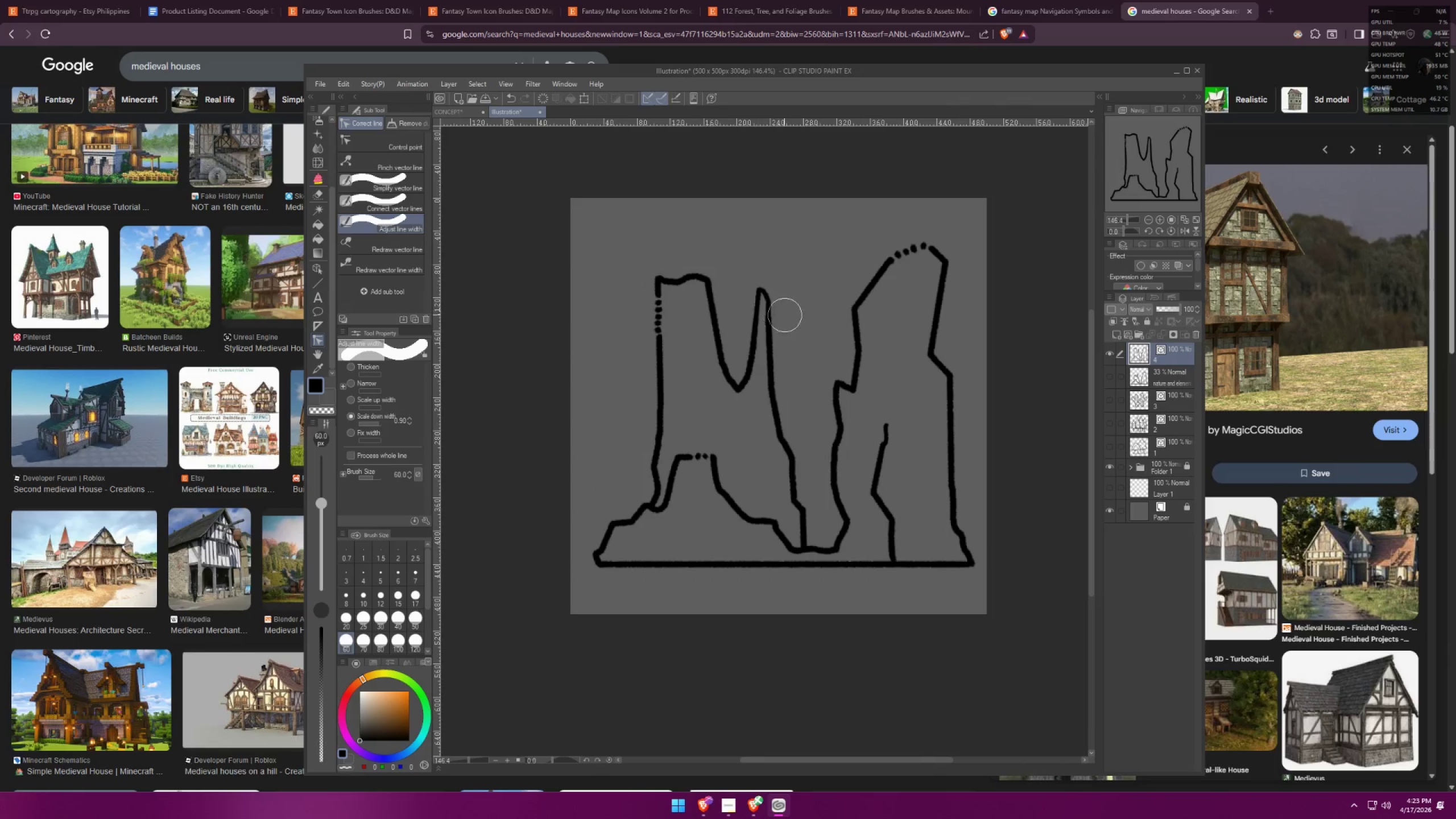 
left_click_drag(start_coordinate=[858, 297], to_coordinate=[857, 303])
 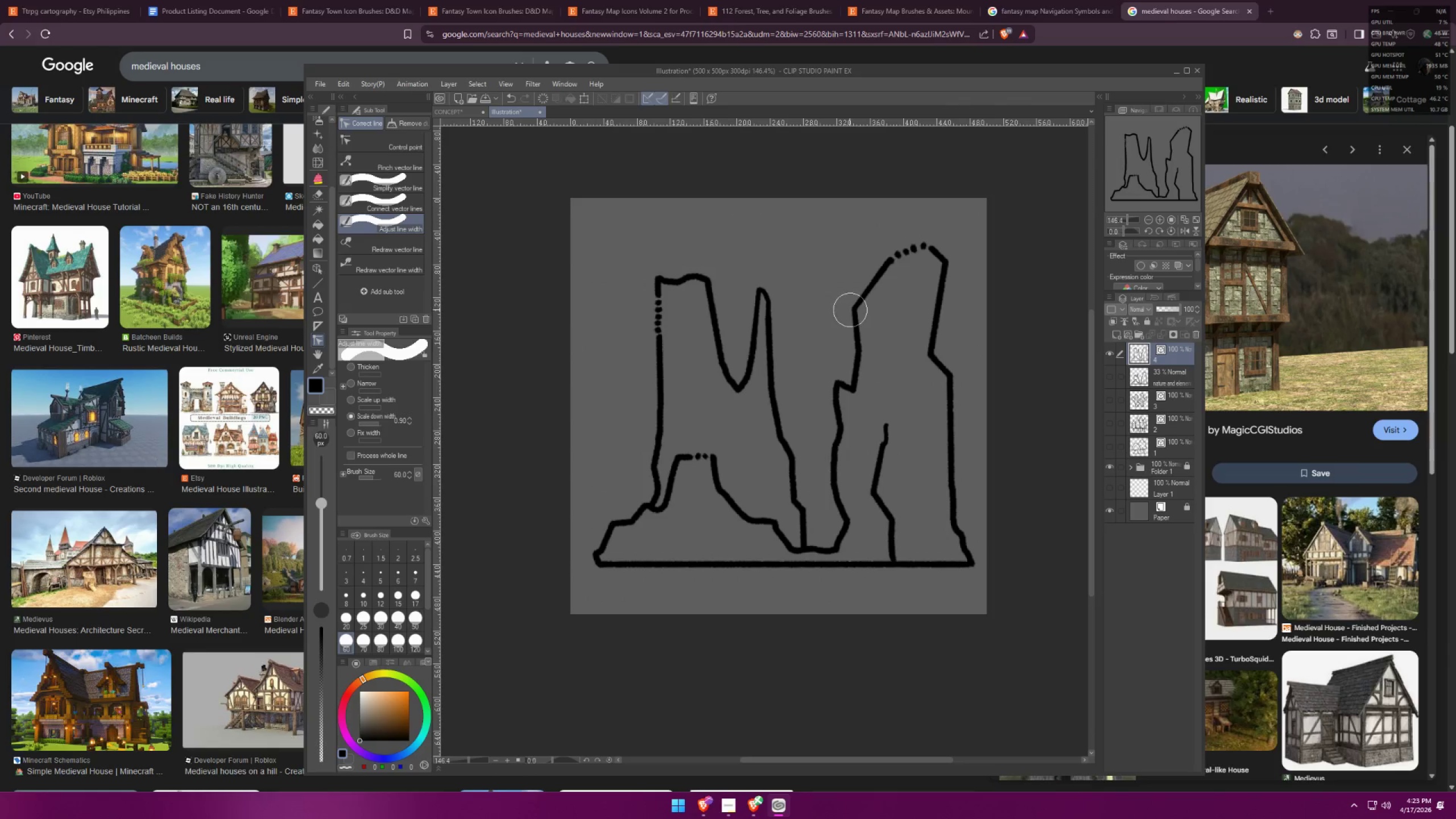 
left_click([850, 309])
 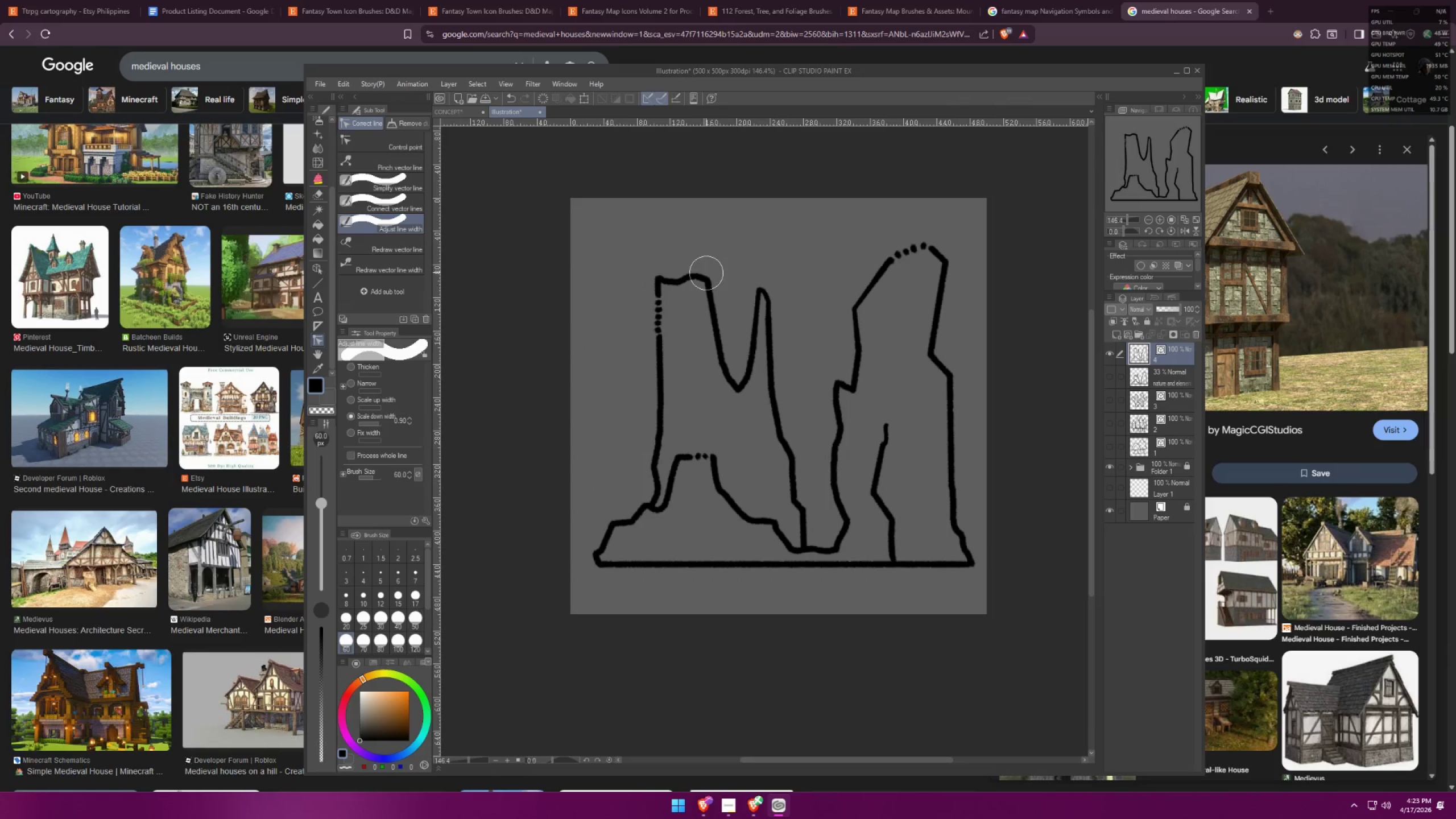 
double_click([707, 274])
 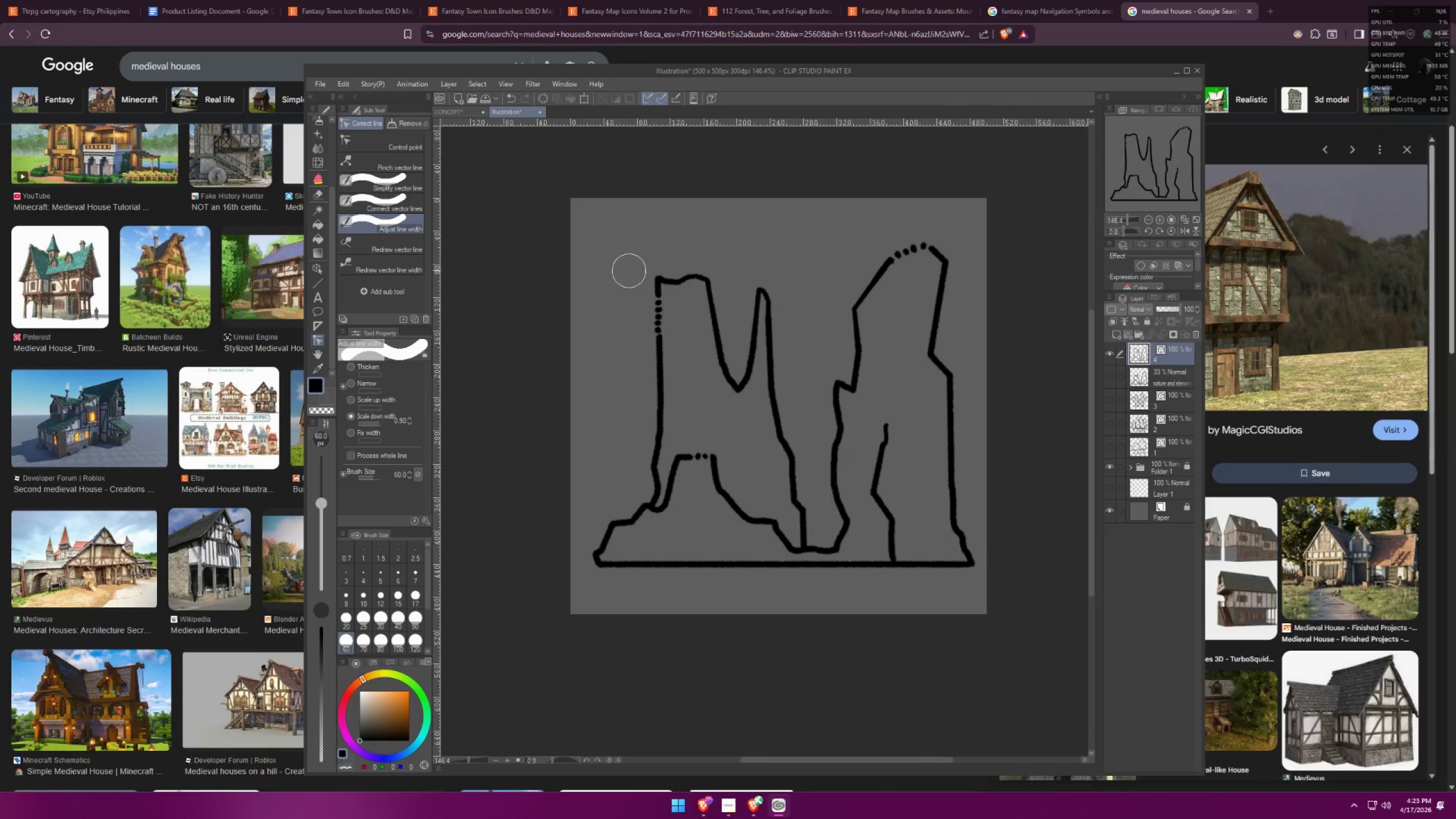 
left_click([652, 272])
 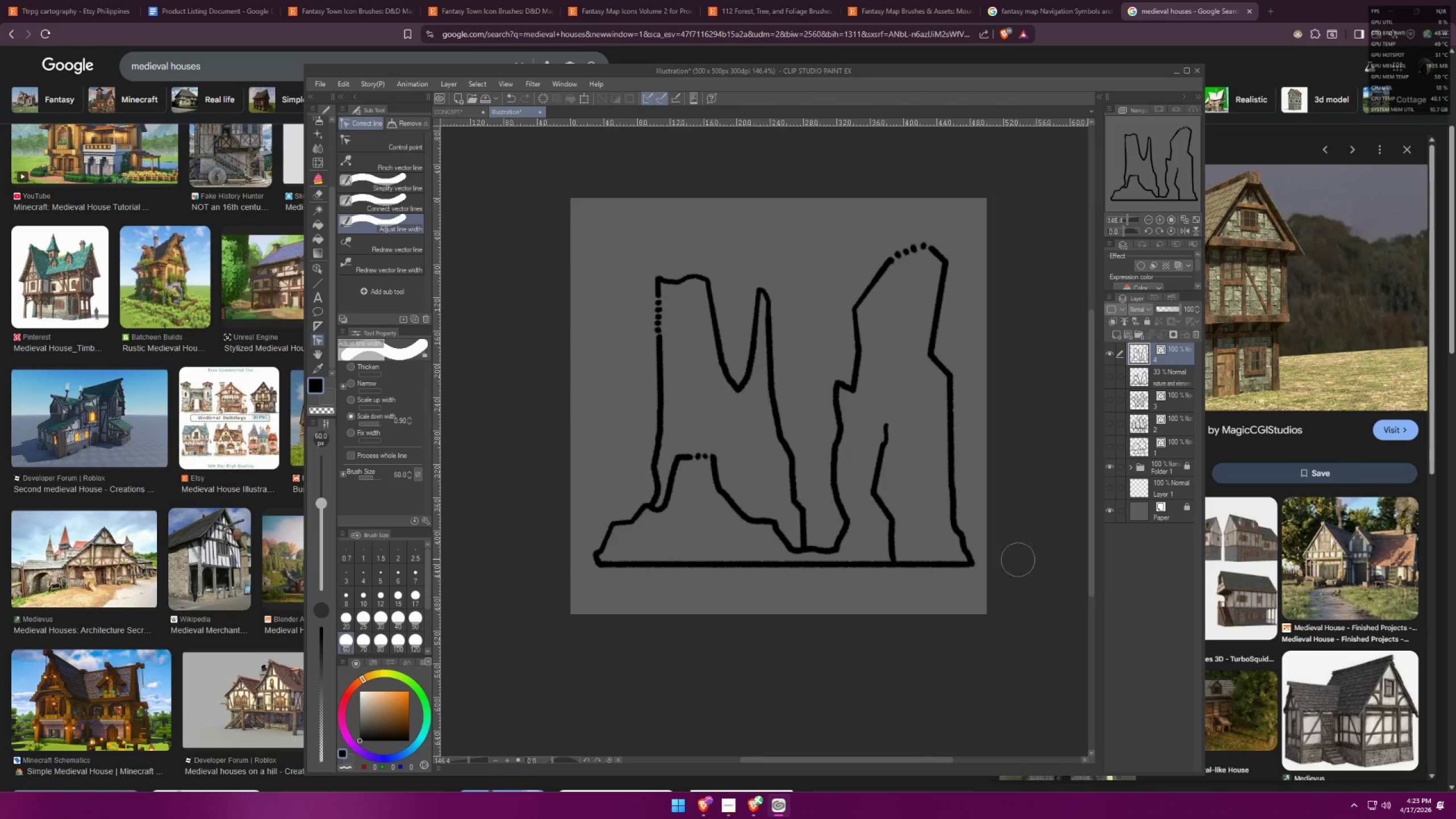 
double_click([974, 559])
 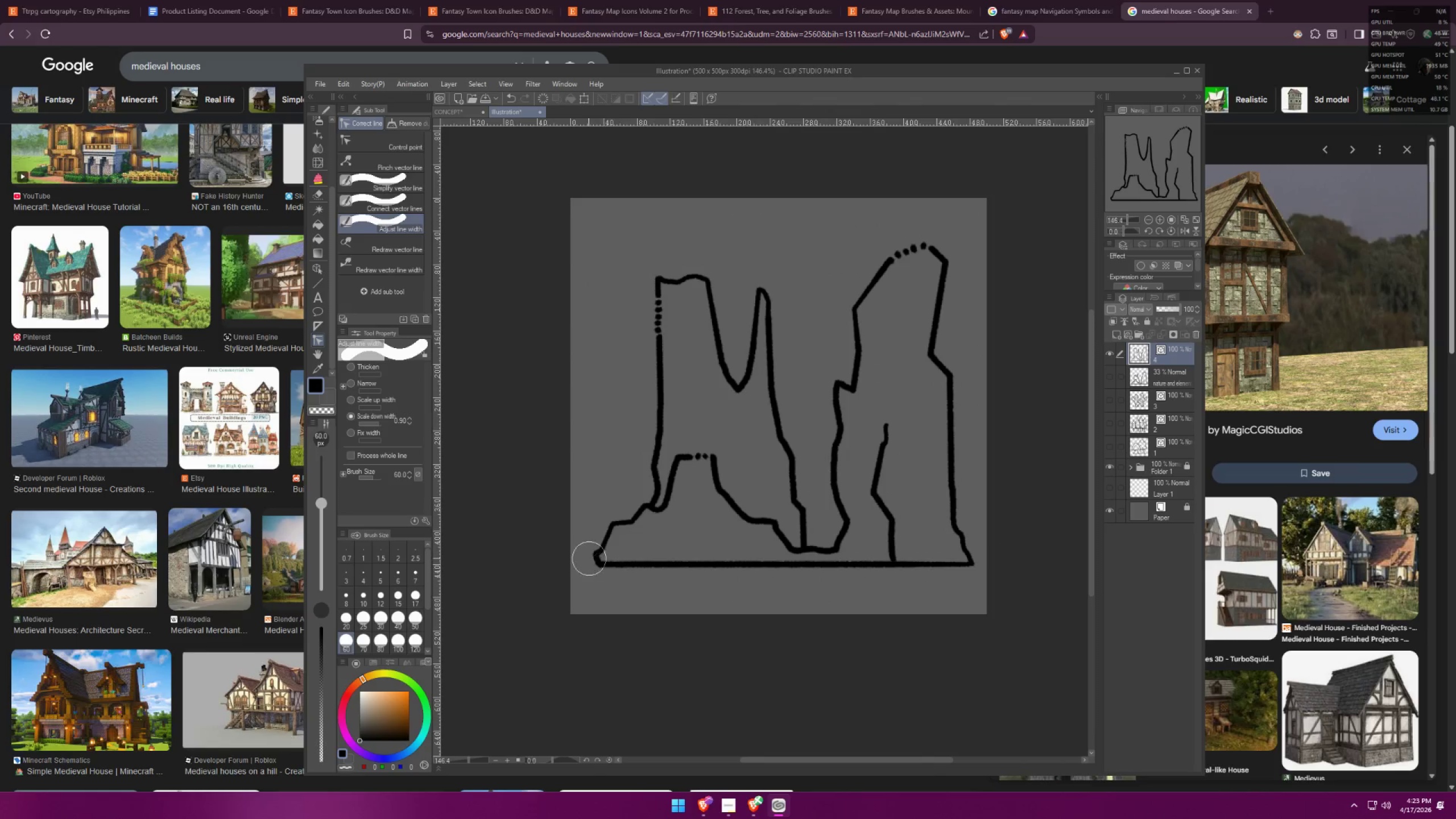 
scroll: coordinate [768, 410], scroll_direction: down, amount: 8.0
 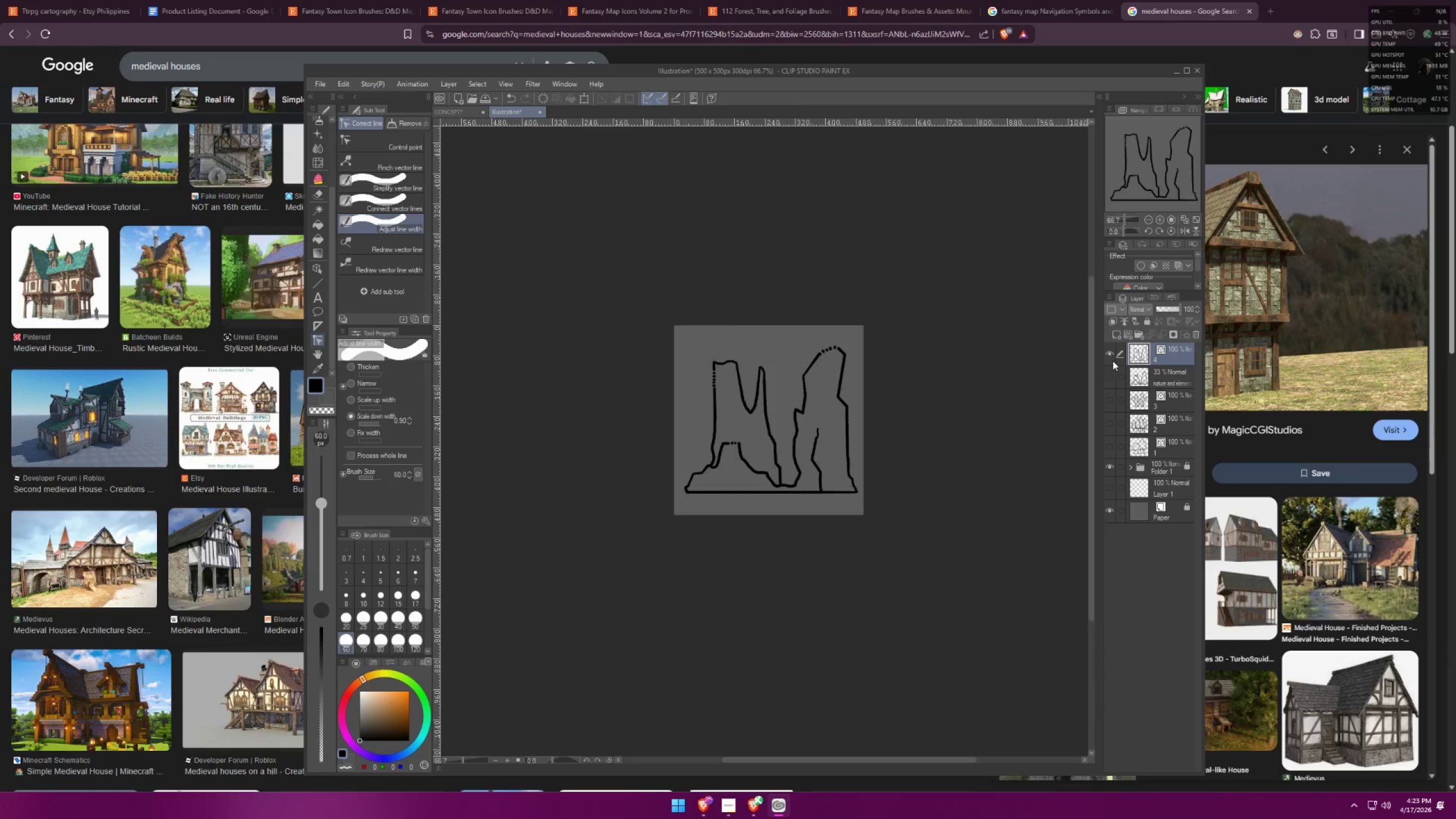 
double_click([1128, 336])
 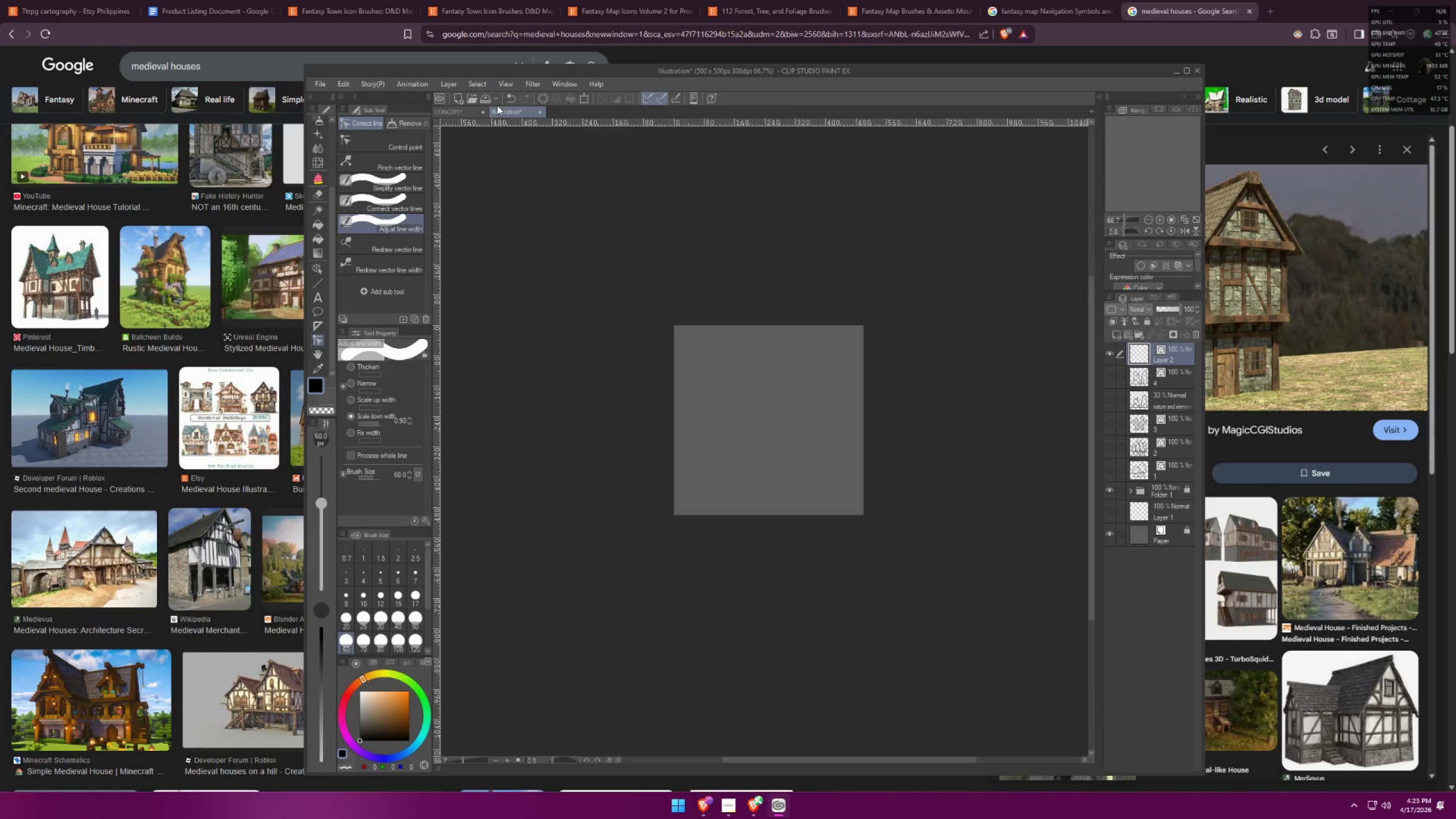 
left_click([474, 117])
 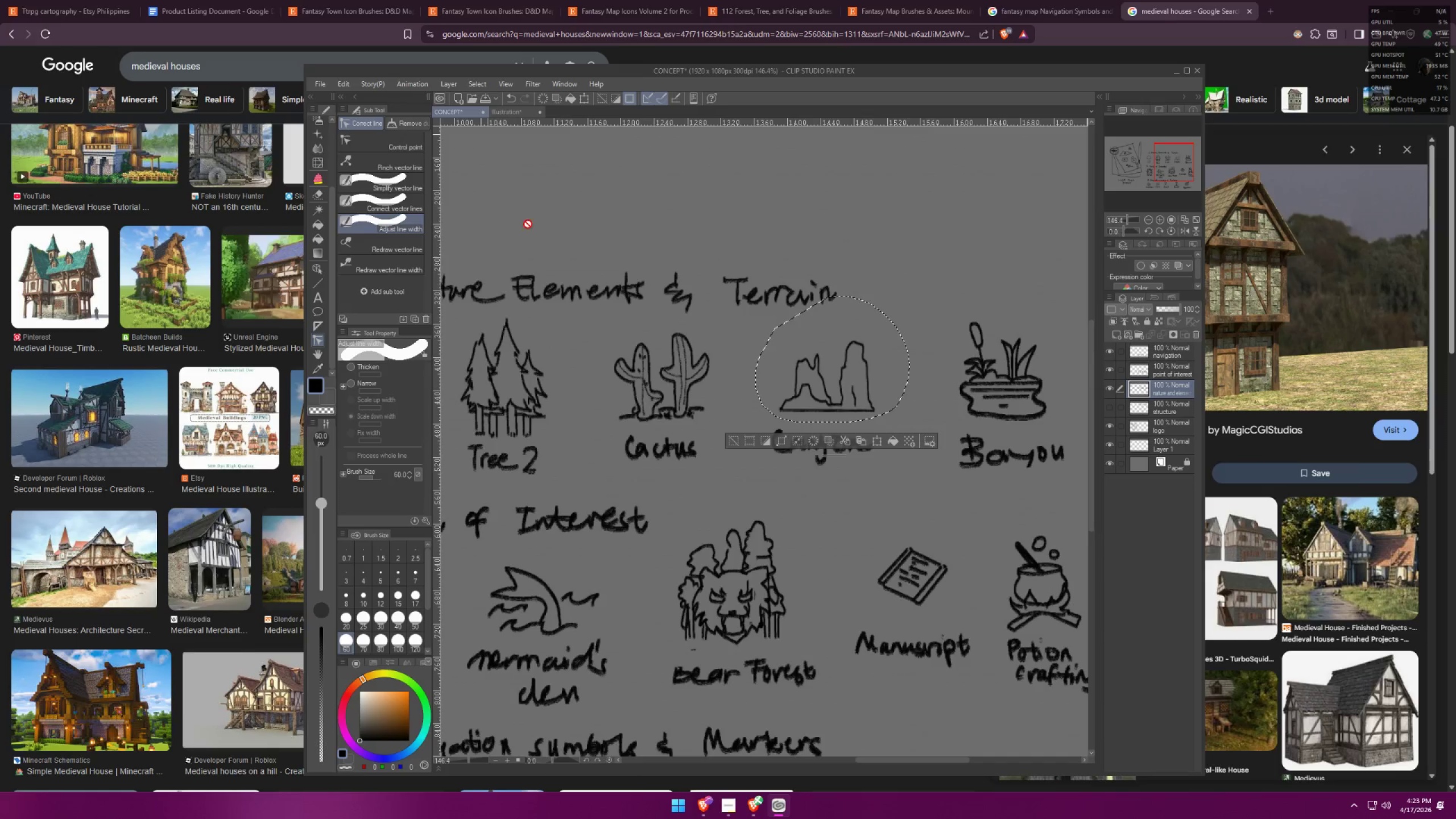 
key(Control+ControlLeft)
 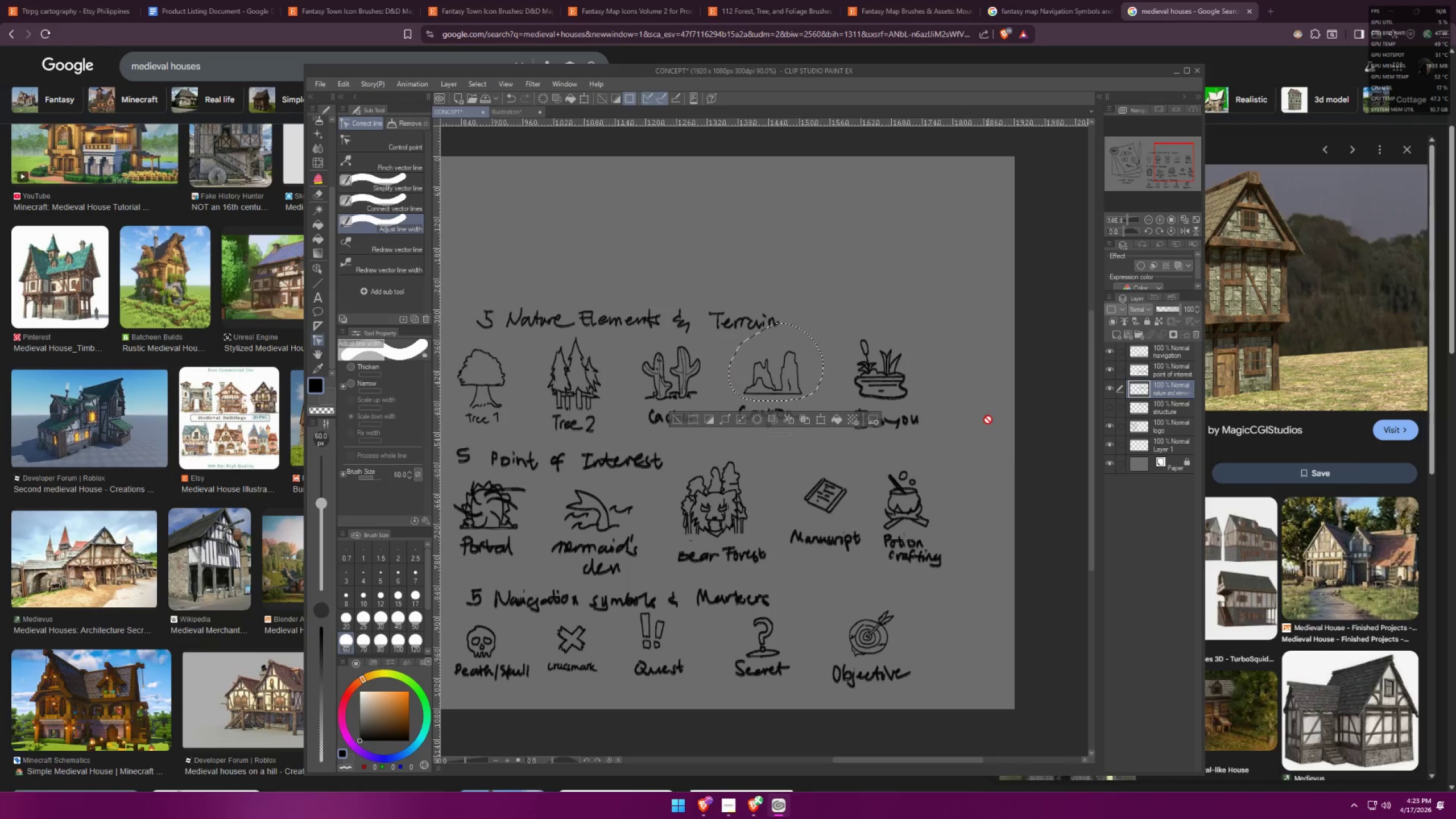 
key(Control+D)
 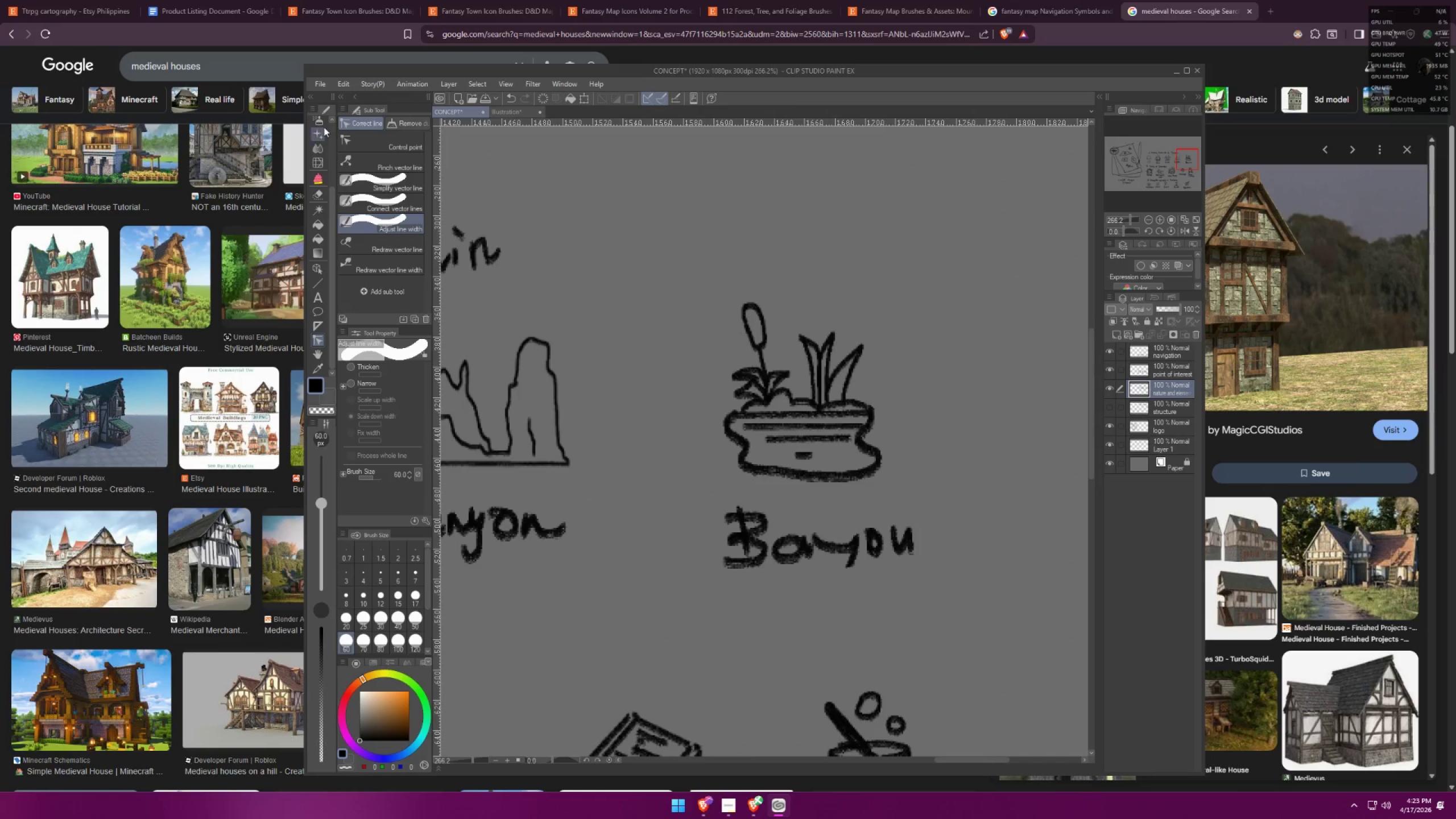 
scroll: coordinate [938, 367], scroll_direction: up, amount: 9.0
 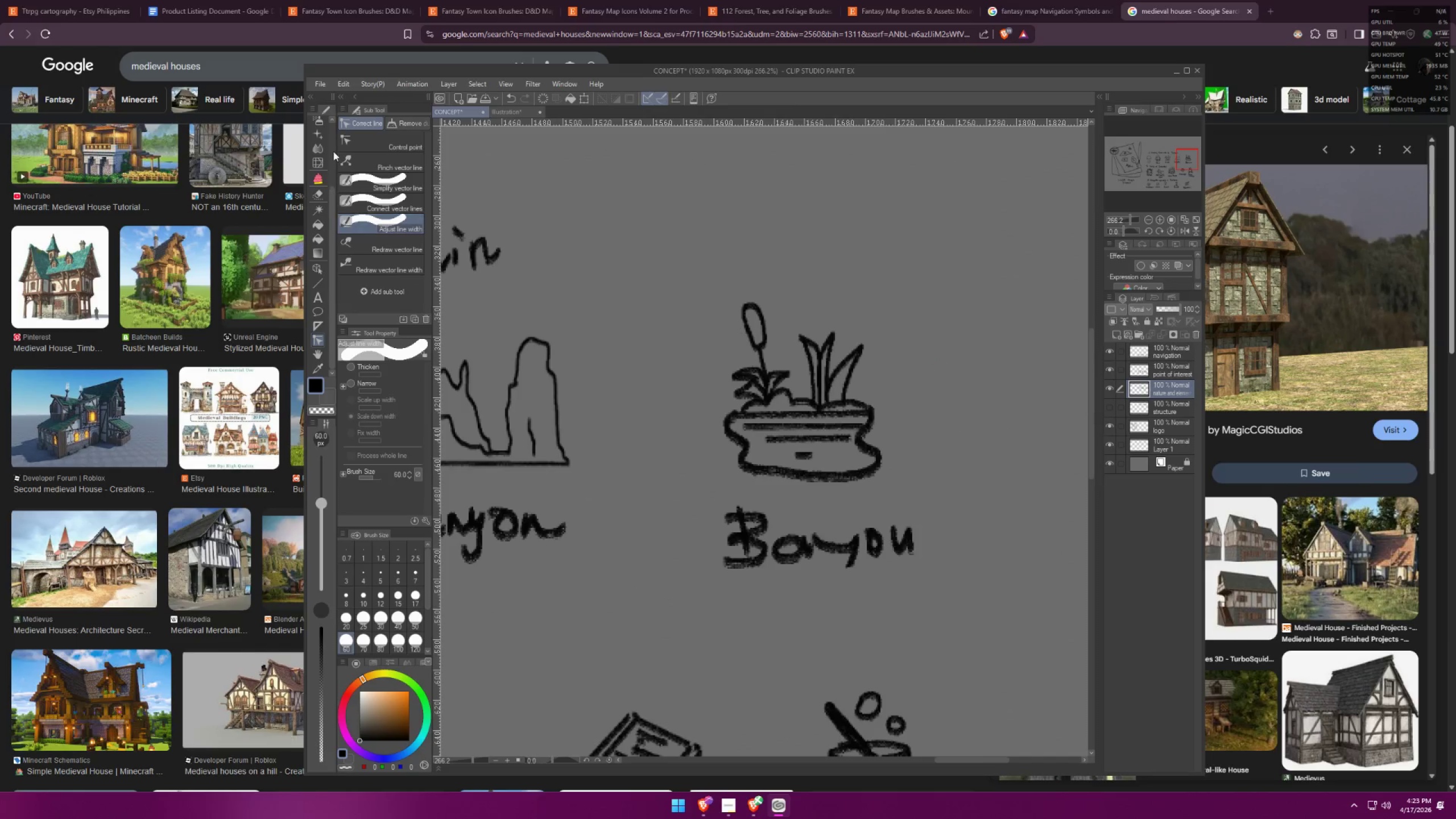 
left_click([321, 123])
 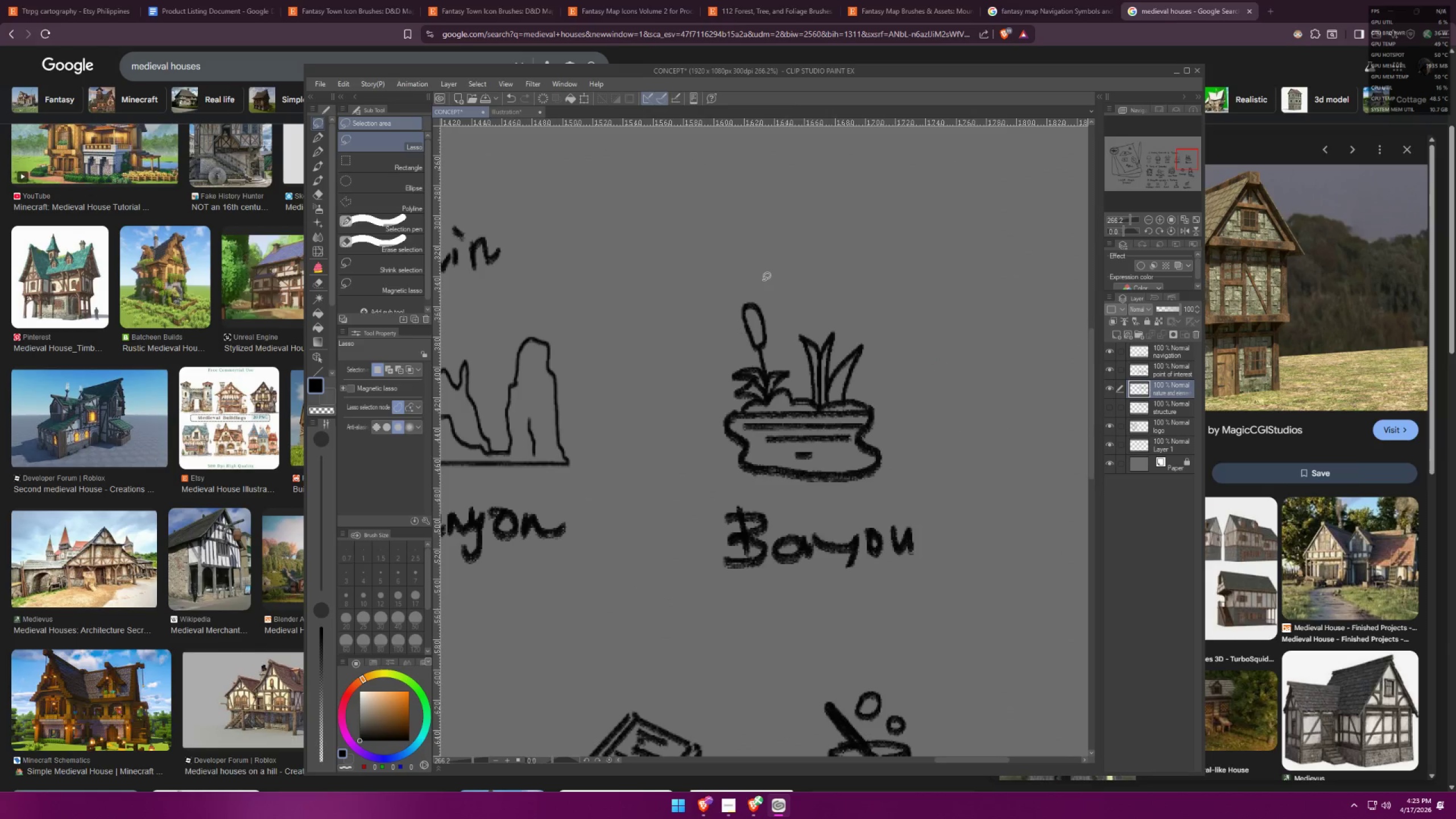 
scroll: coordinate [324, 133], scroll_direction: up, amount: 13.0
 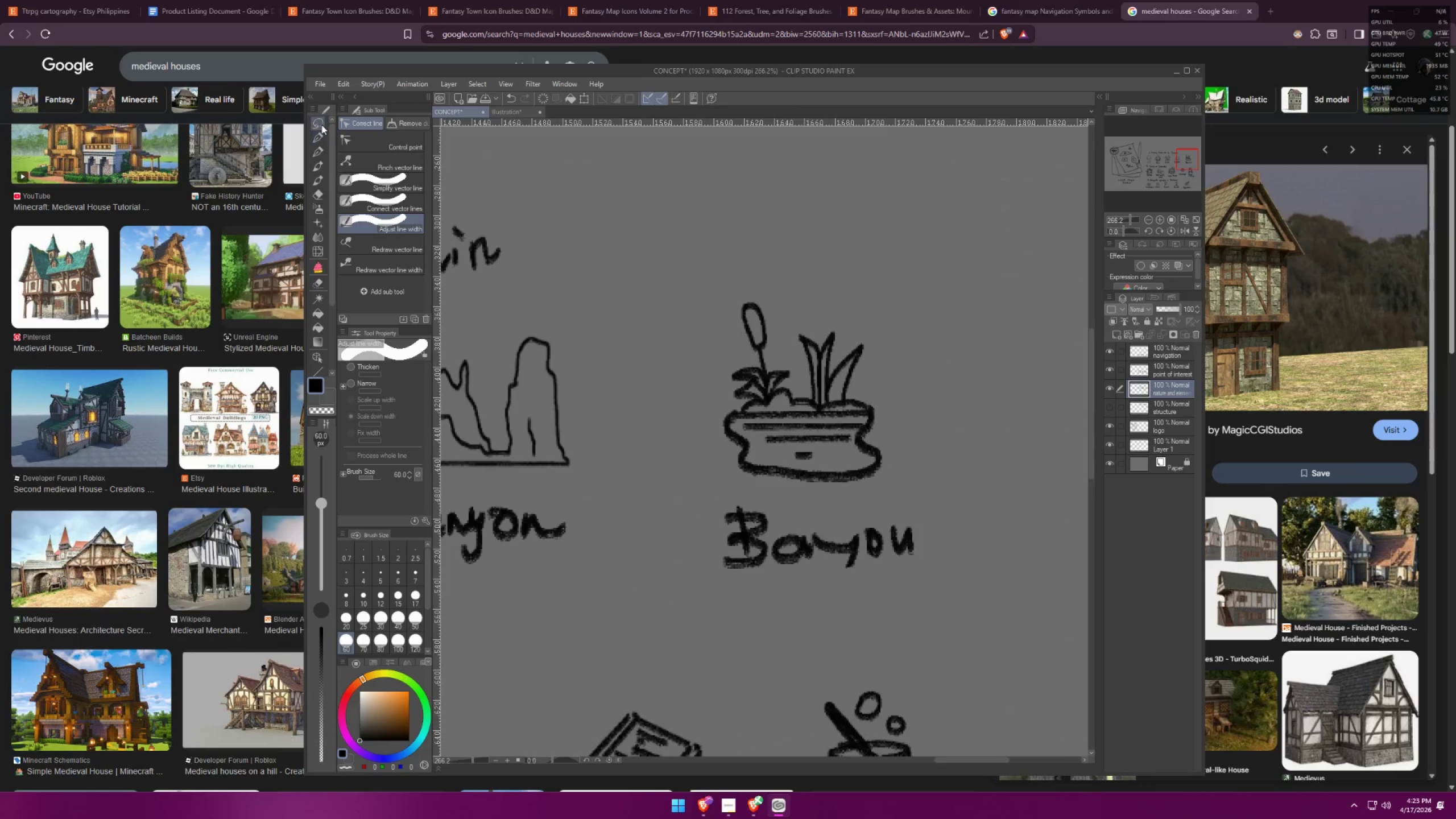 
left_click_drag(start_coordinate=[702, 247], to_coordinate=[820, 246])
 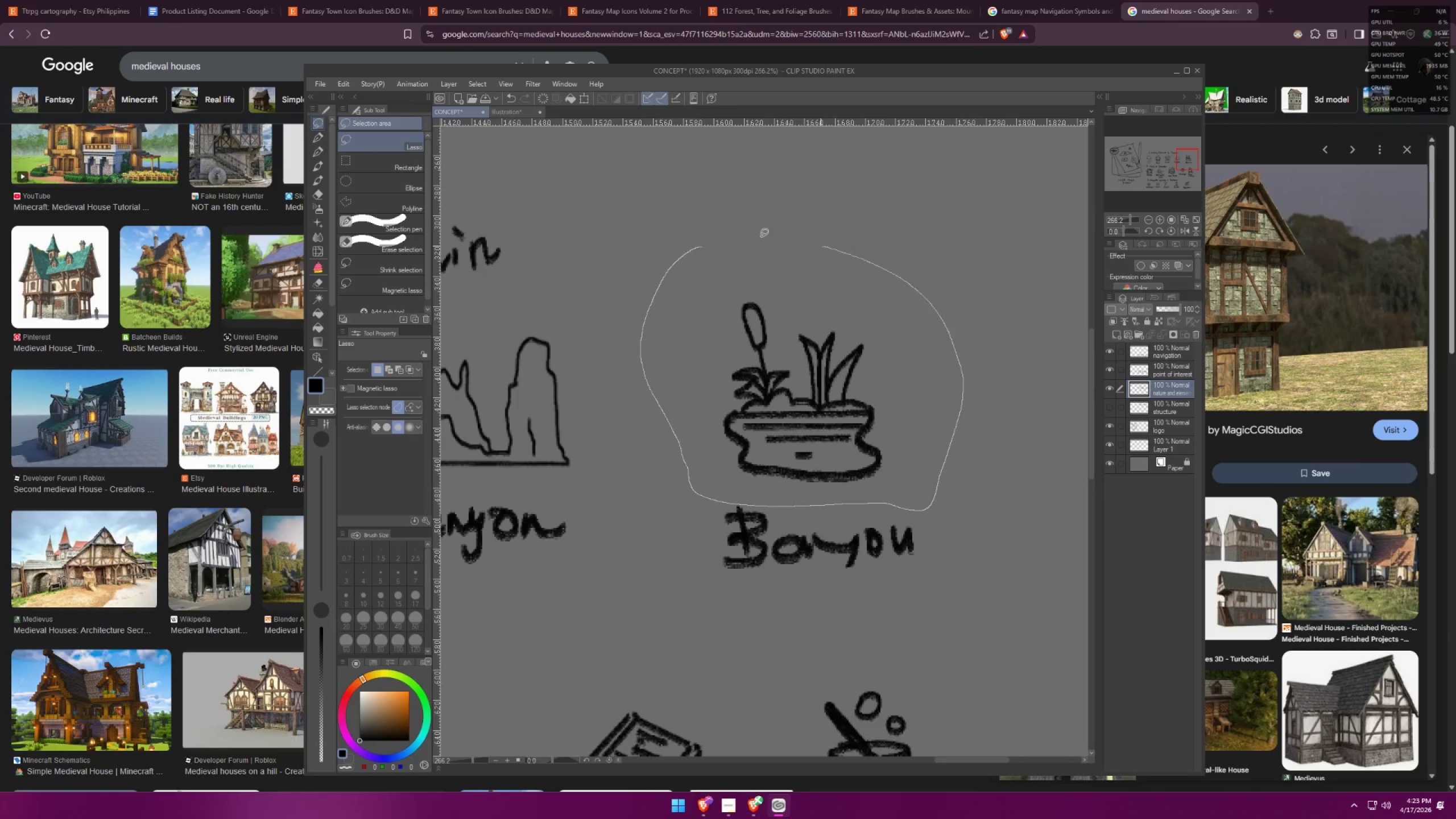 
key(Control+X)
 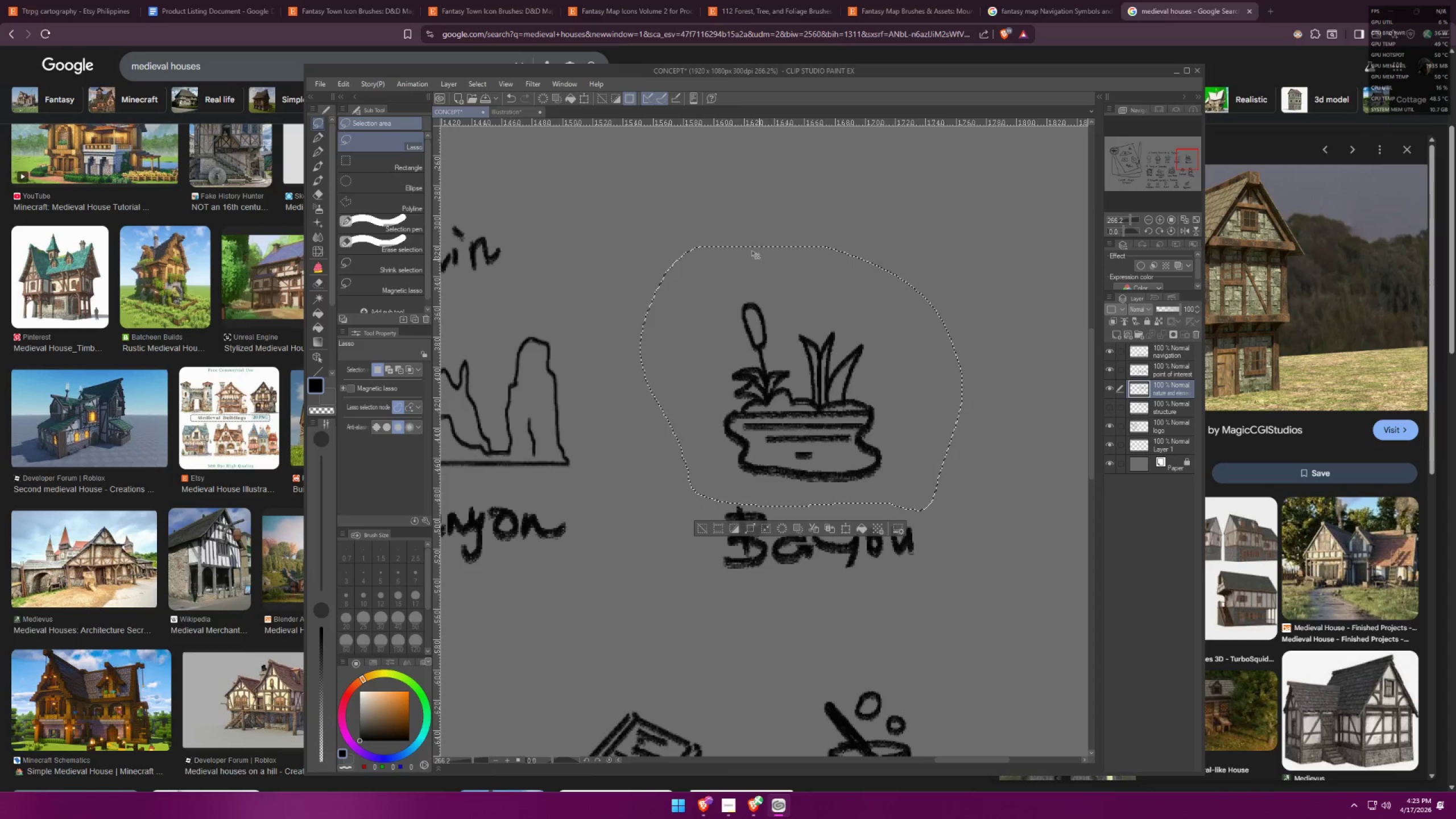 
key(Control+C)
 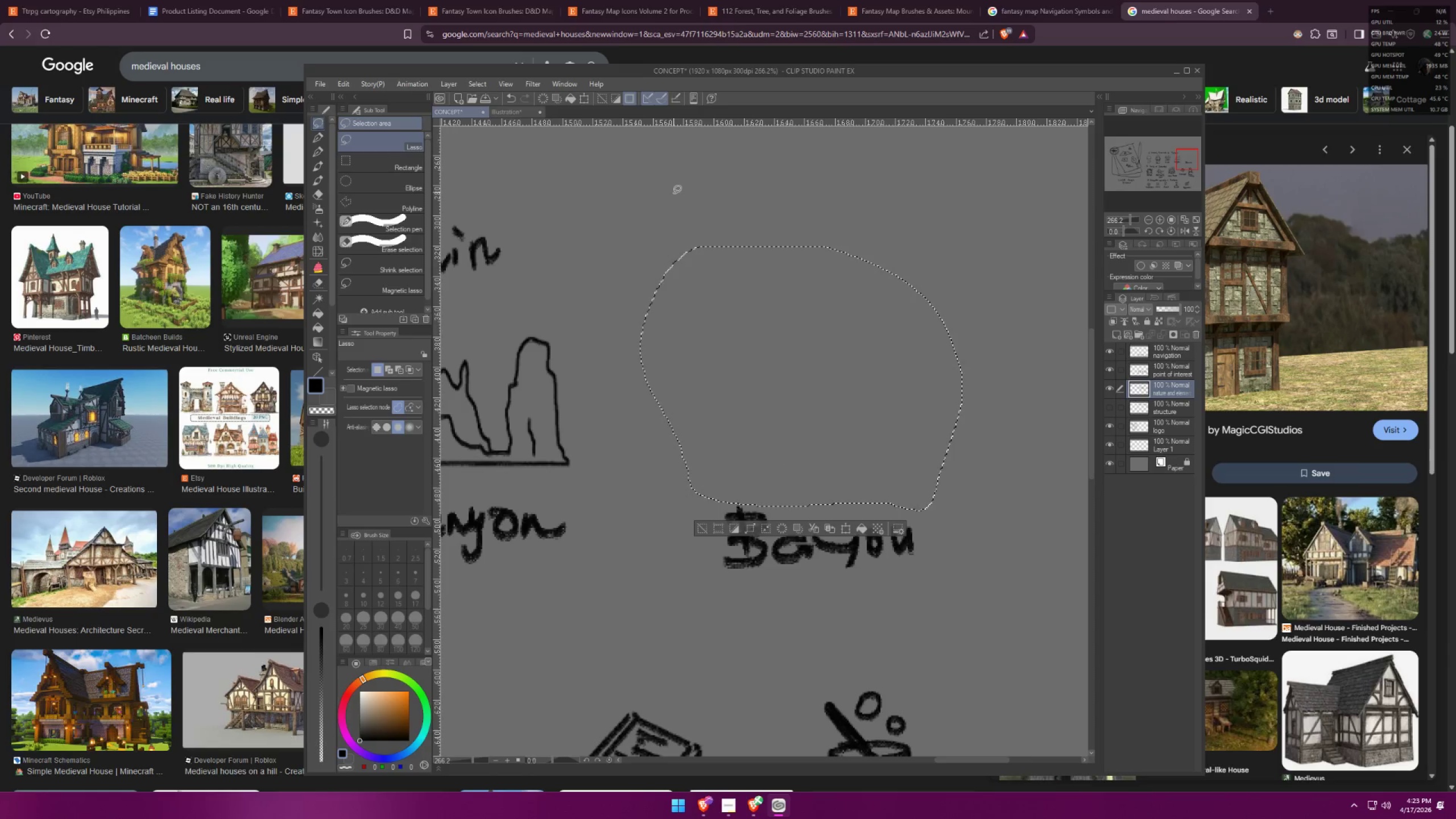 
key(Control+Z)
 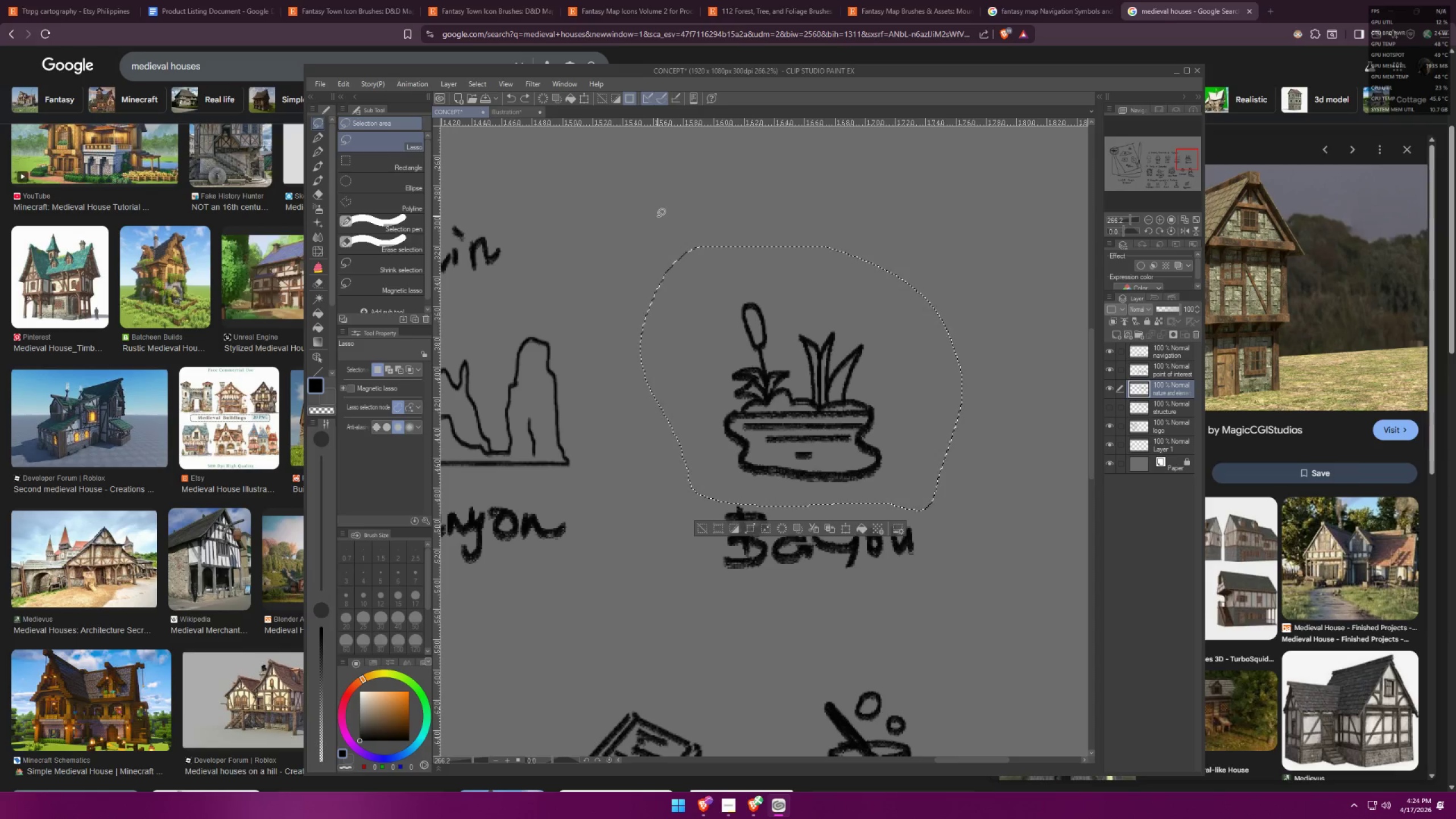 
key(Control+C)
 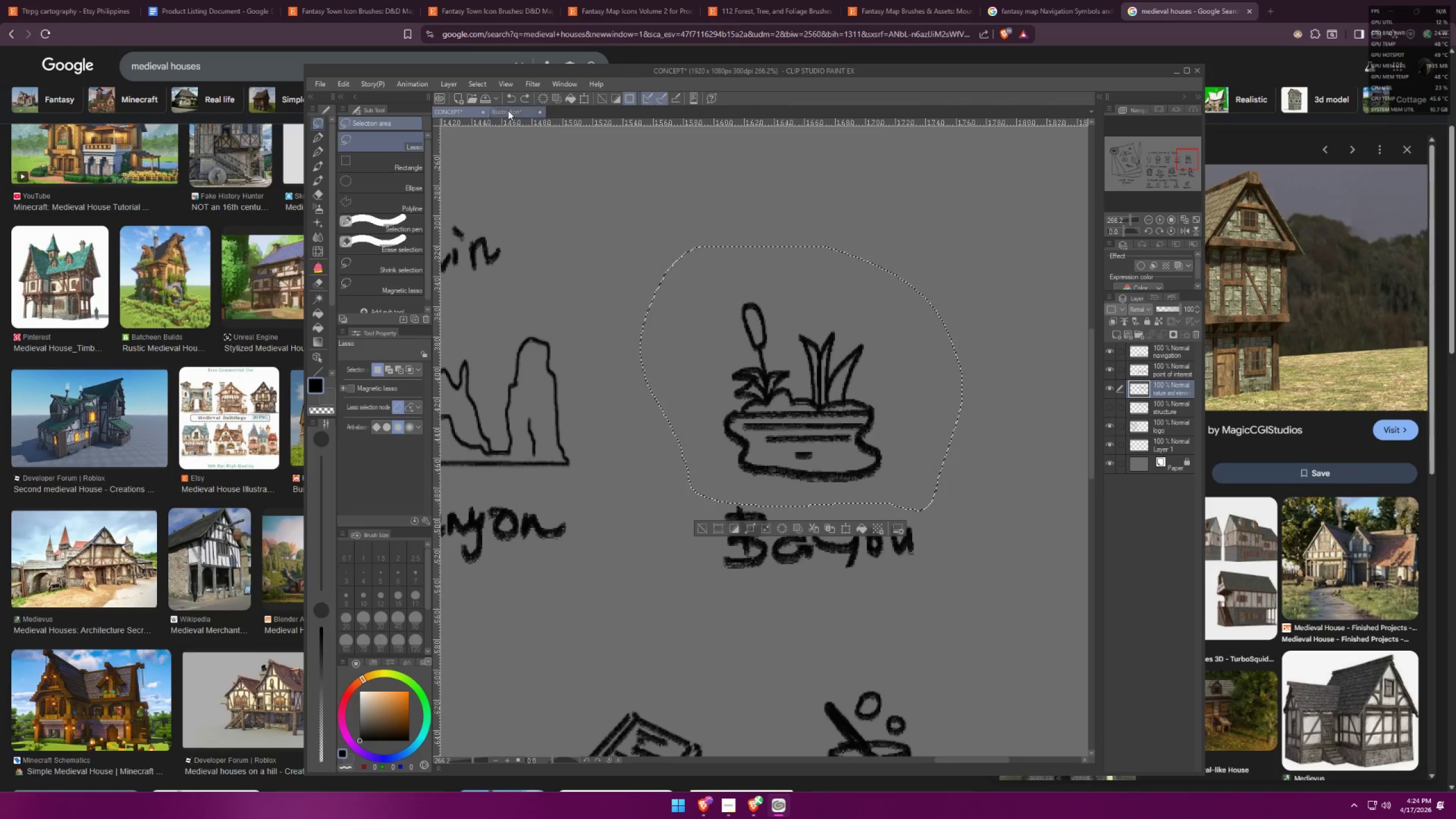 
left_click([497, 105])
 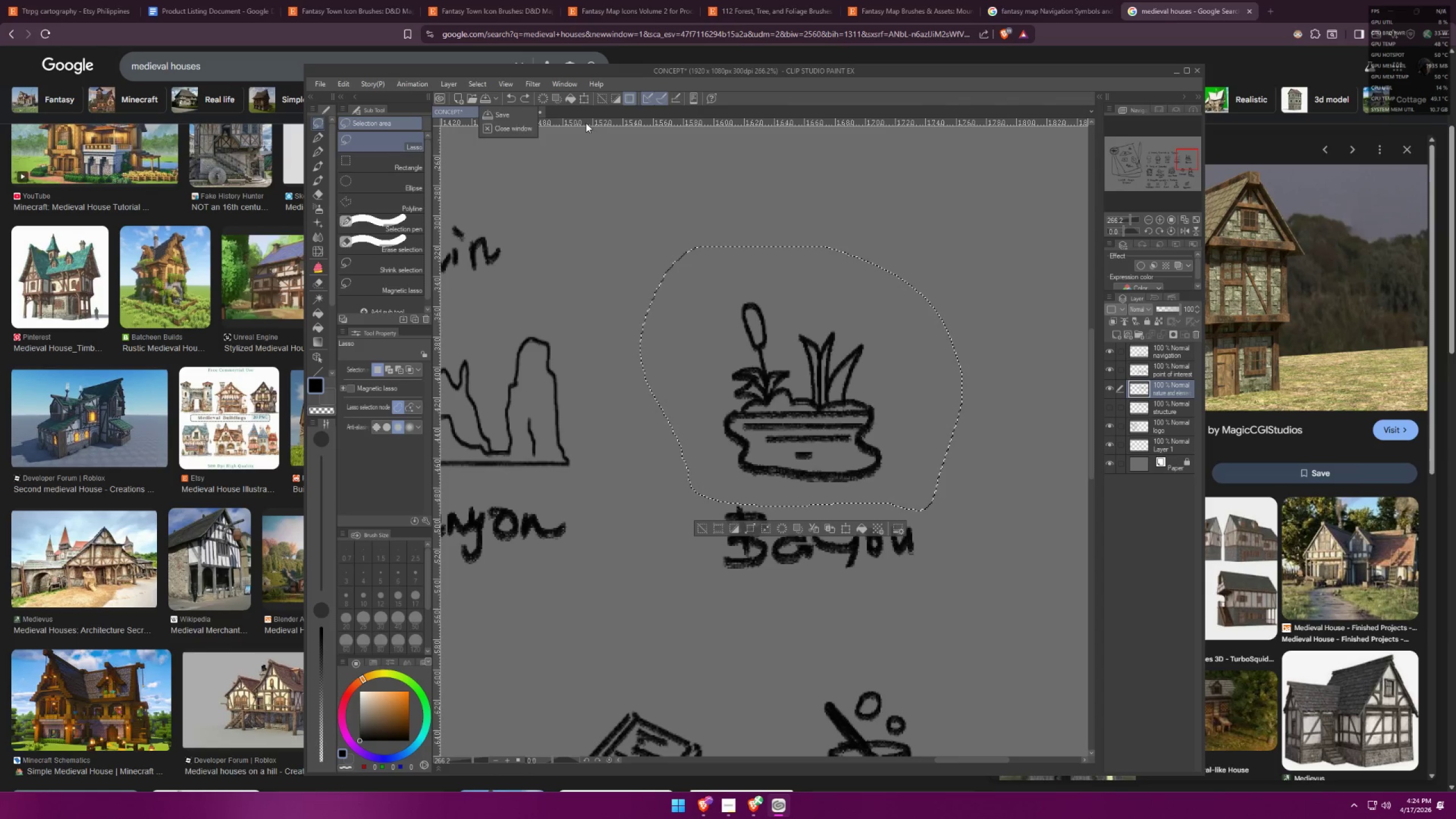 
double_click([505, 117])
 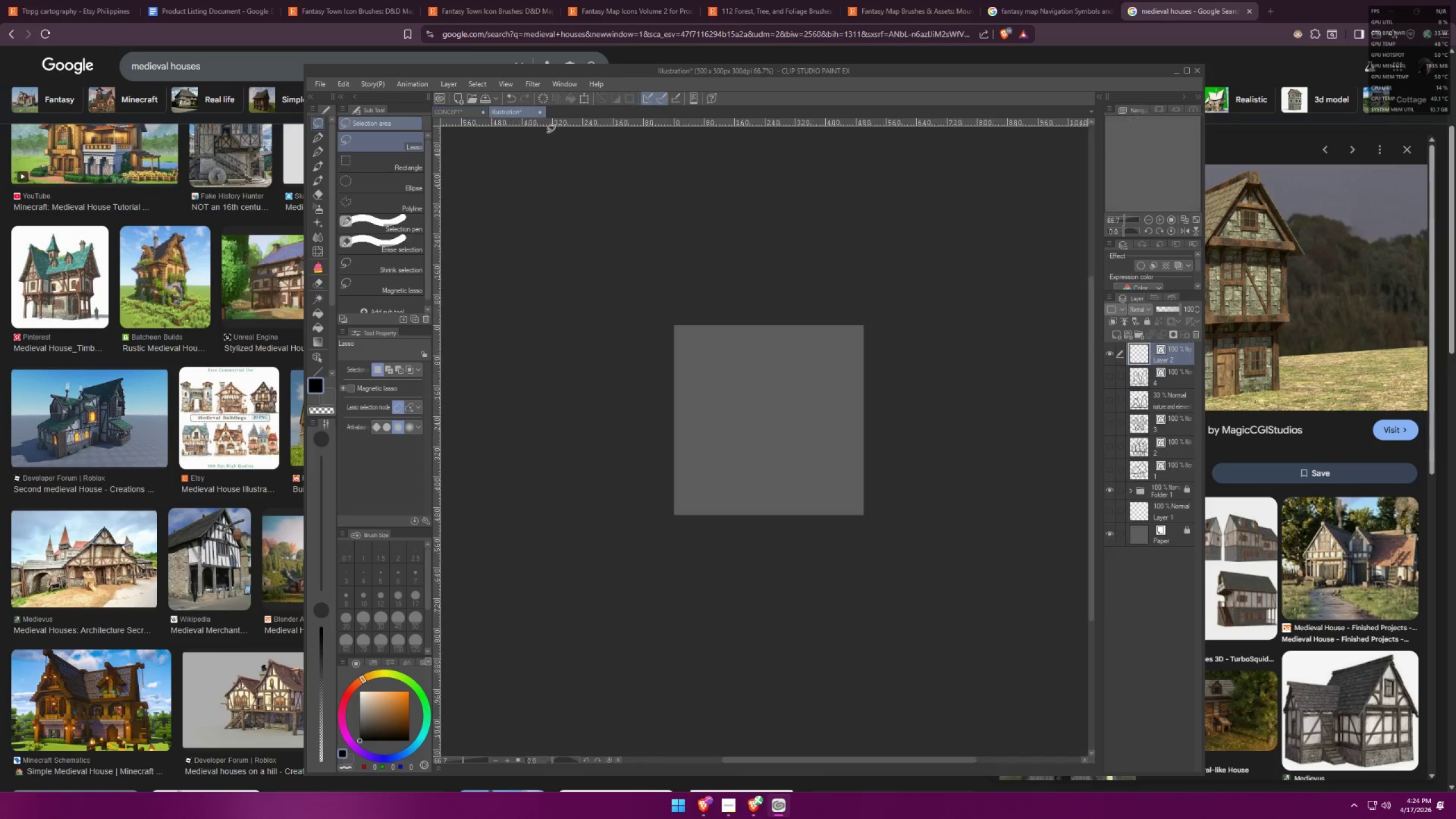 
key(Control+ControlLeft)
 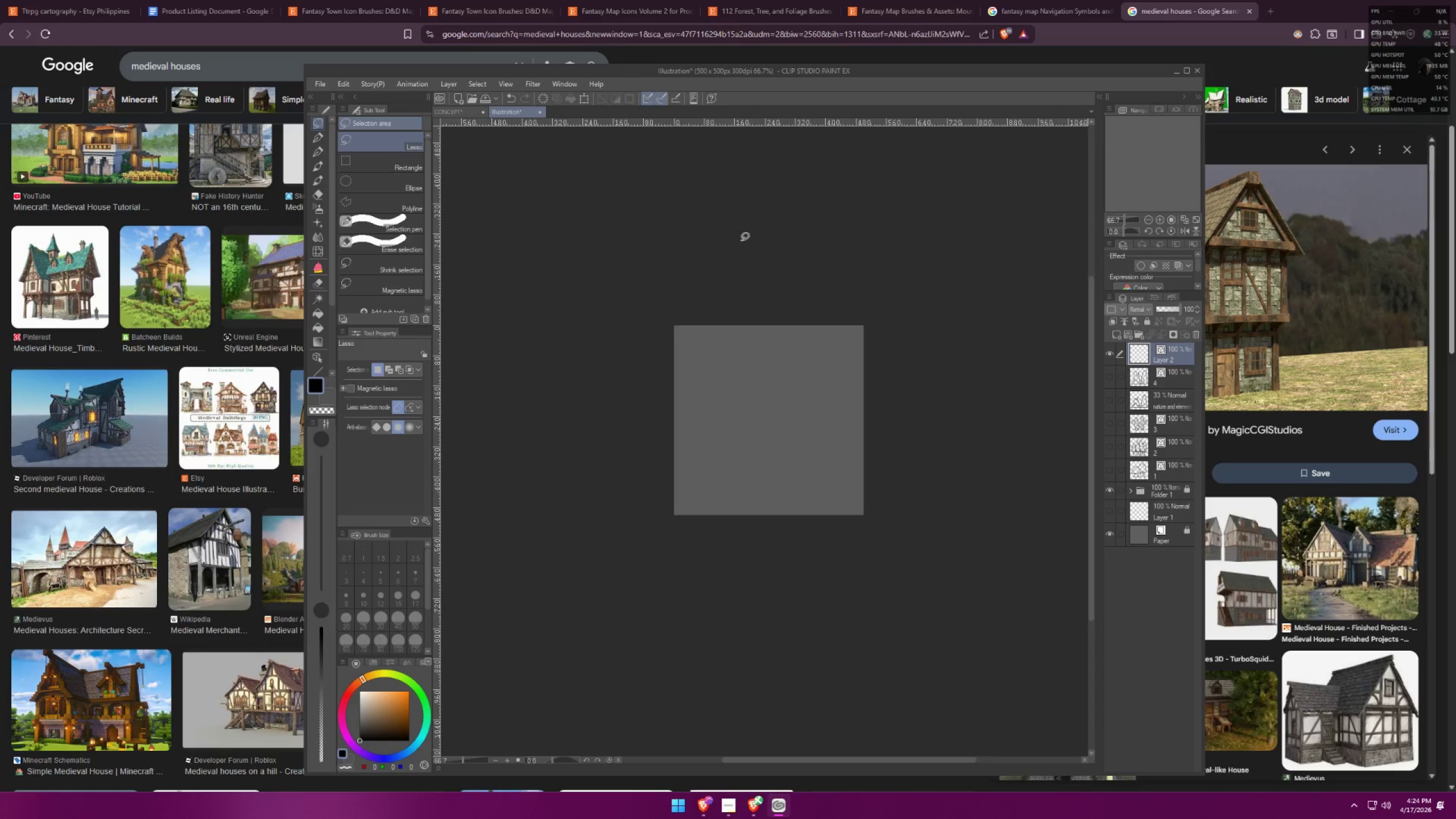 
key(Control+V)
 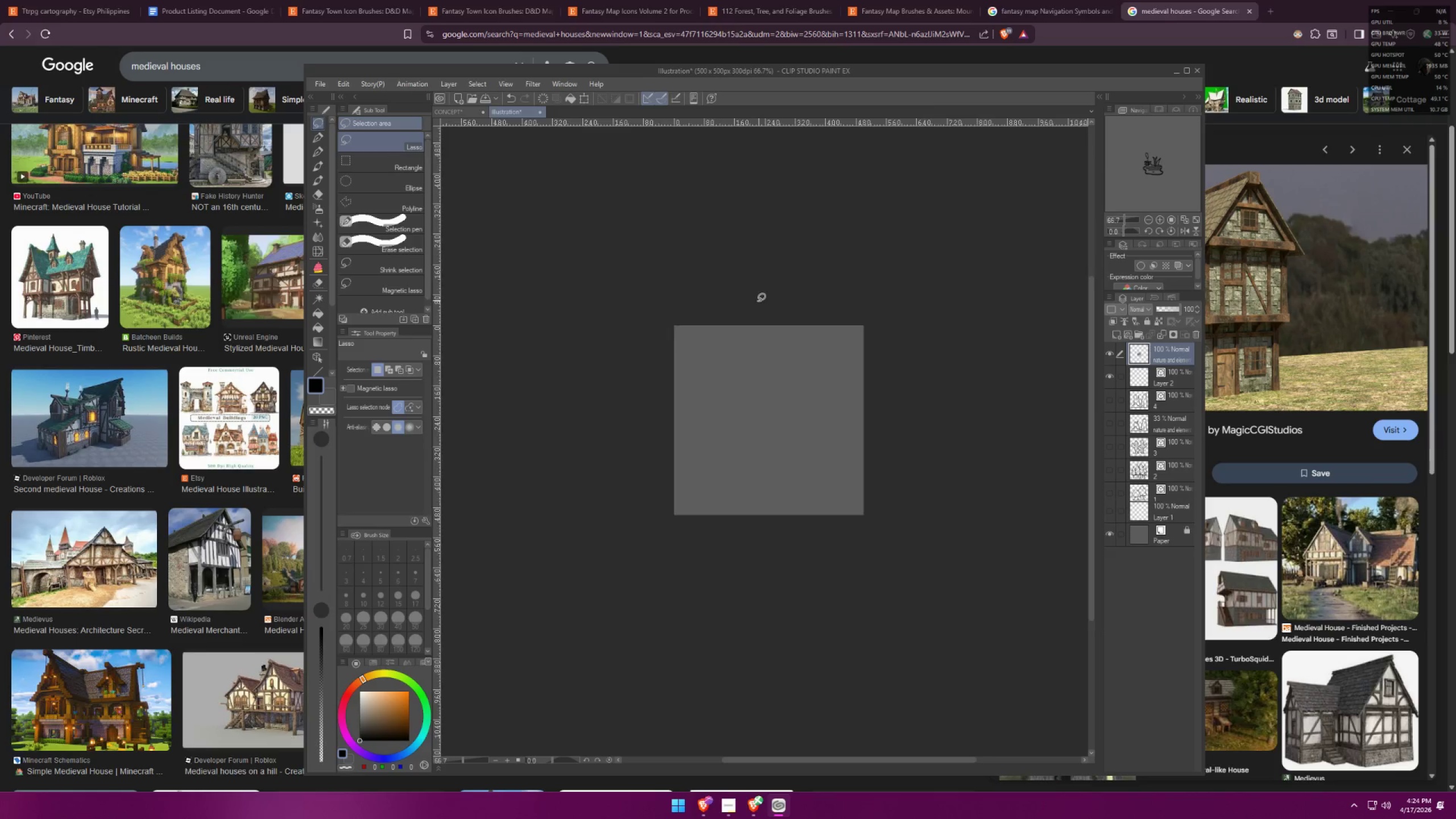 
key(Control+ControlLeft)
 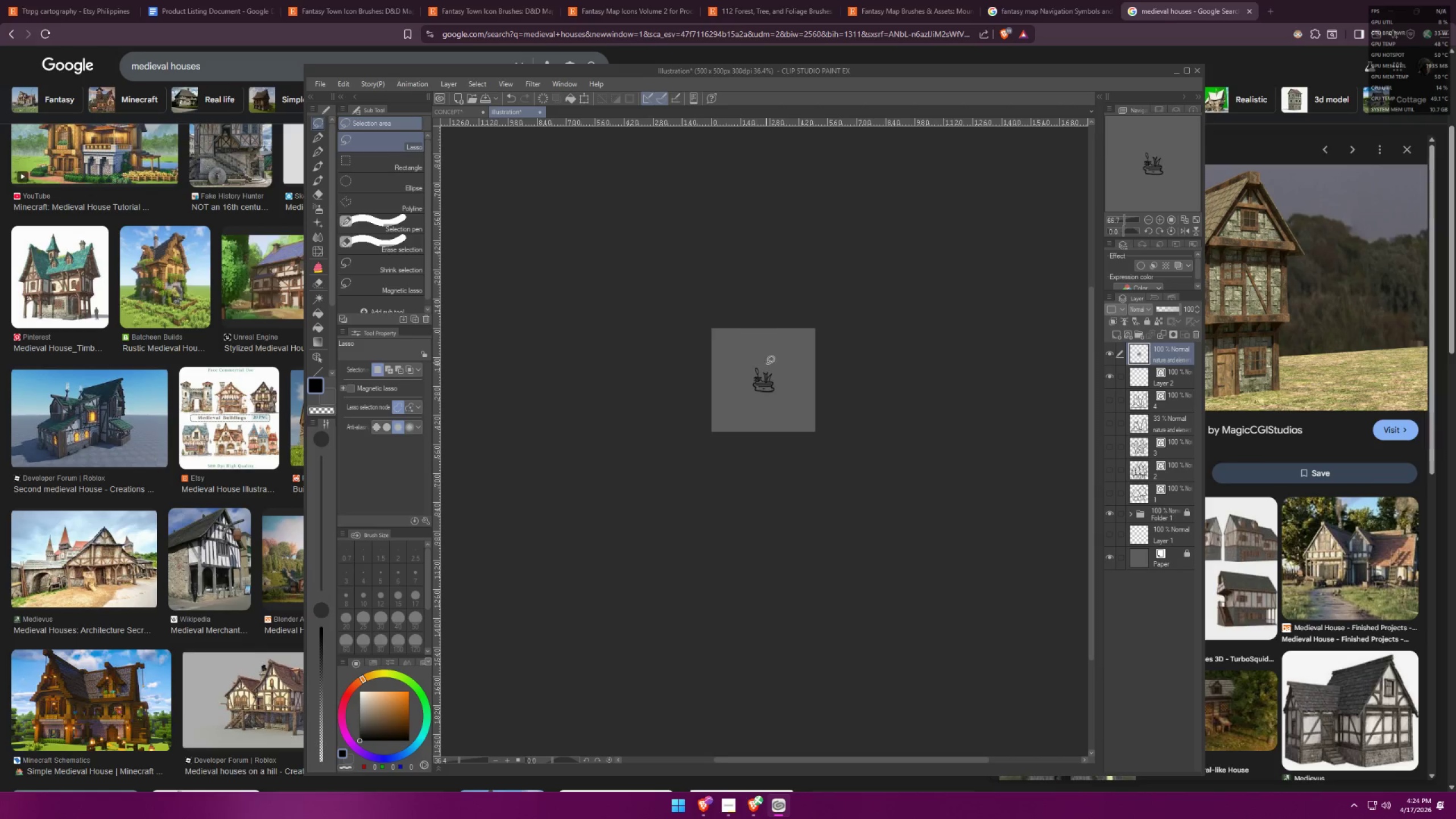 
key(Control+T)
 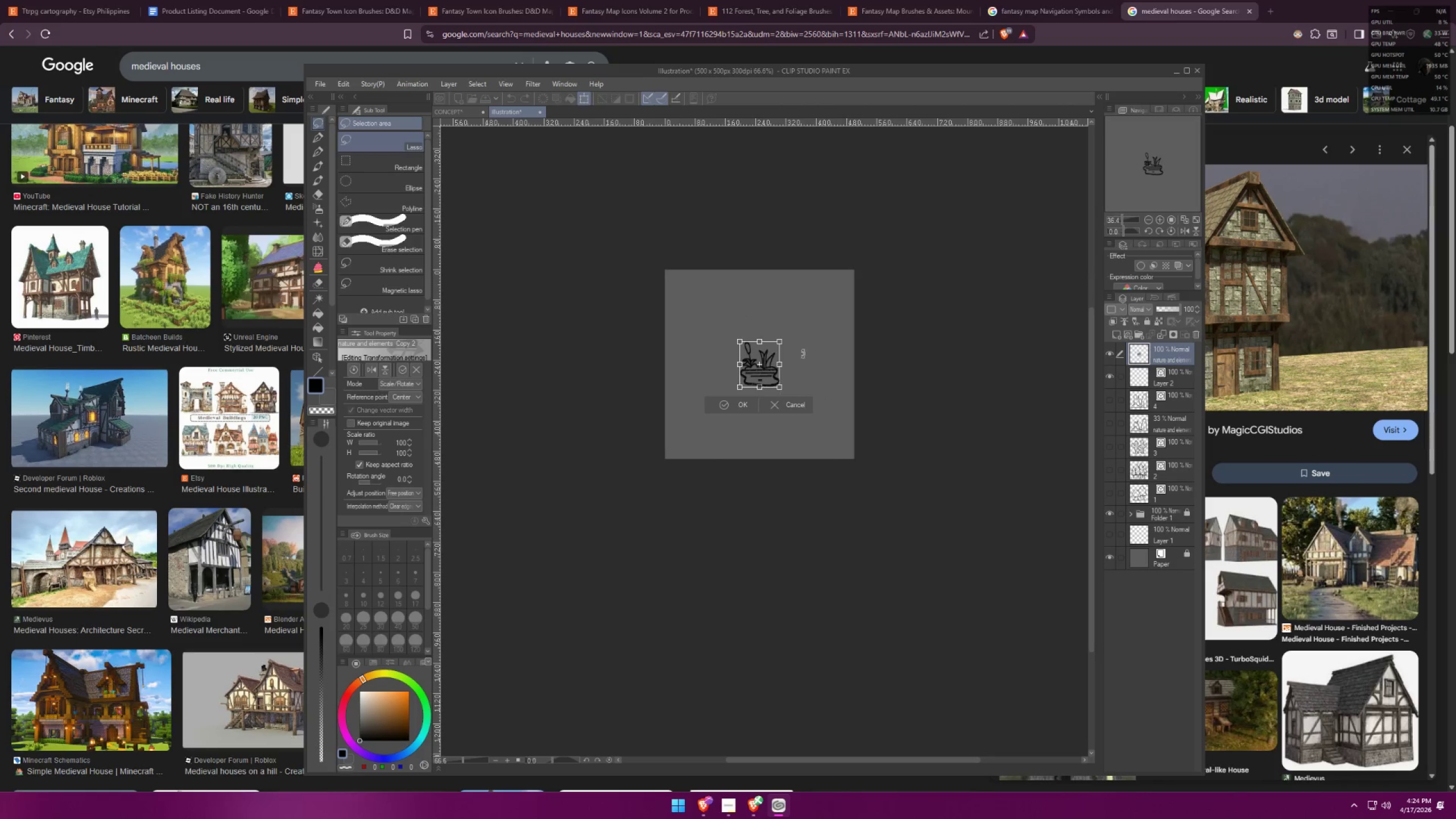 
hold_key(key=AltLeft, duration=1.53)
 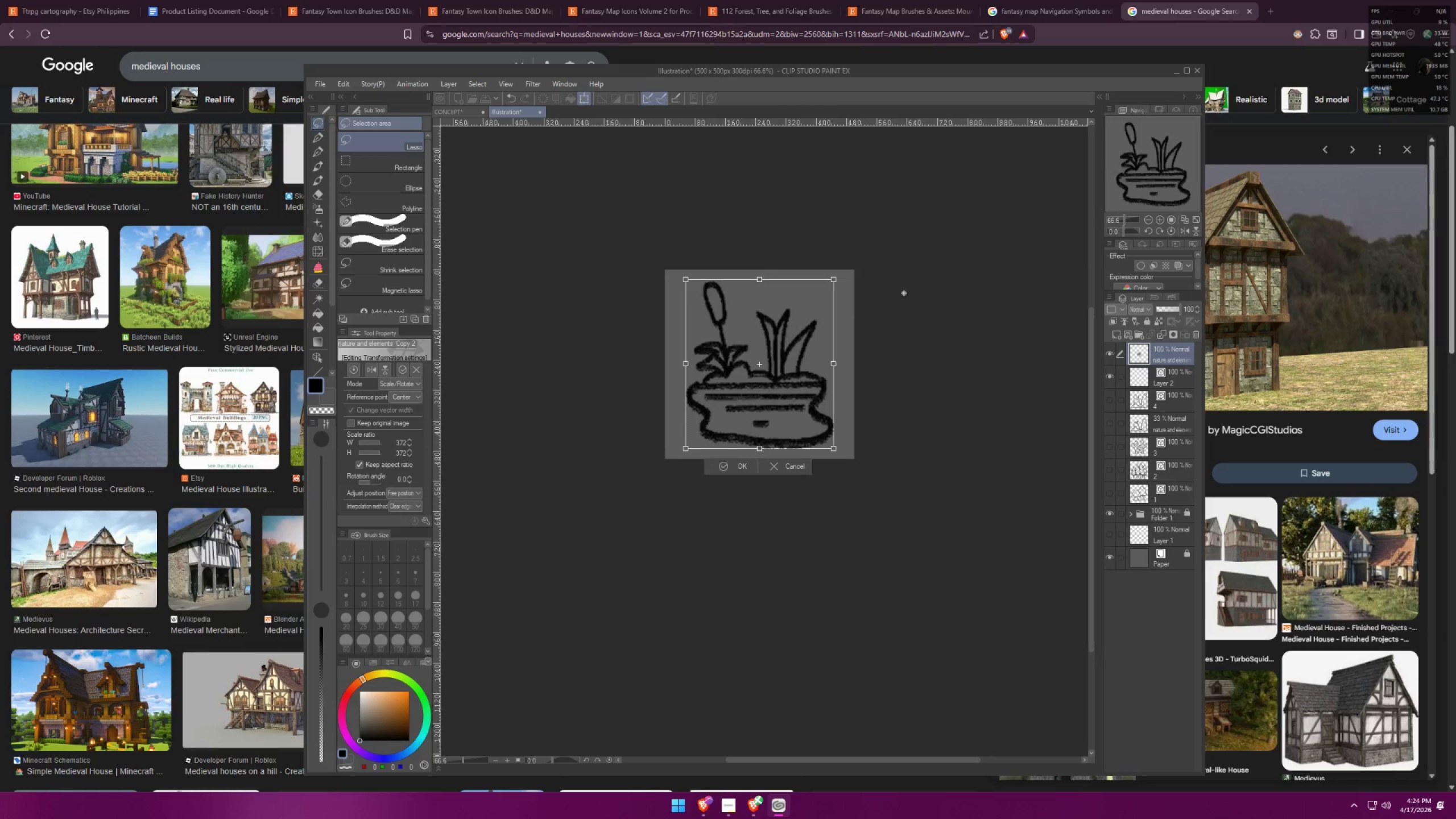 
scroll: coordinate [772, 402], scroll_direction: up, amount: 1.0
 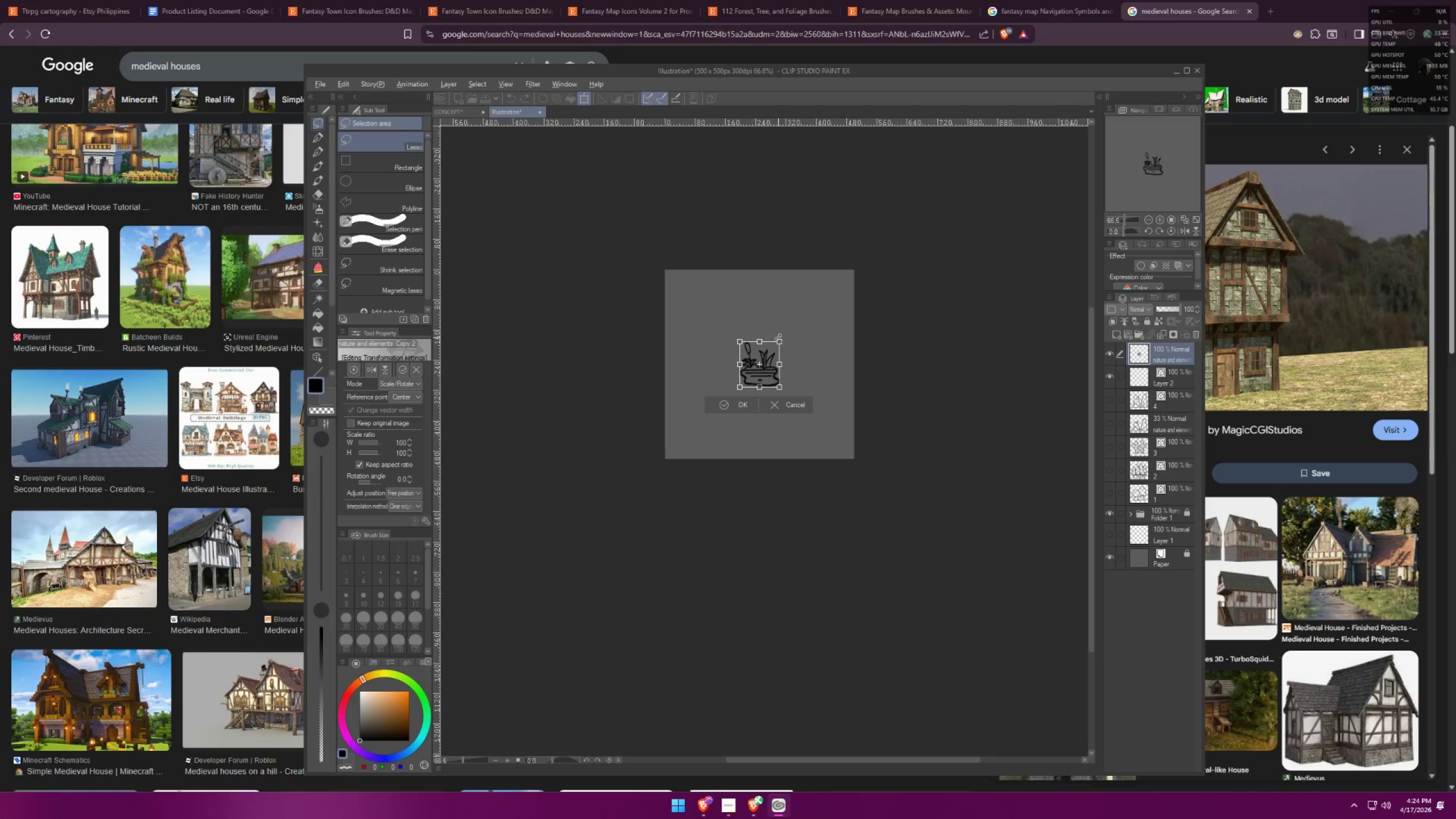 
left_click_drag(start_coordinate=[780, 338], to_coordinate=[918, 280])
 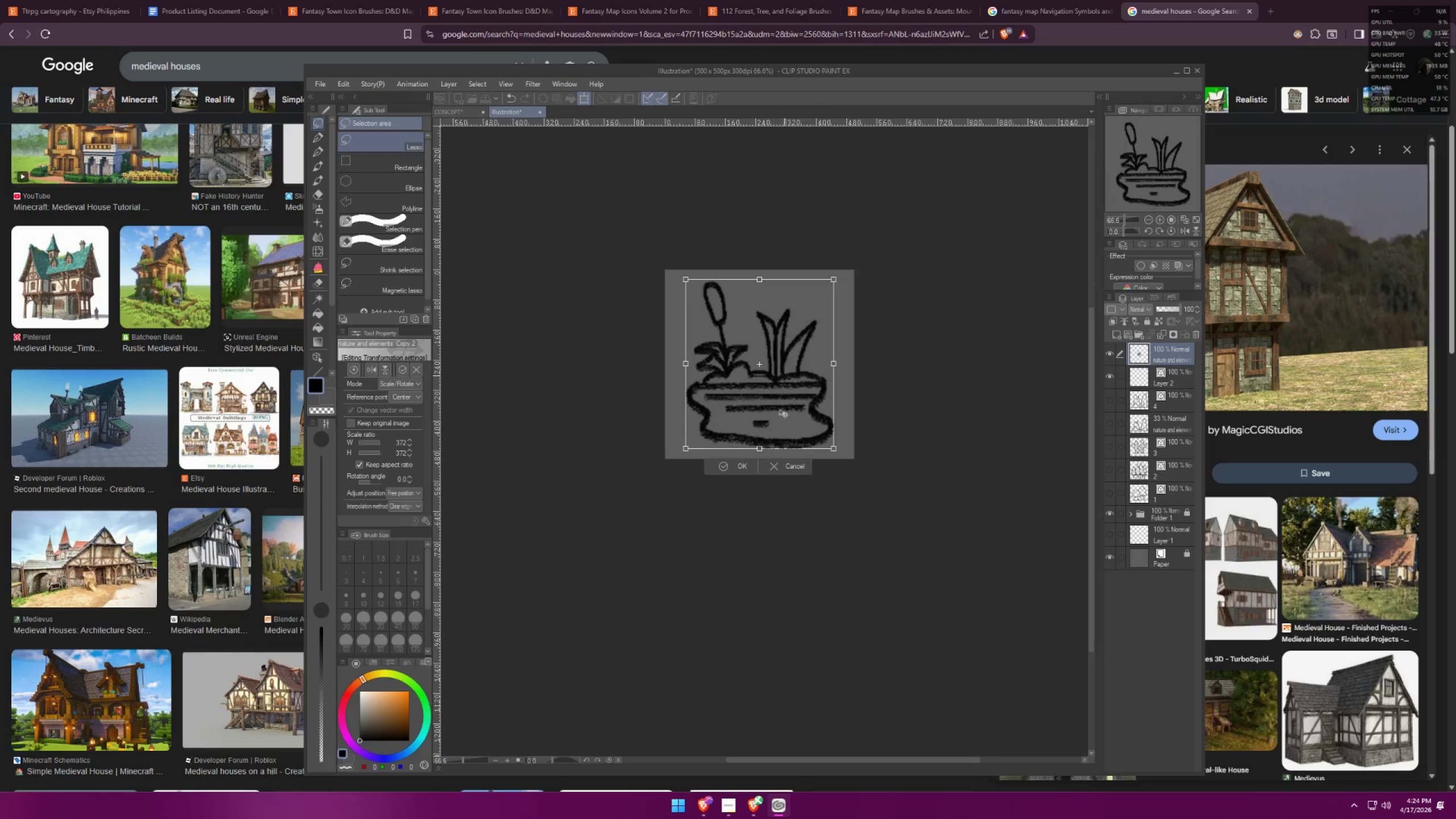 
hold_key(key=AltLeft, duration=0.48)
 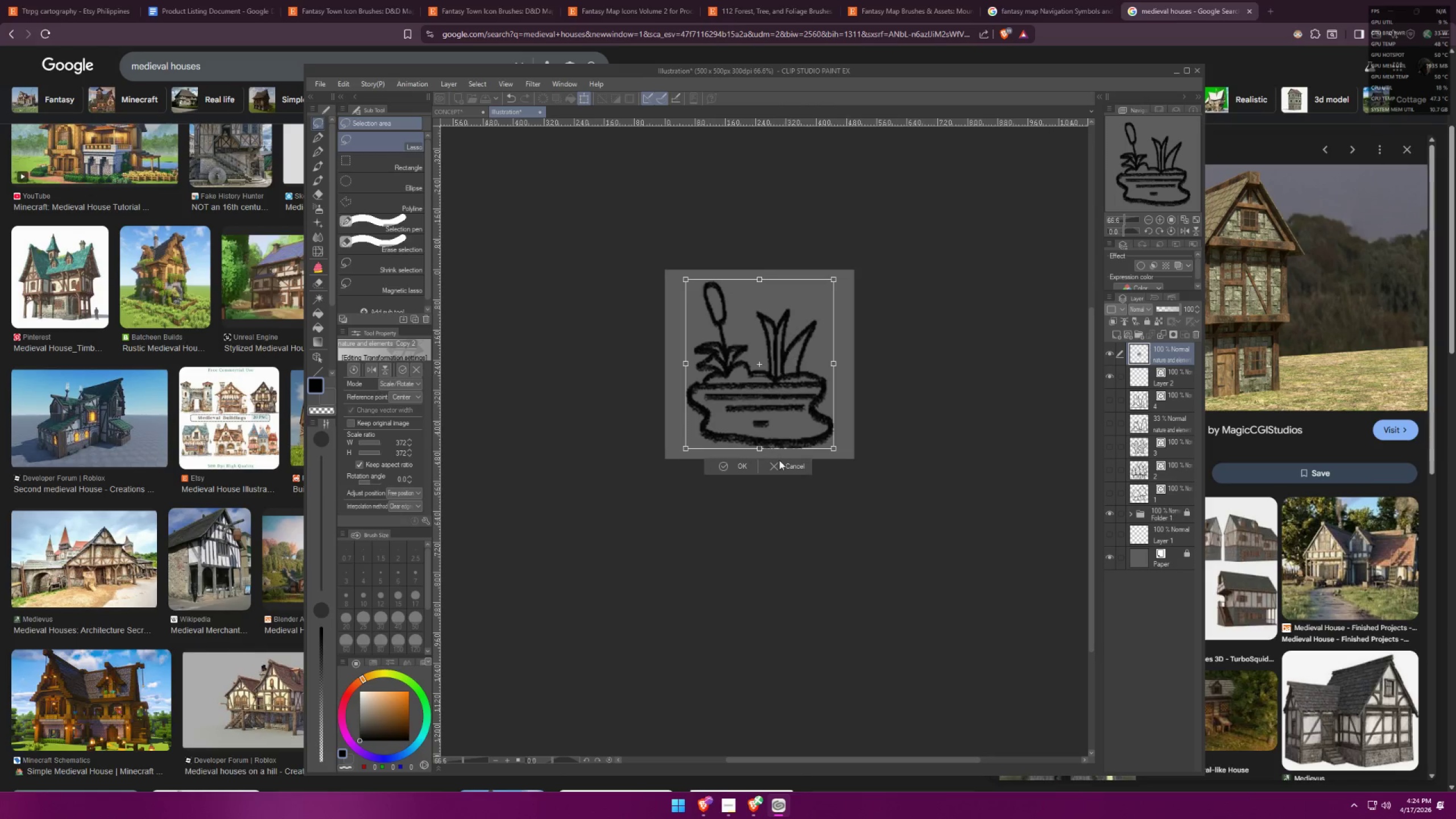 
left_click([737, 466])
 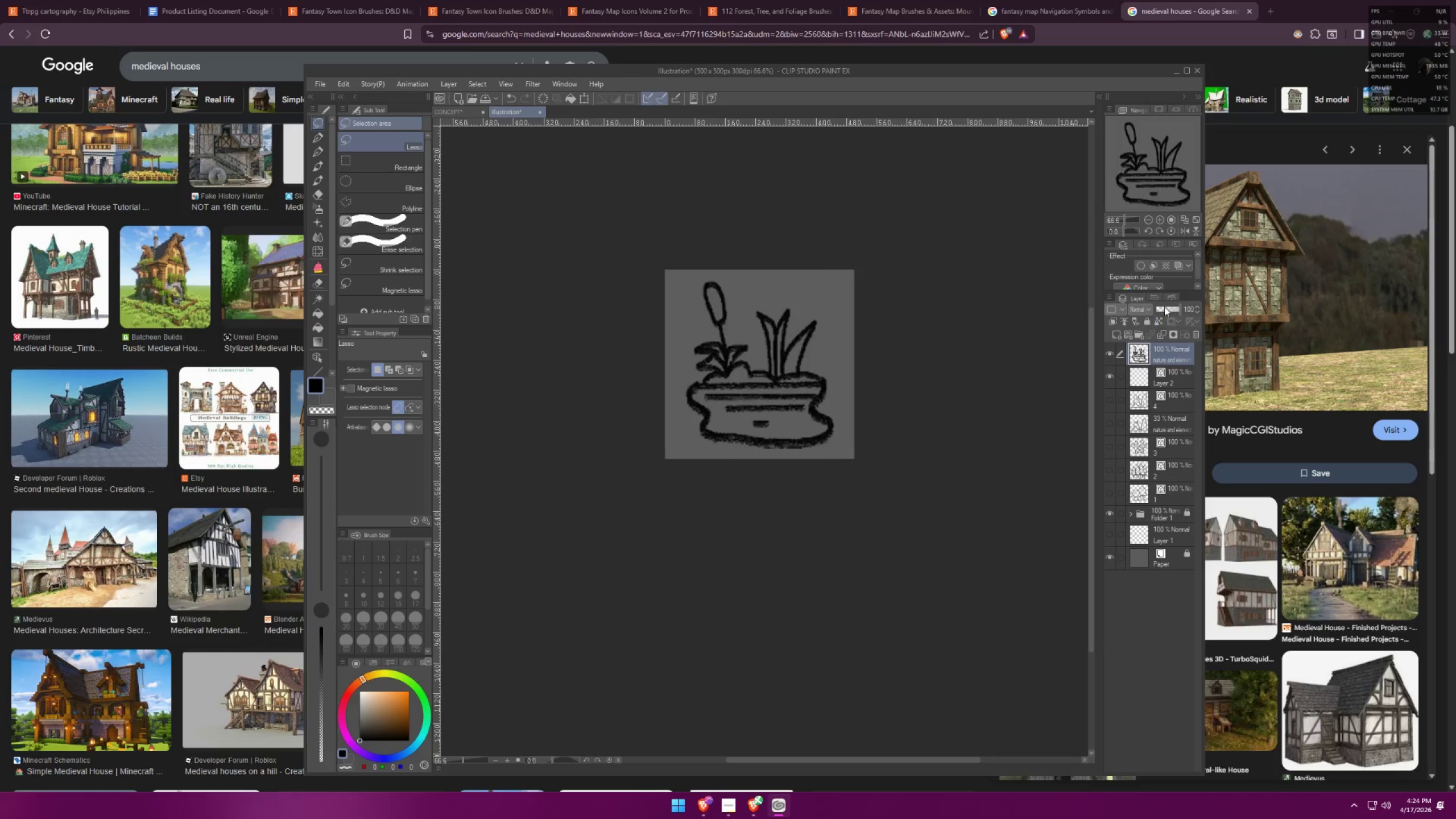 
double_click([1163, 307])
 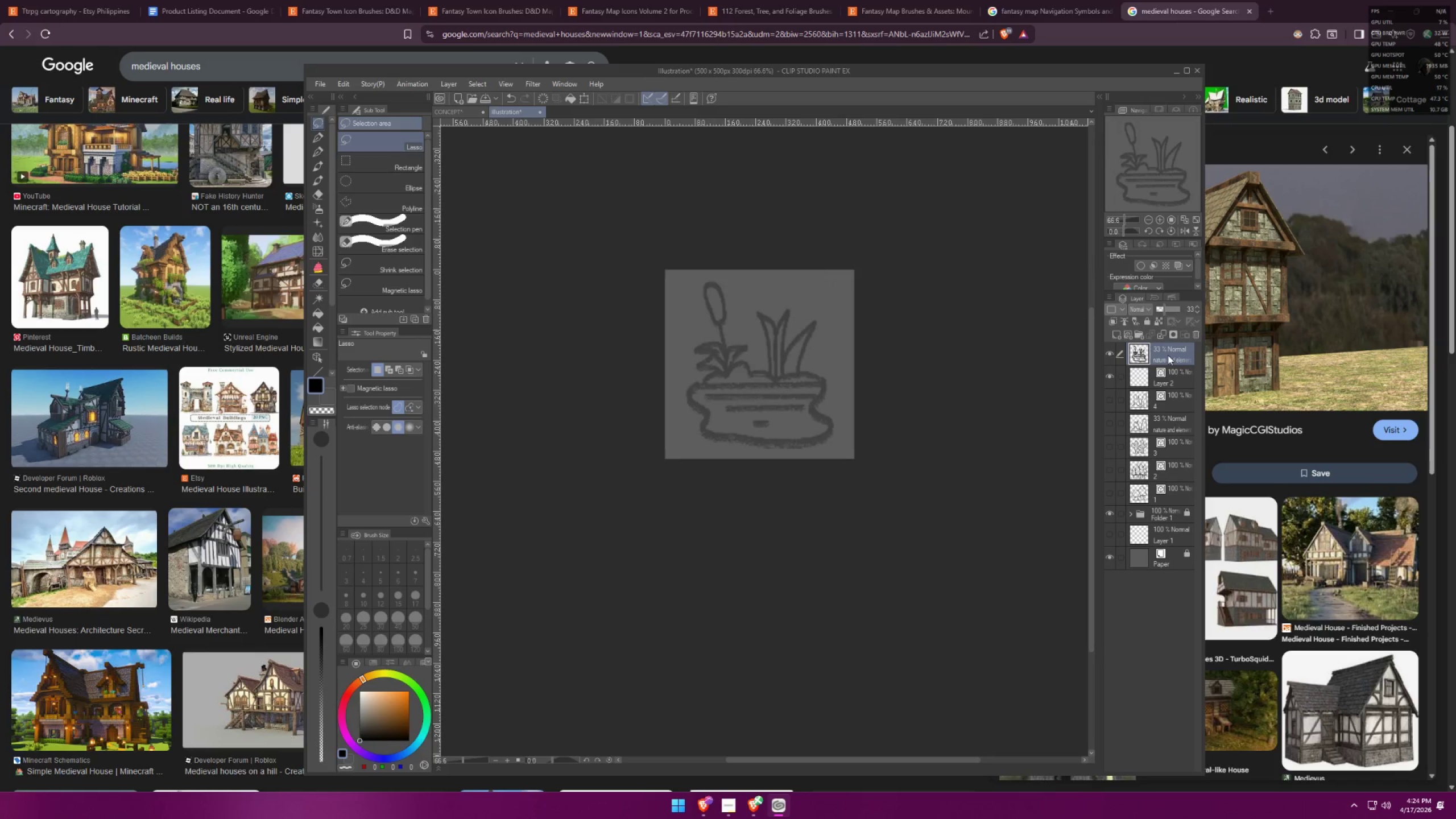 
left_click_drag(start_coordinate=[1166, 355], to_coordinate=[1164, 386])
 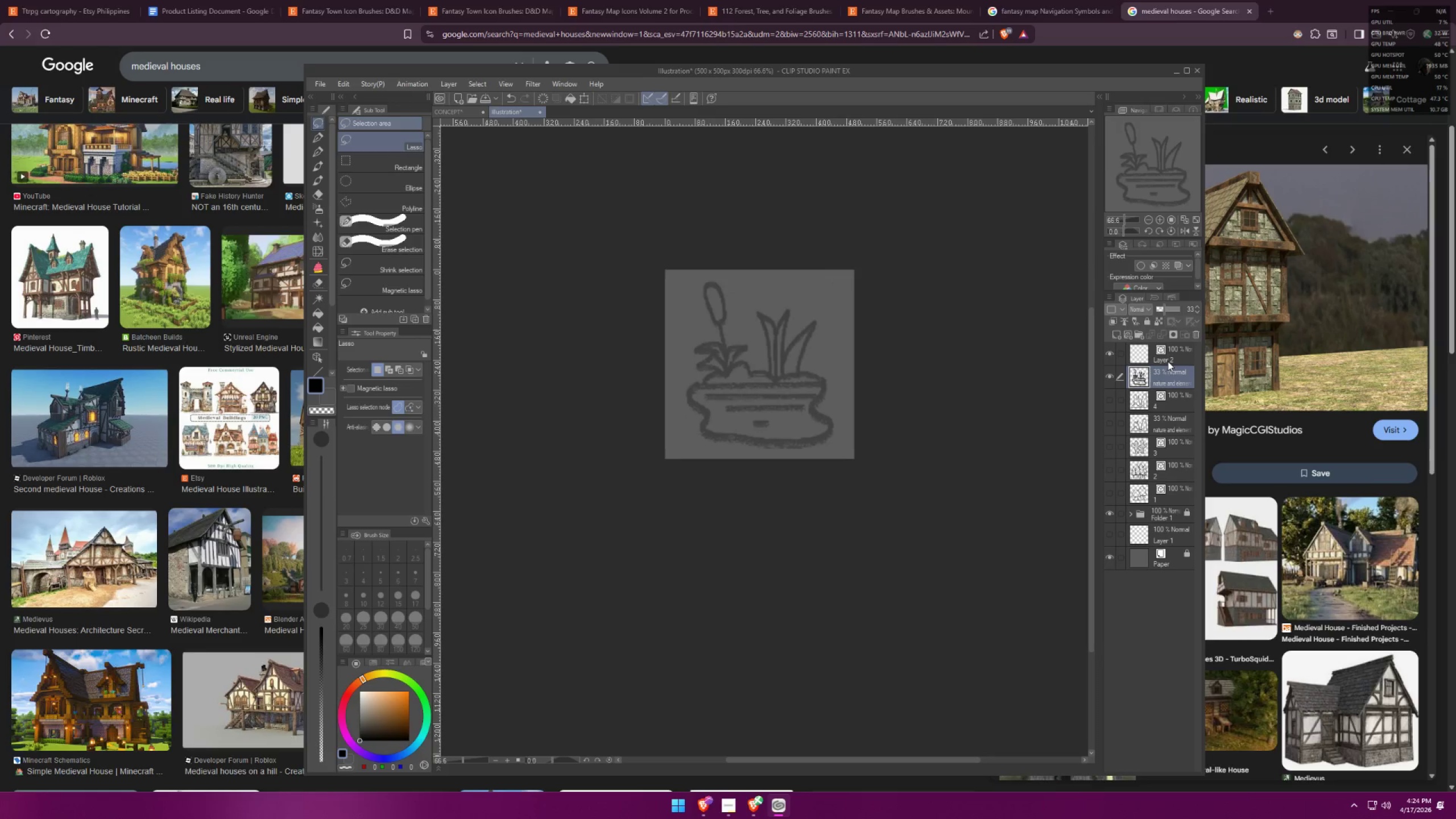 
double_click([1168, 361])
 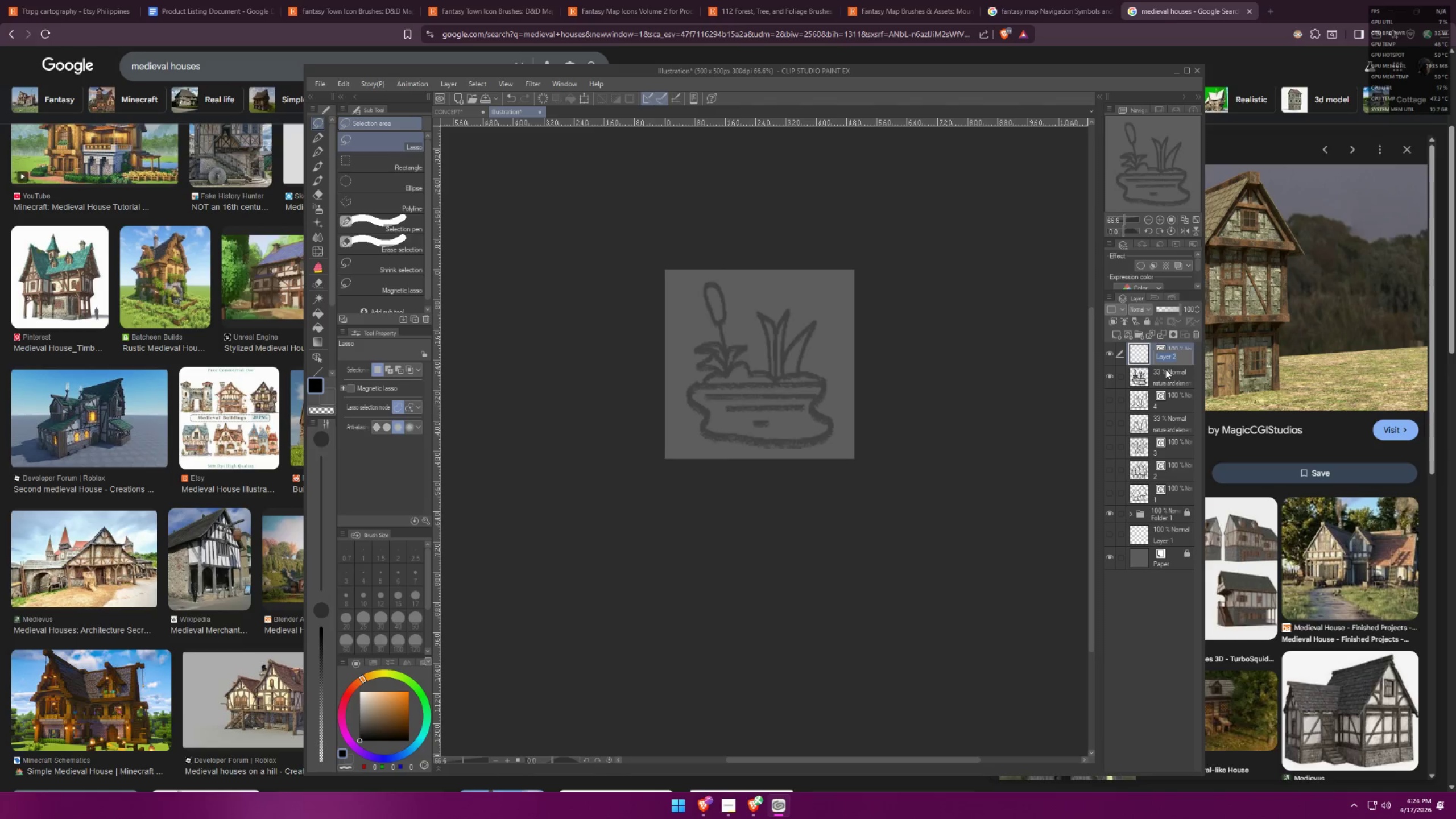 
key(5)
 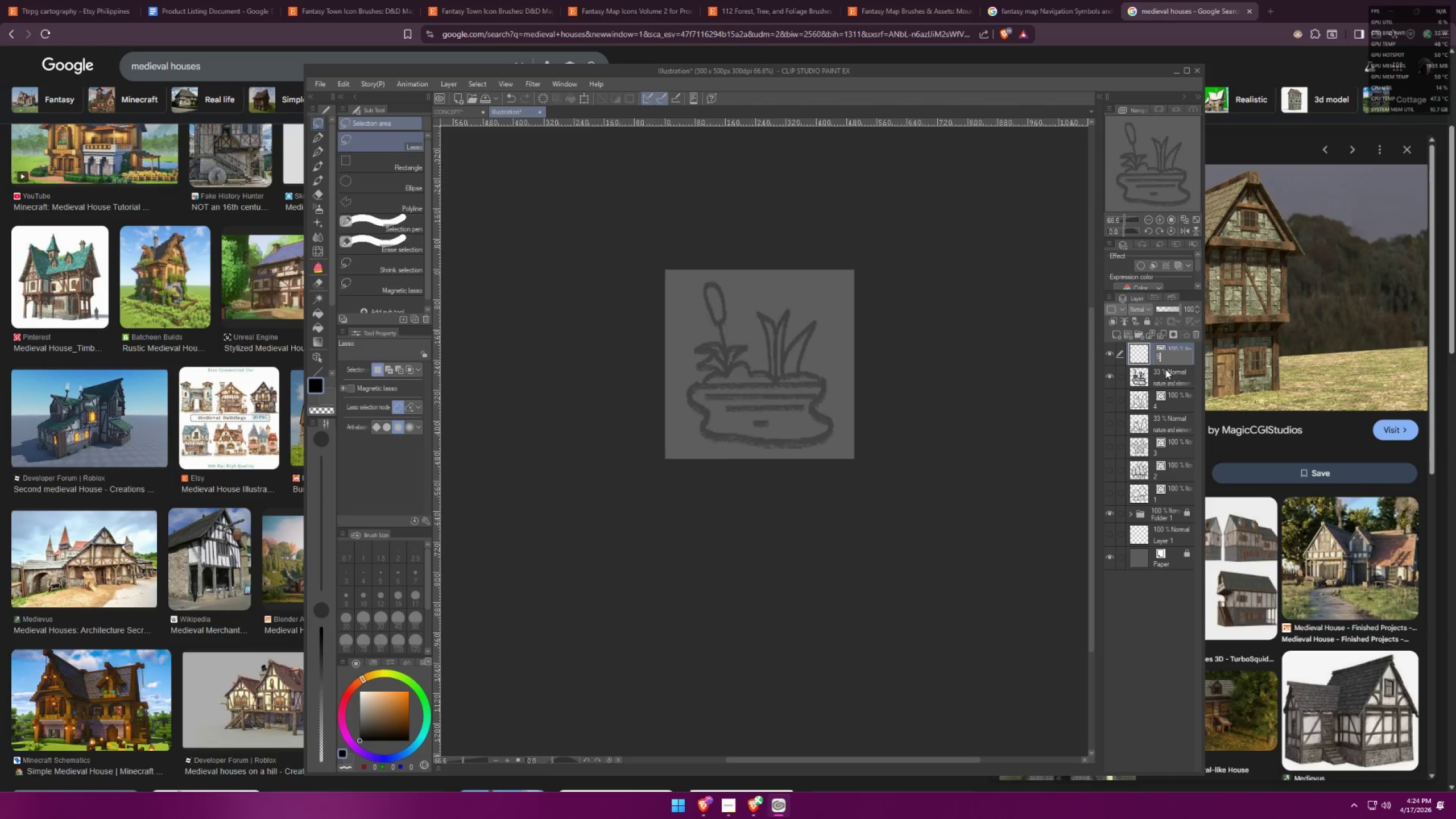 
key(Enter)
 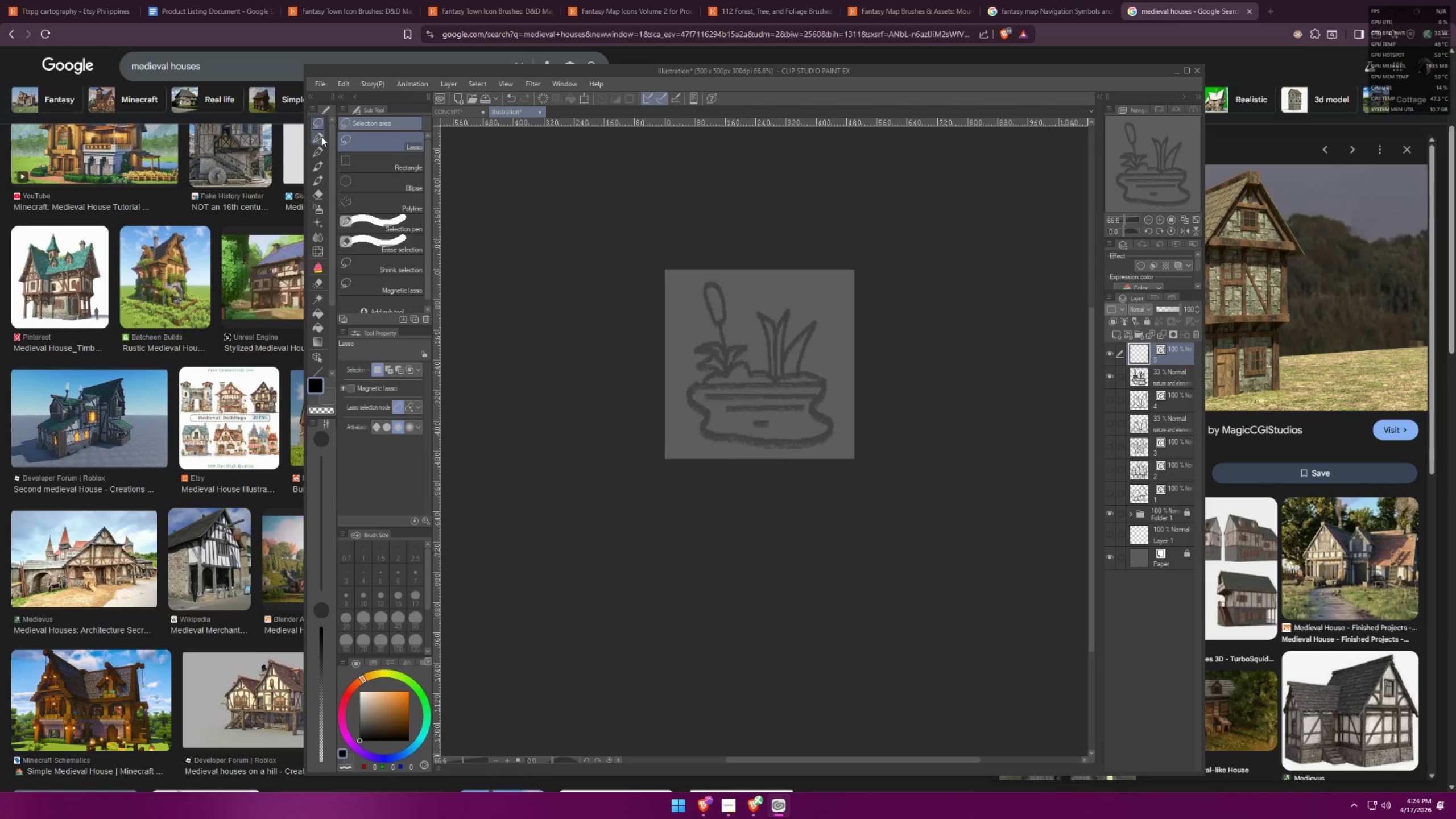 
scroll: coordinate [768, 420], scroll_direction: up, amount: 13.0
 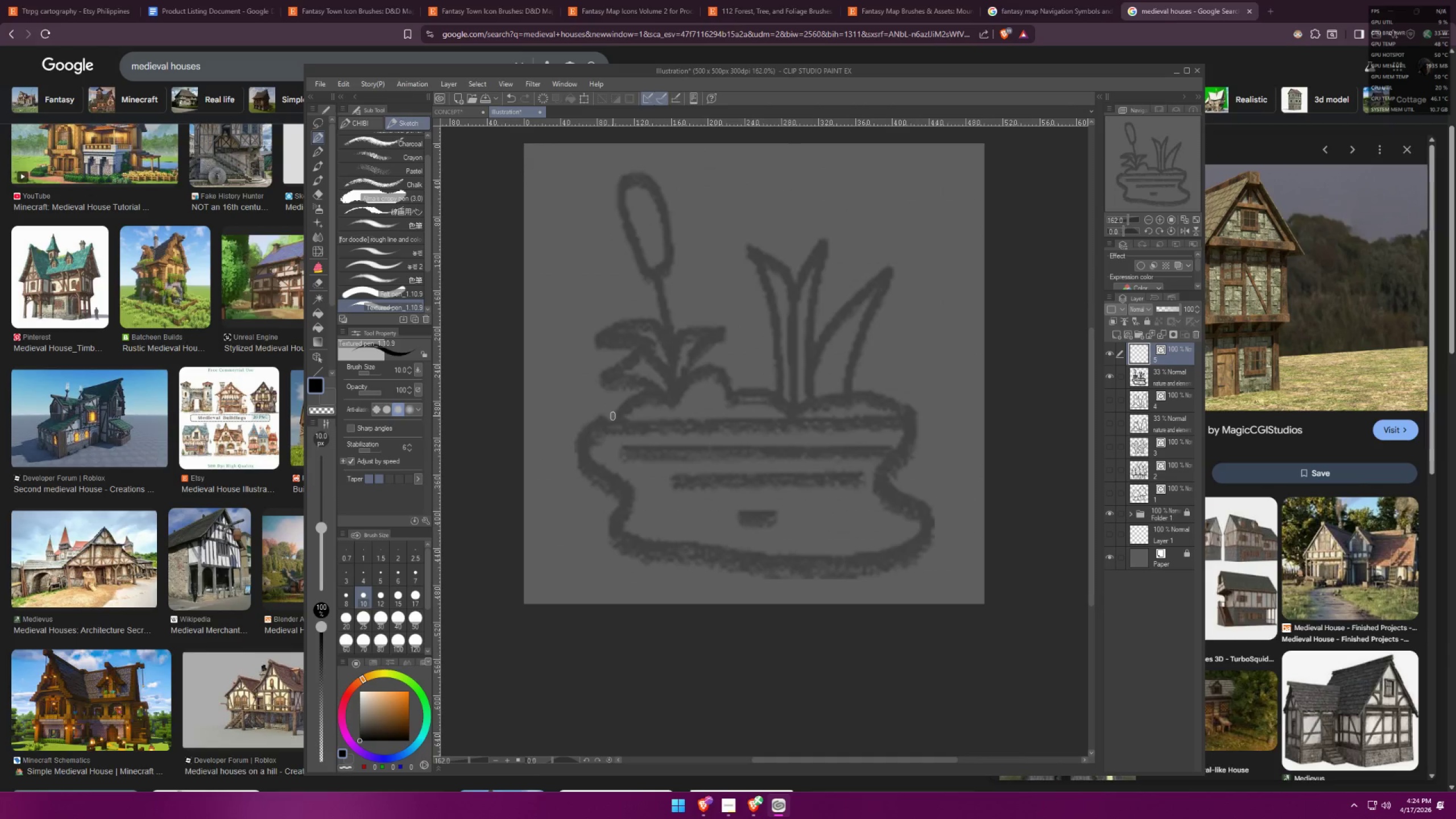 
left_click([597, 414])
 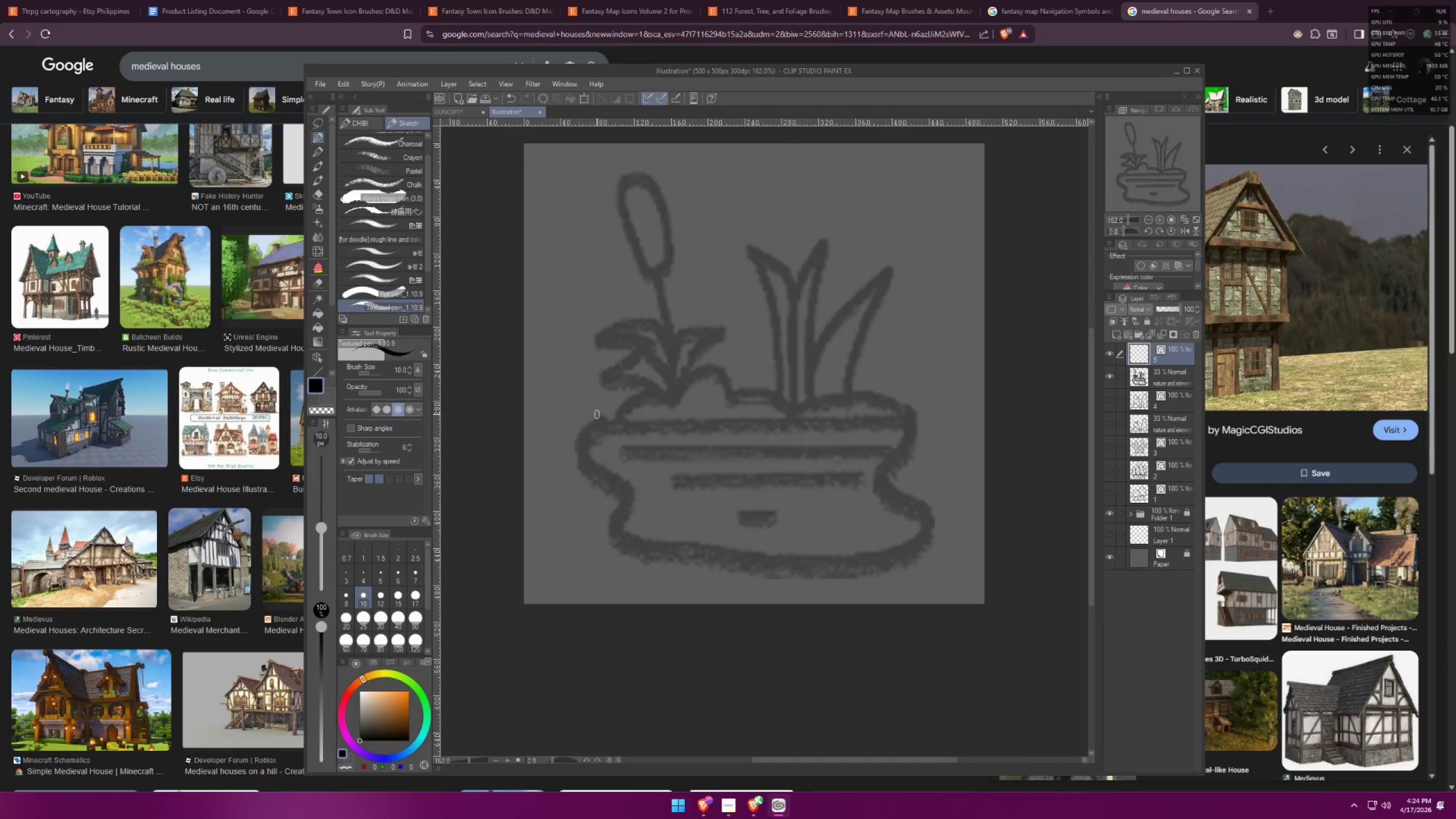 
hold_key(key=ShiftLeft, duration=1.53)
 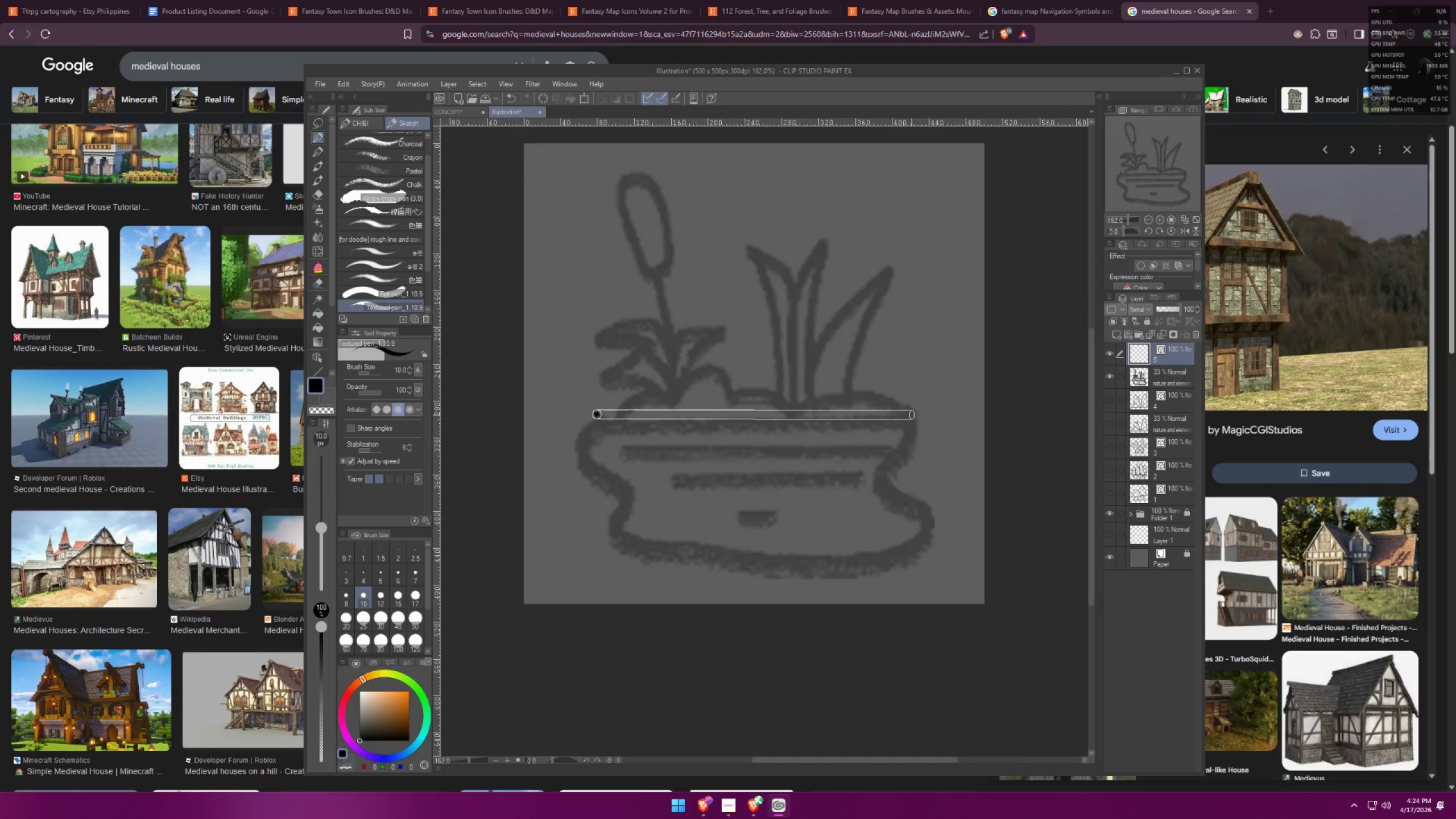 
hold_key(key=ShiftLeft, duration=1.52)
 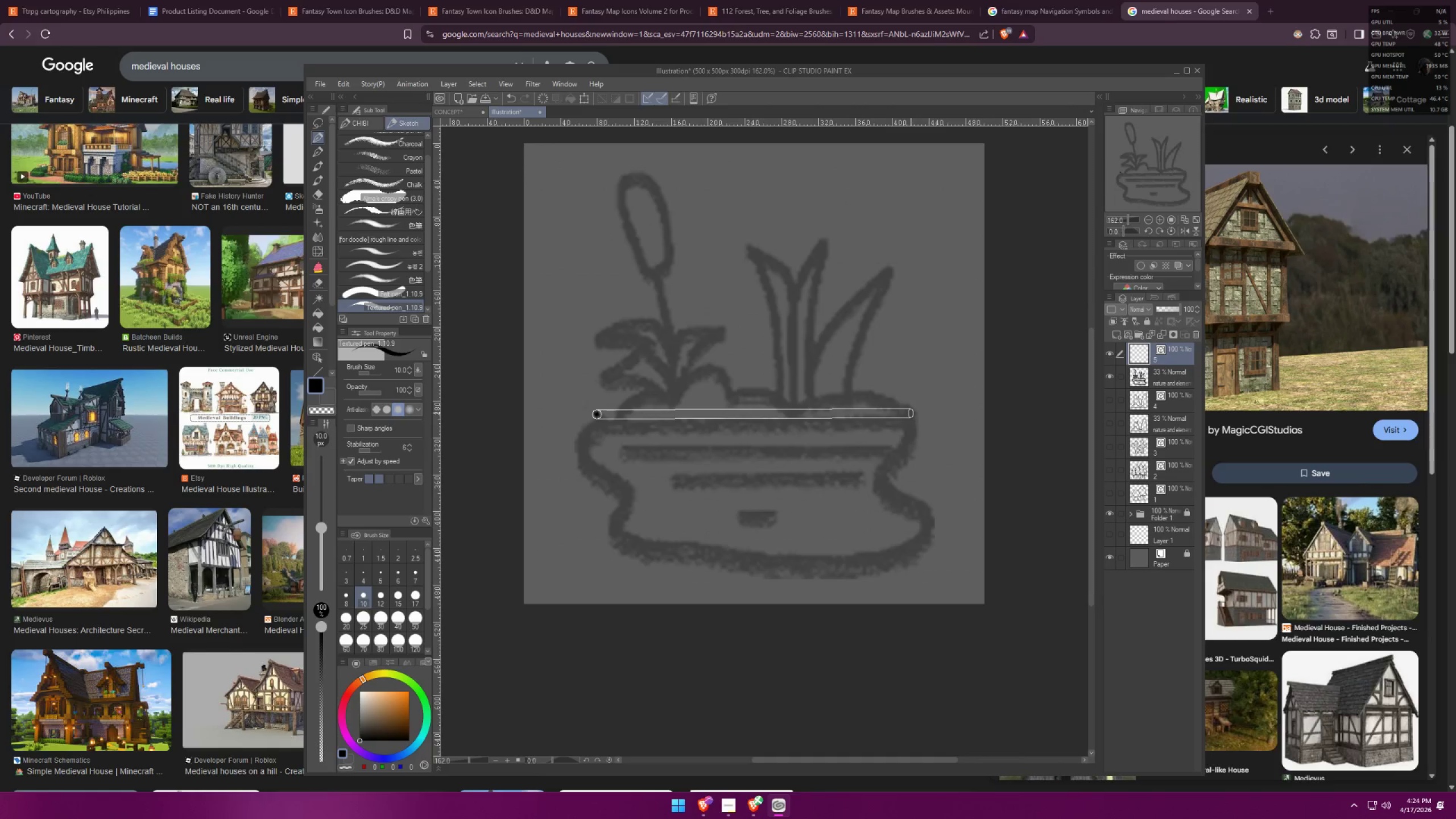 
hold_key(key=ShiftLeft, duration=1.52)
left_click([910, 414])
 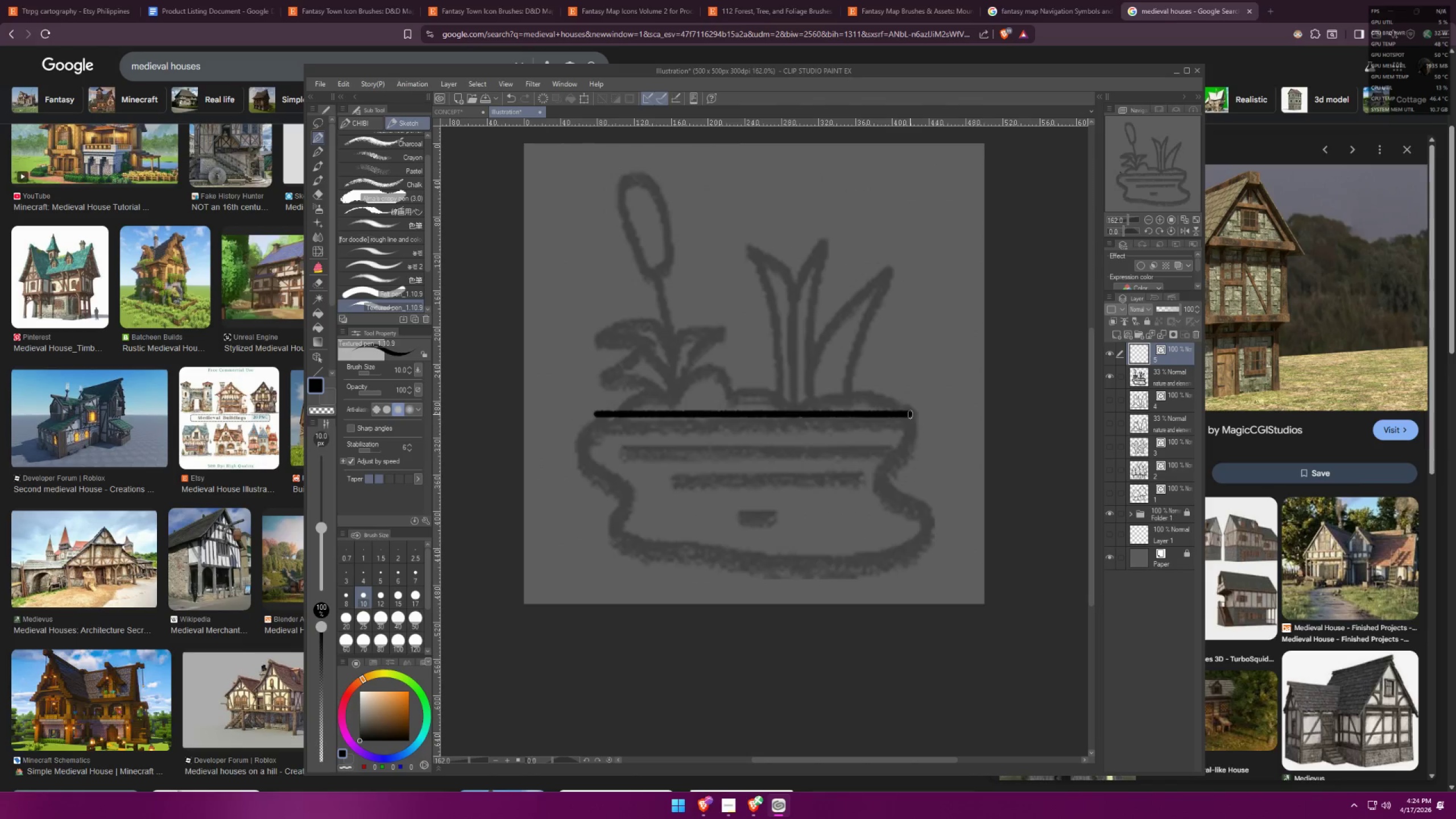 
key(Shift+ShiftLeft)
 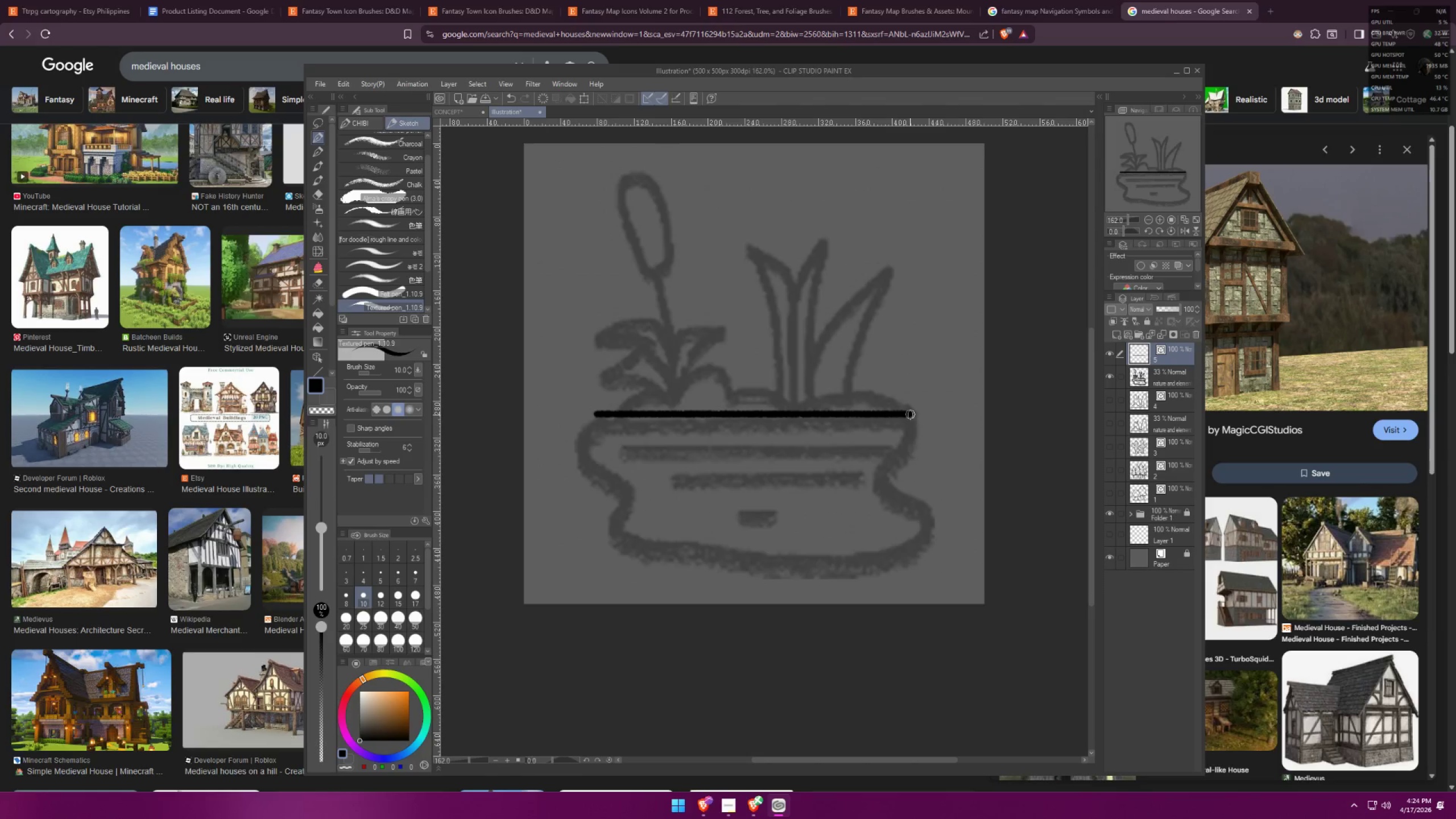 
key(Shift+ShiftLeft)
 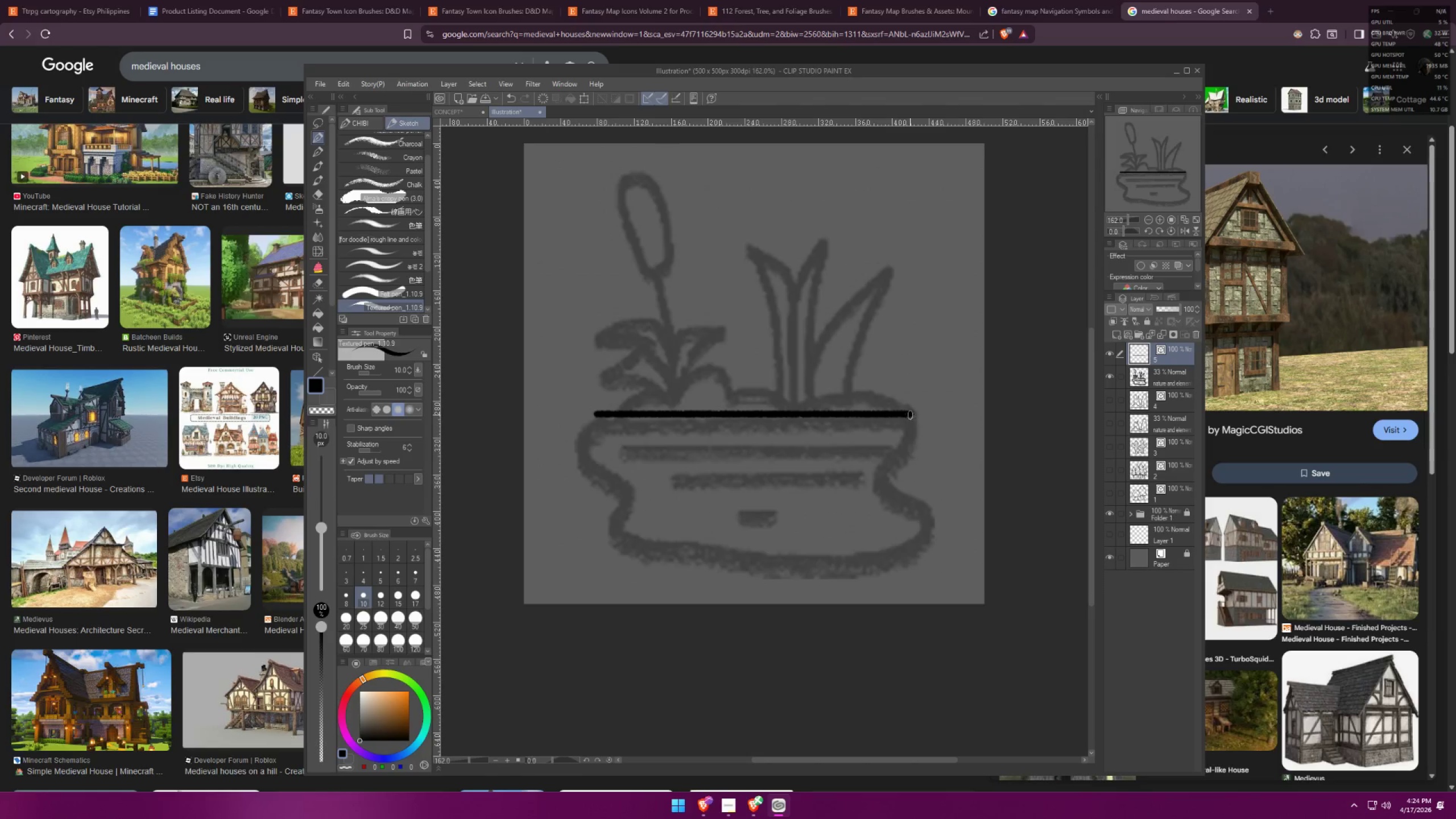 
key(Shift+ShiftLeft)
 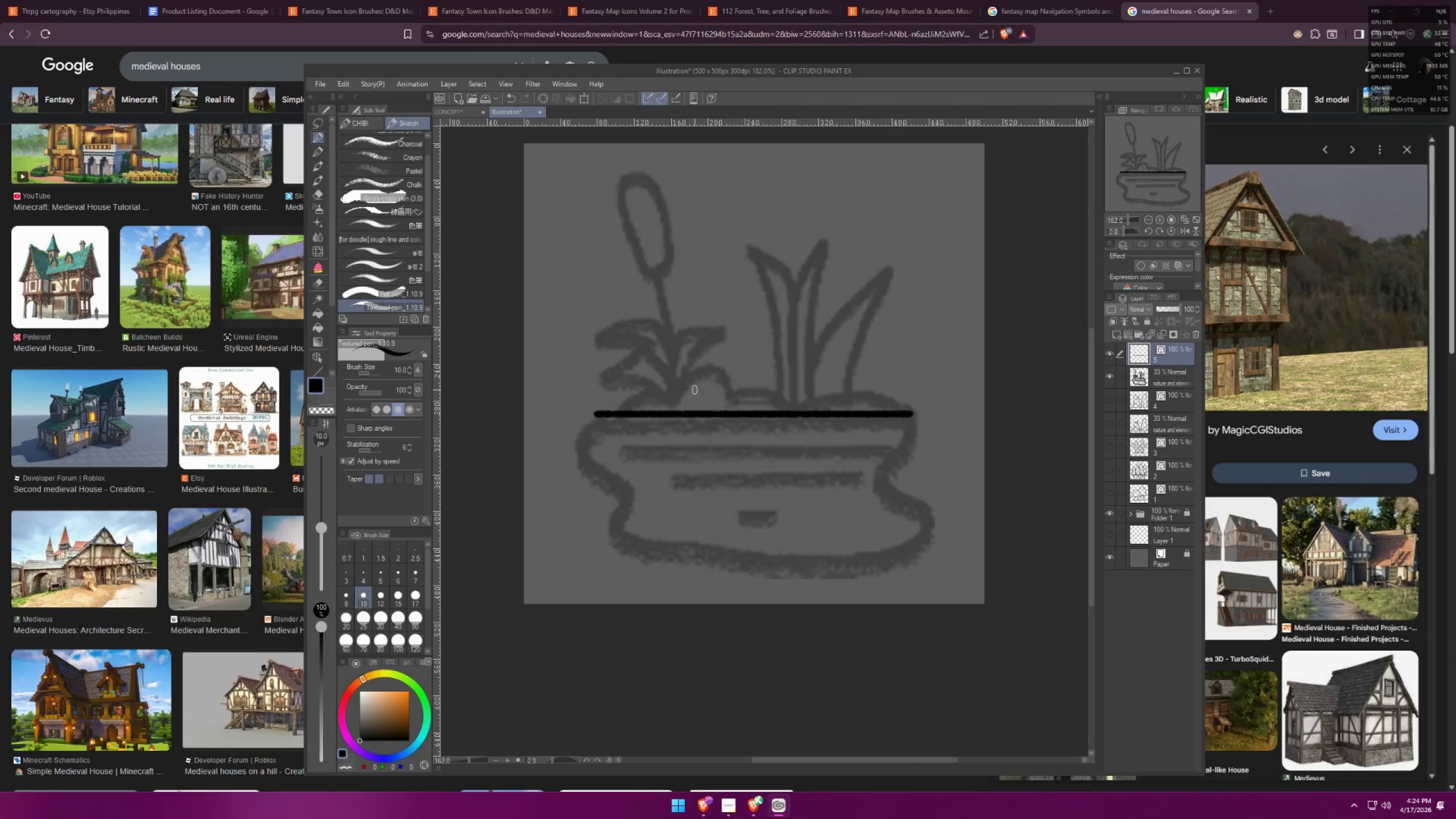 
scroll: coordinate [576, 396], scroll_direction: up, amount: 5.0
 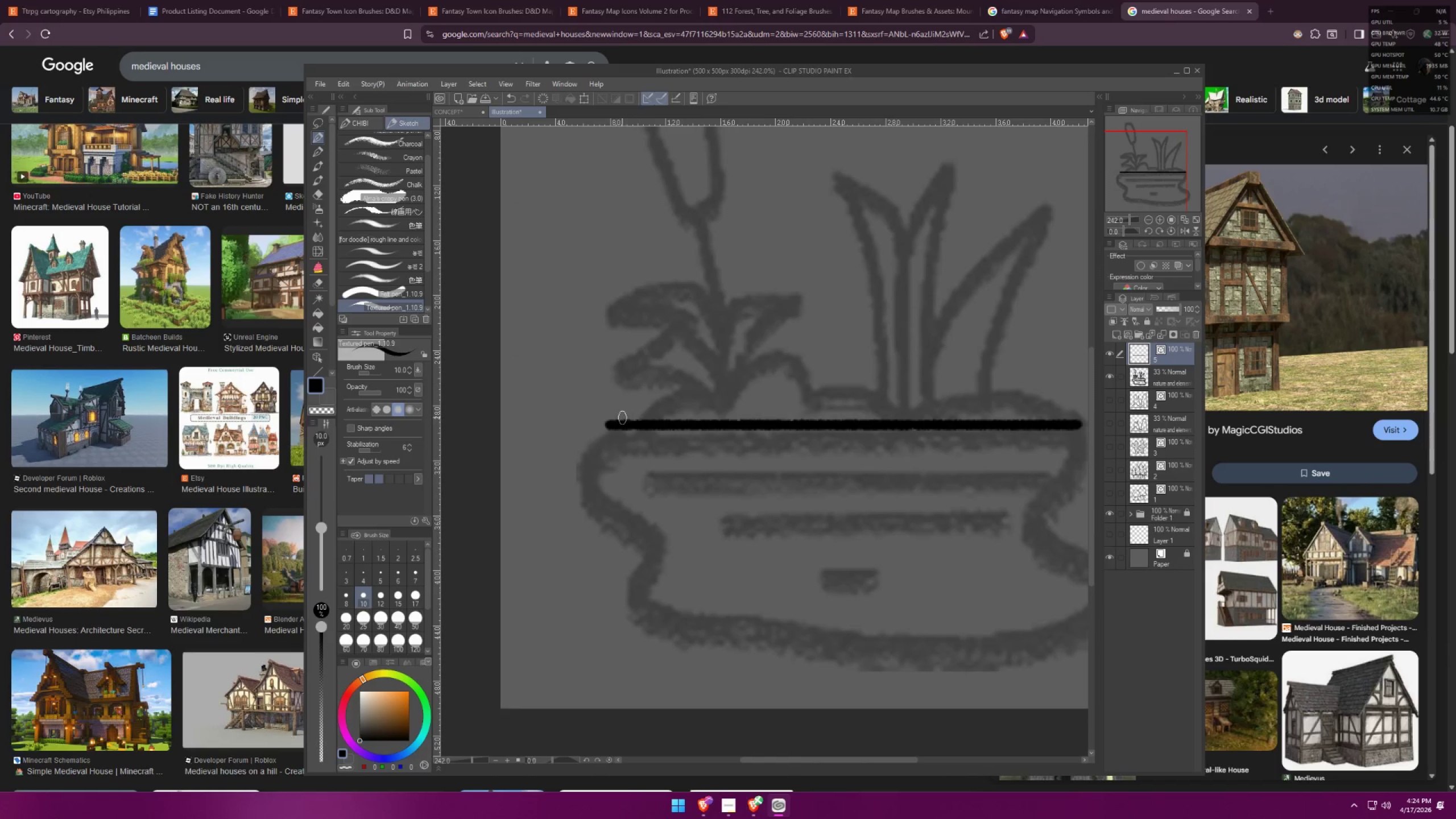 
left_click_drag(start_coordinate=[624, 419], to_coordinate=[718, 399])
 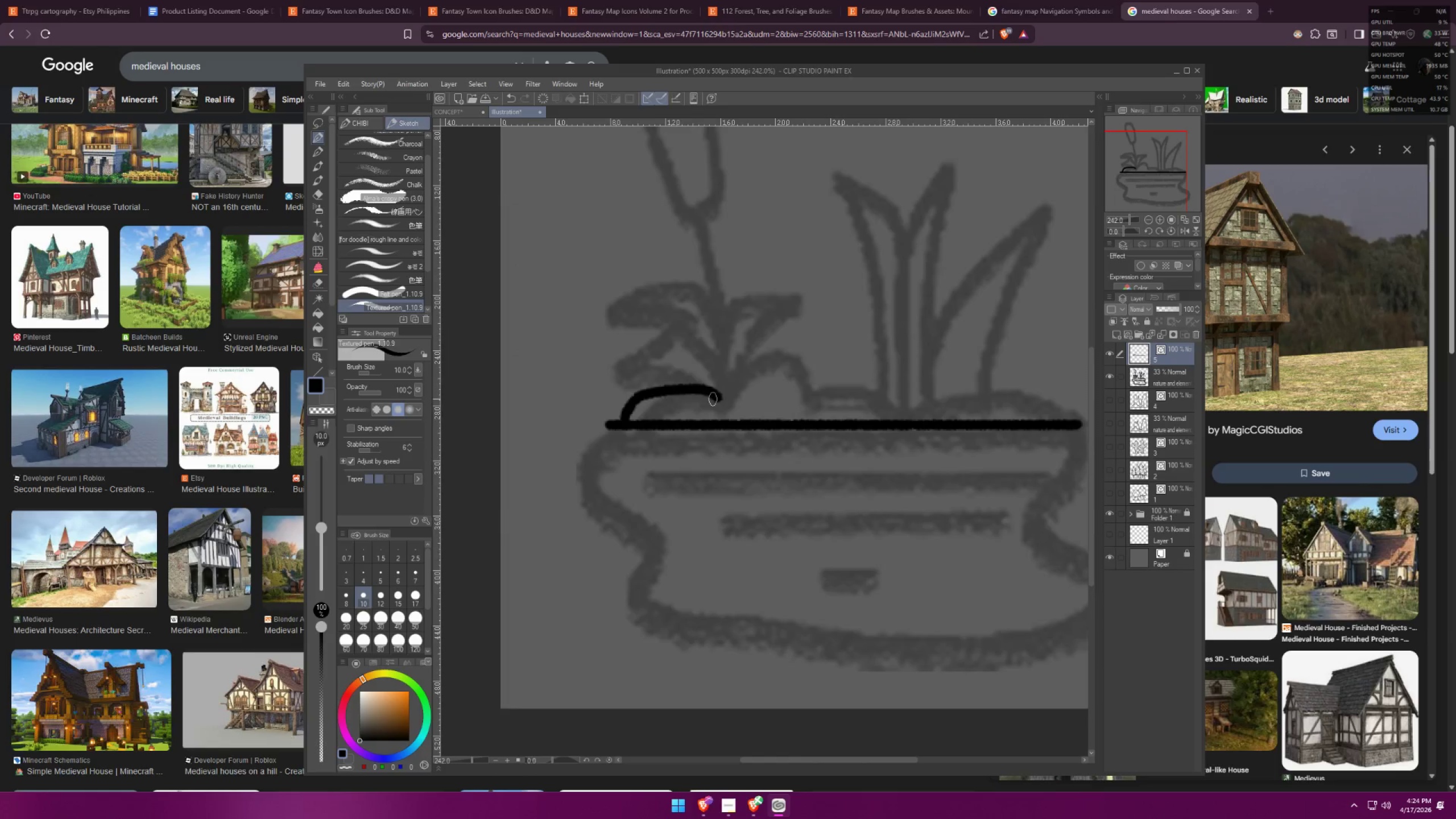 
key(Control+ControlLeft)
 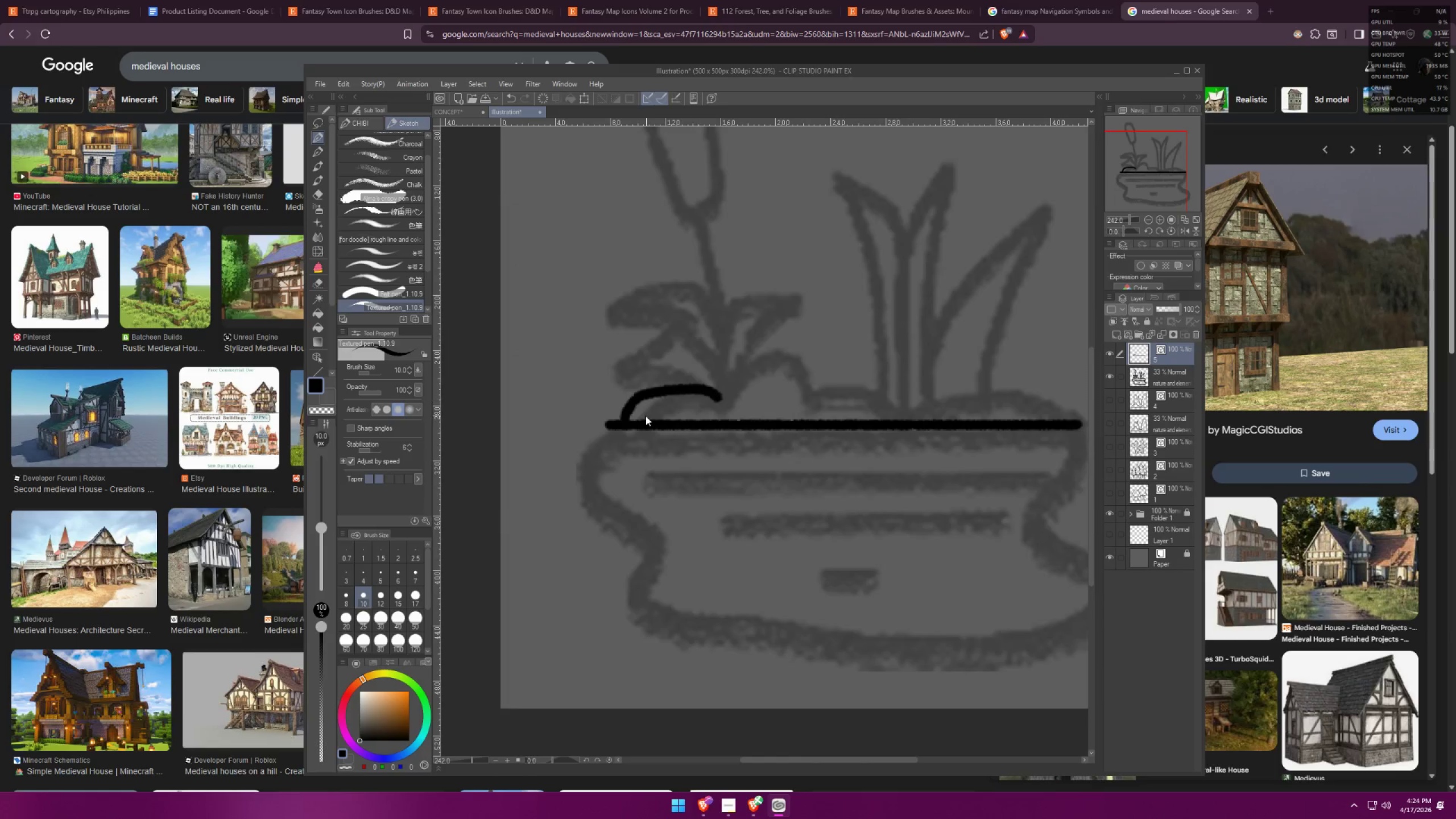 
key(Control+Z)
 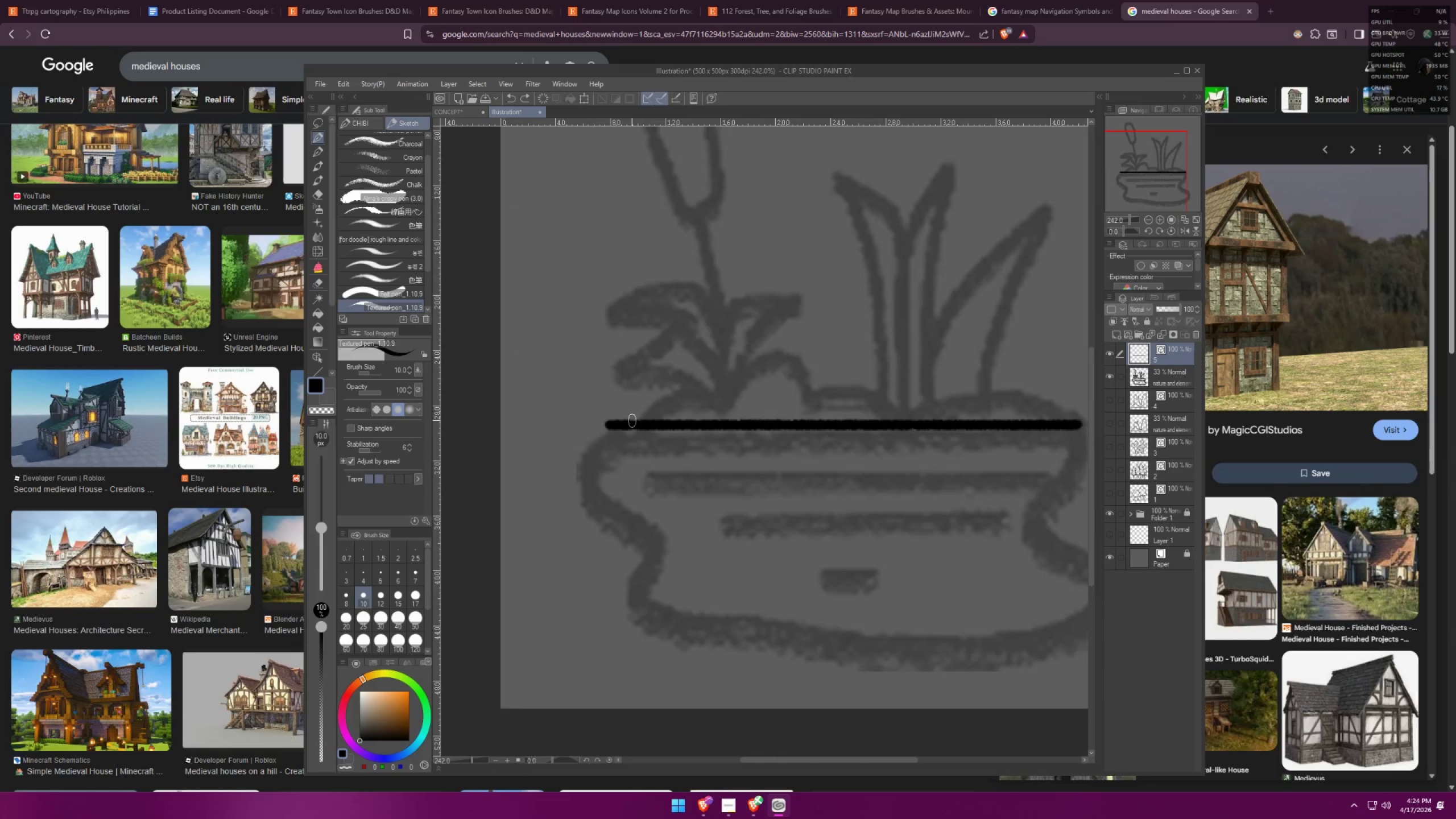 
left_click_drag(start_coordinate=[631, 420], to_coordinate=[721, 403])
 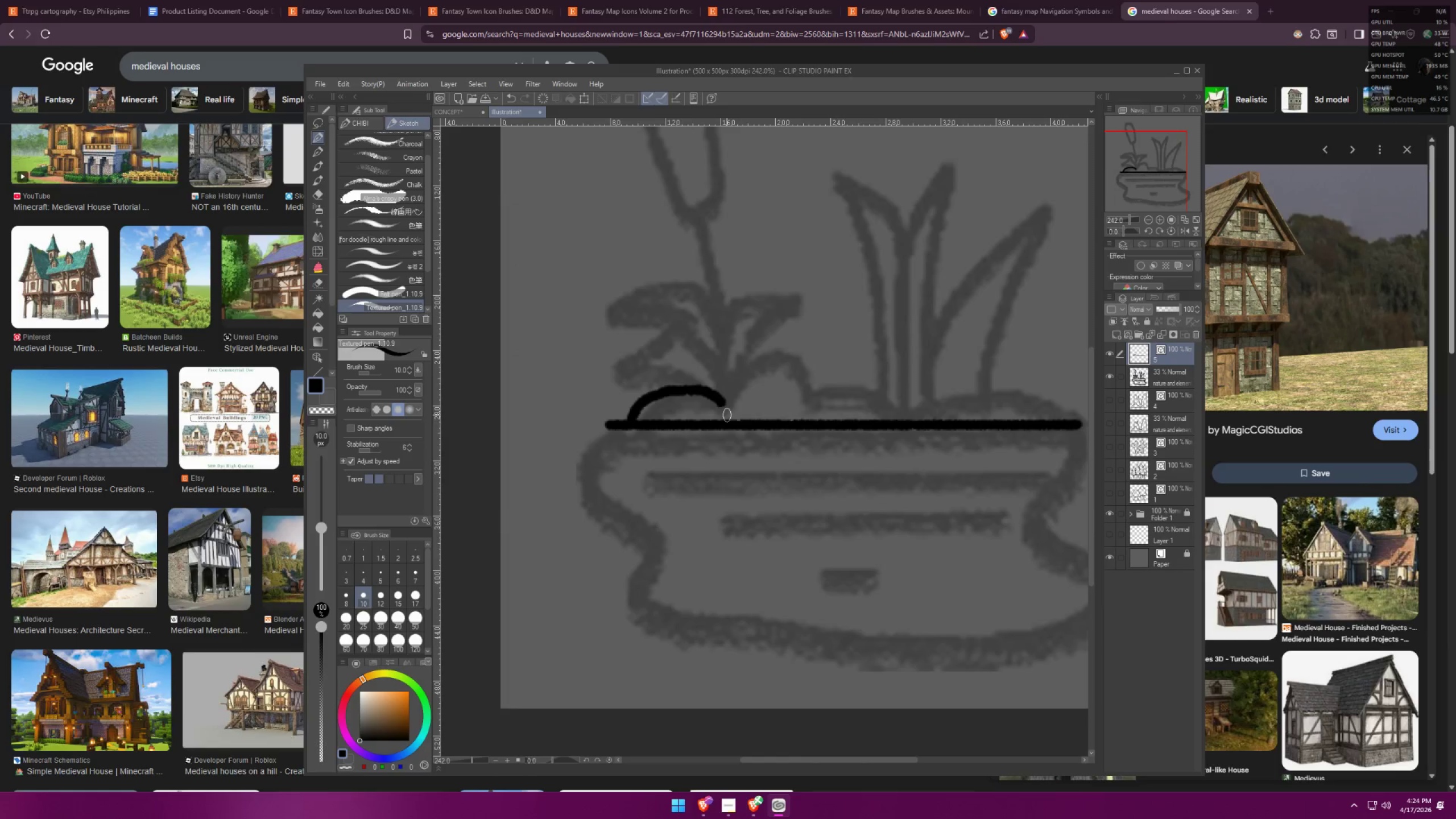 
left_click_drag(start_coordinate=[724, 417], to_coordinate=[826, 421])
 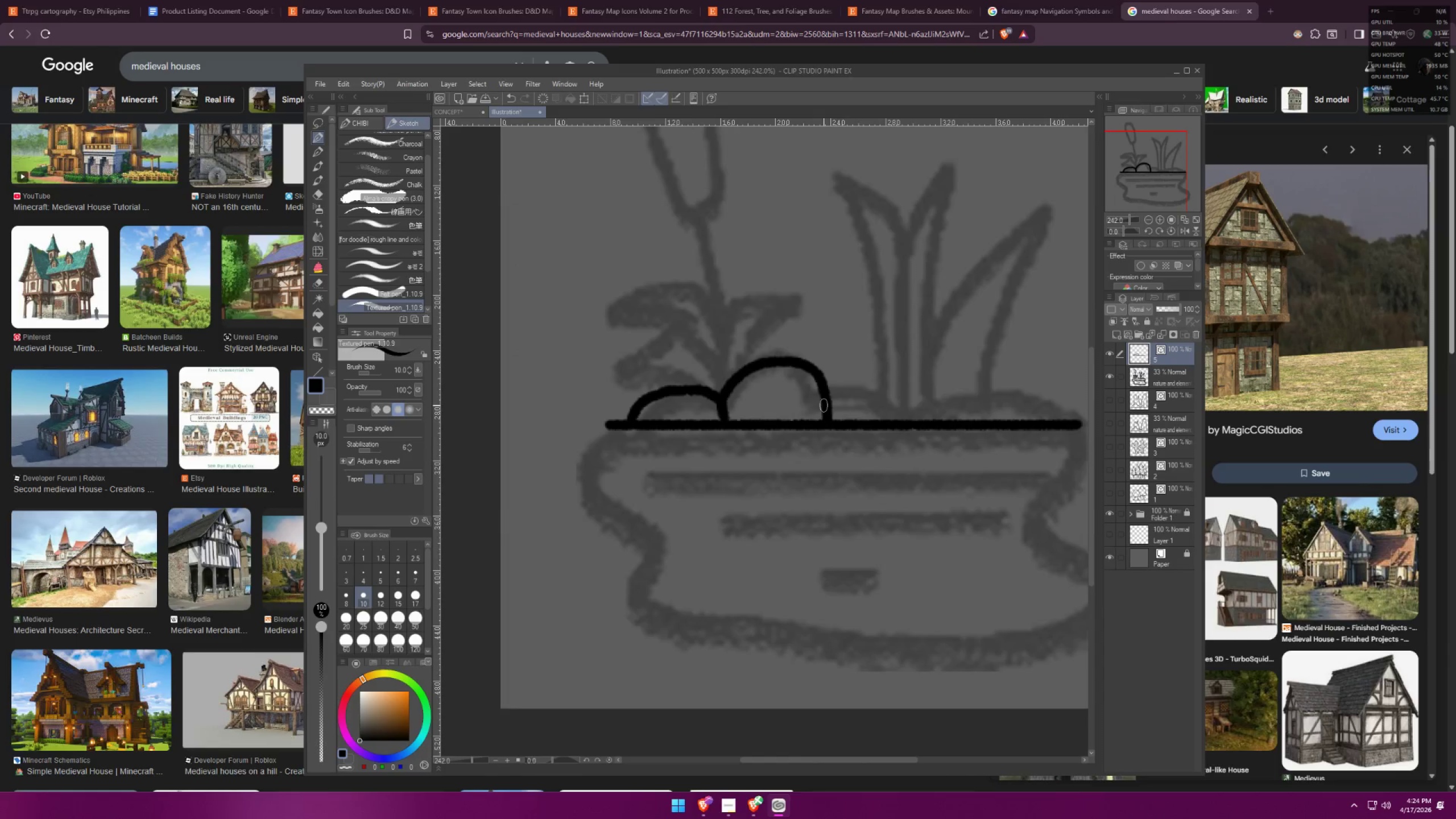 
hold_key(key=Space, duration=0.92)
 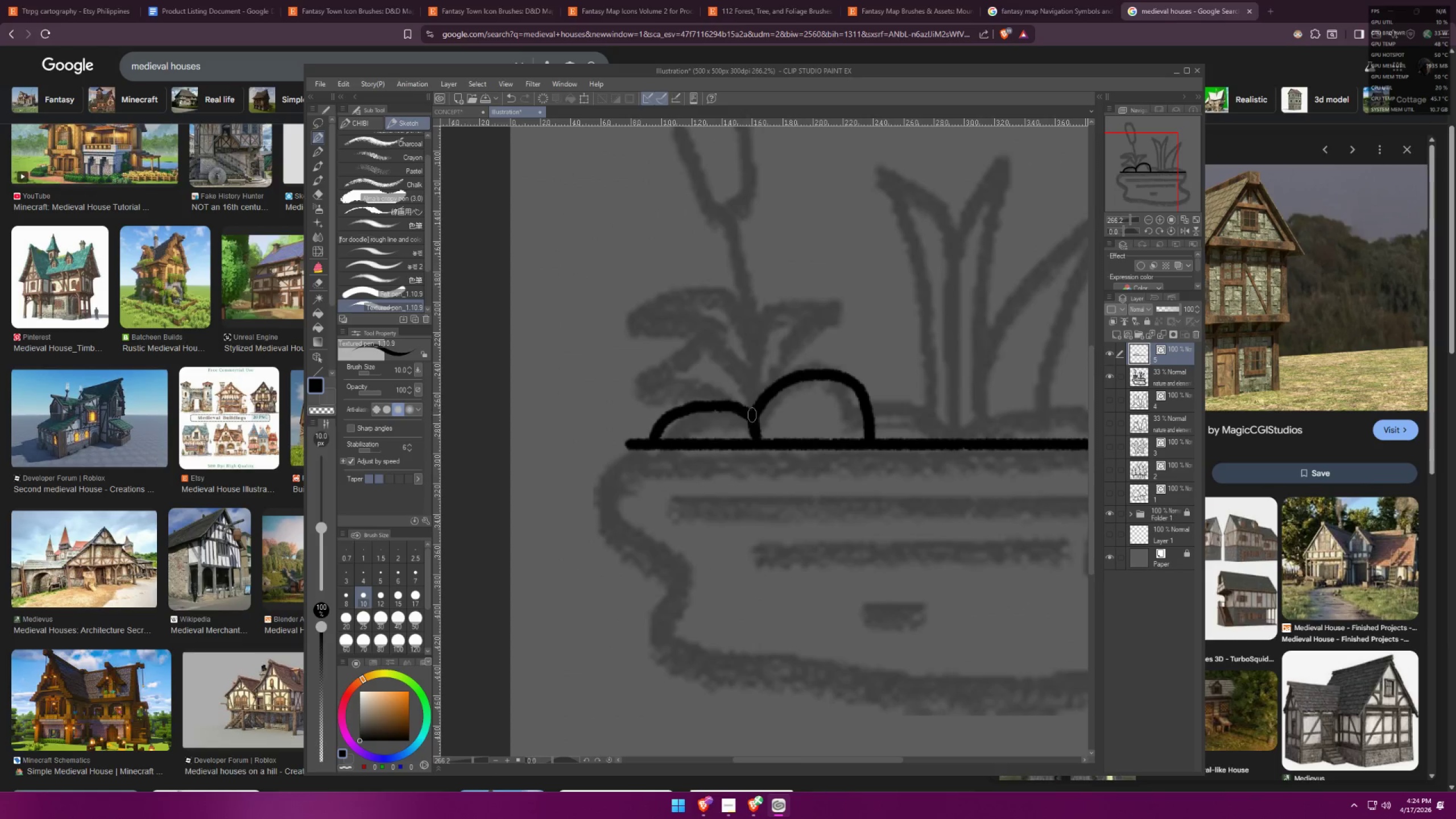 
scroll: coordinate [747, 375], scroll_direction: down, amount: 4.0
 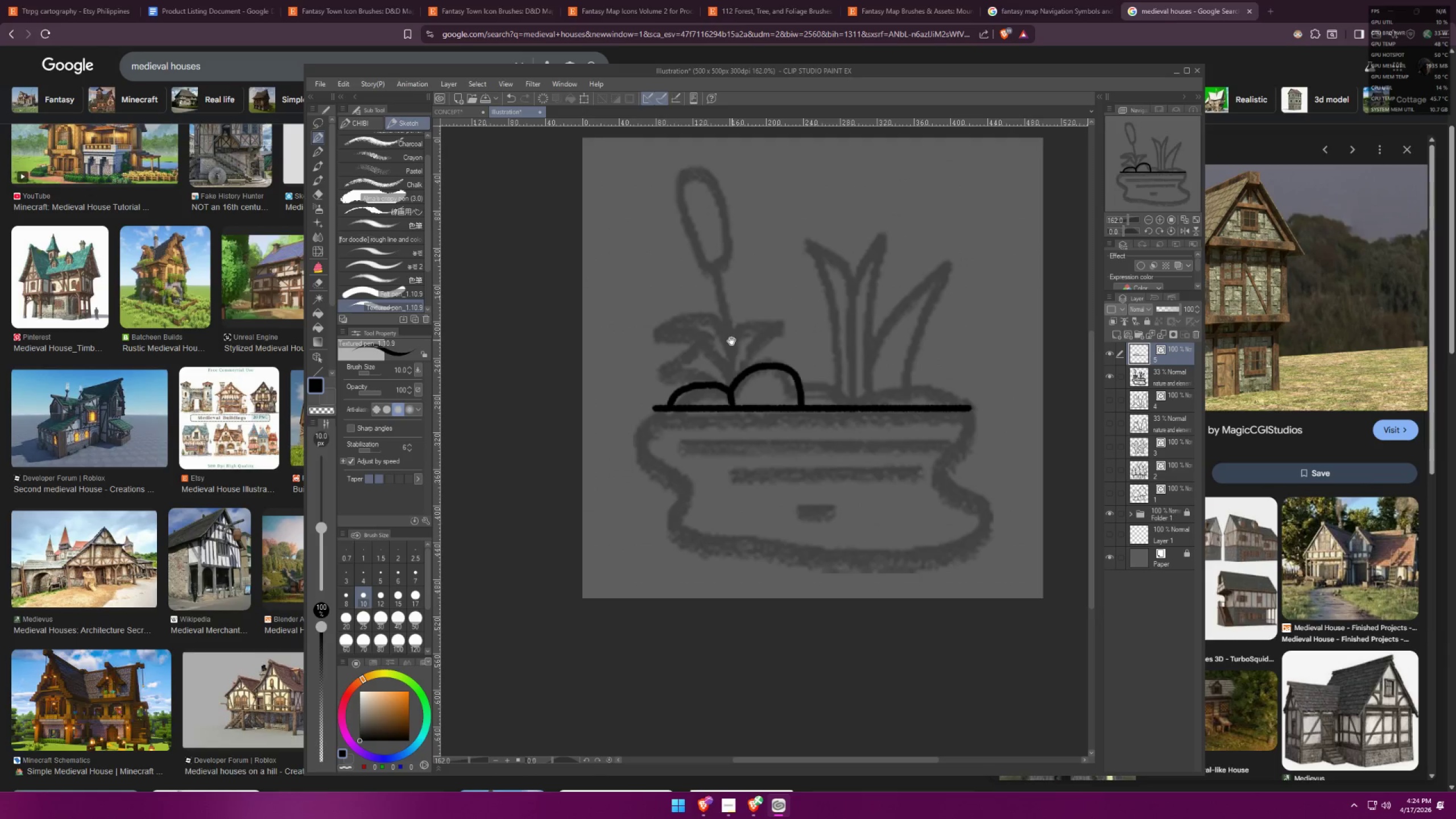 
left_click_drag(start_coordinate=[752, 415], to_coordinate=[617, 391])
 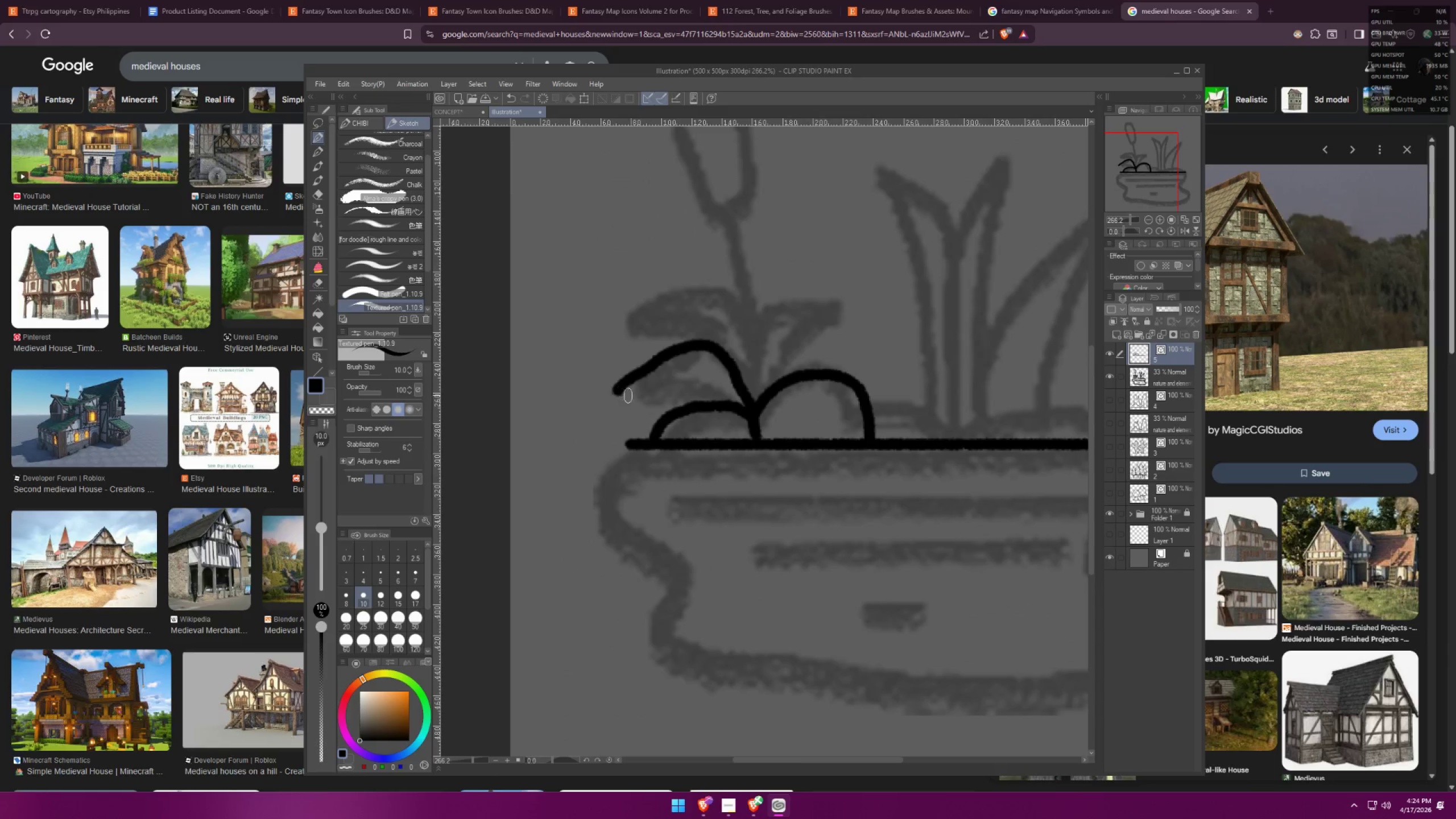 
scroll: coordinate [693, 365], scroll_direction: up, amount: 6.0
 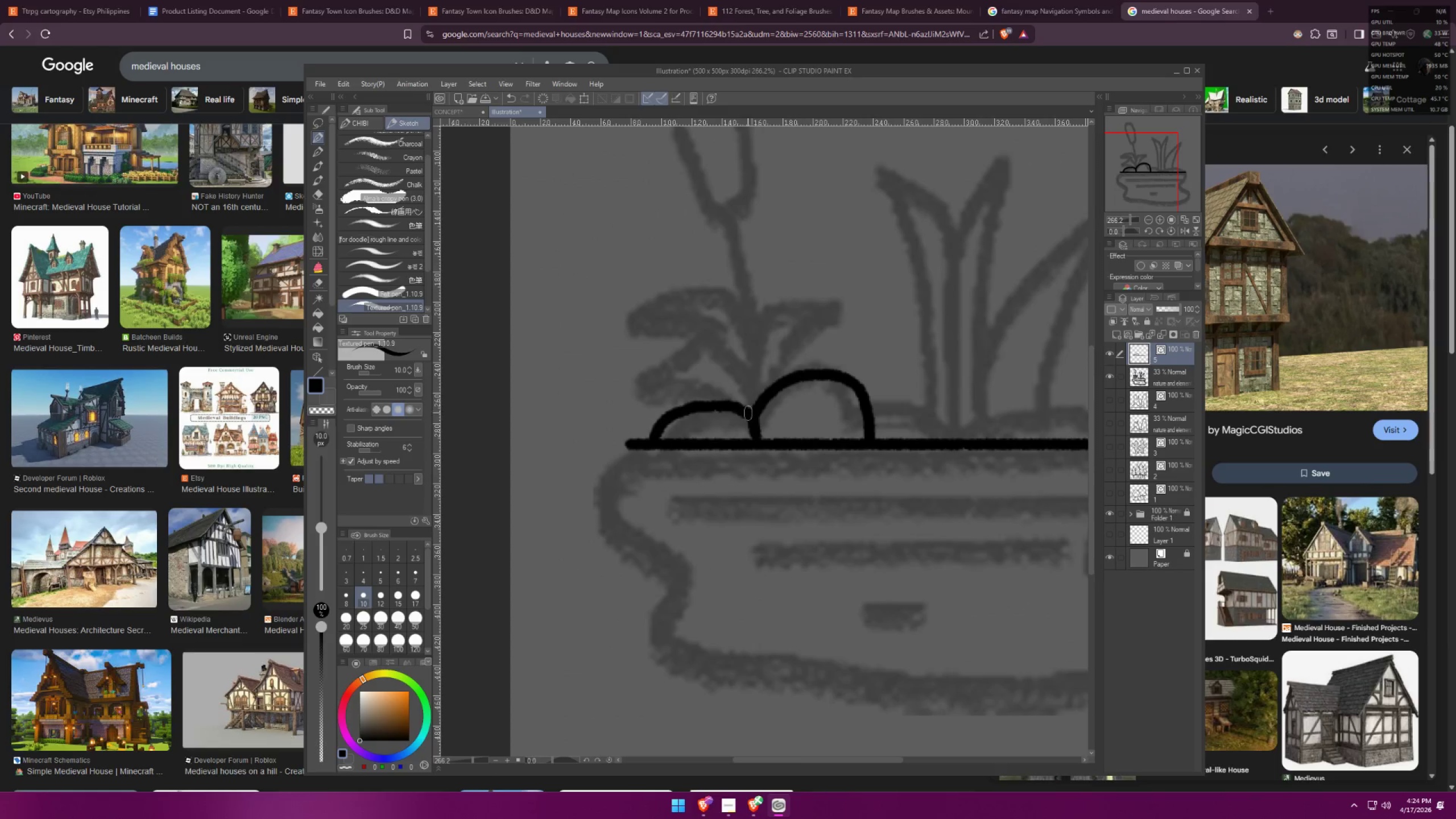 
key(Control+ControlLeft)
 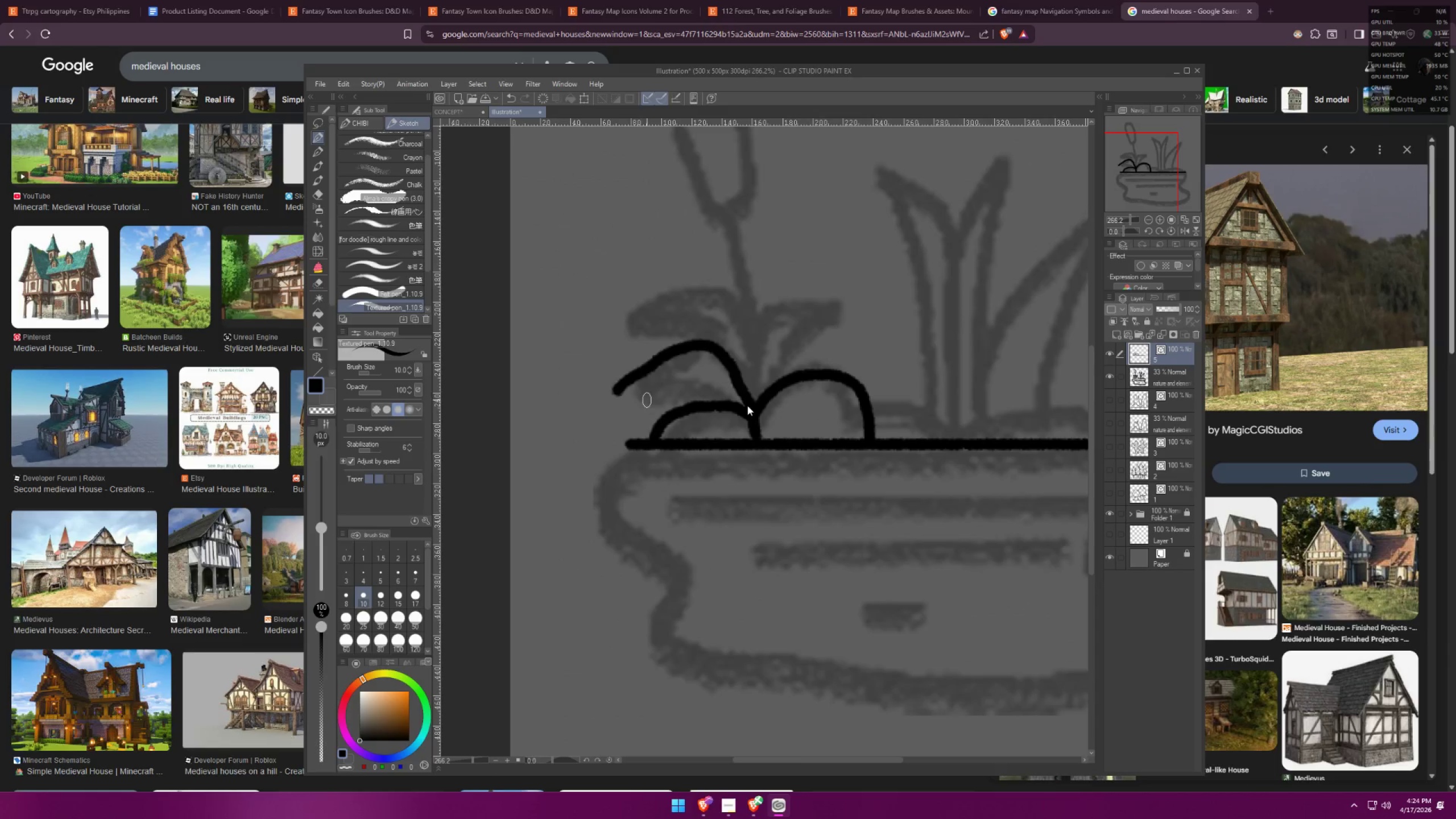 
key(Control+Z)
 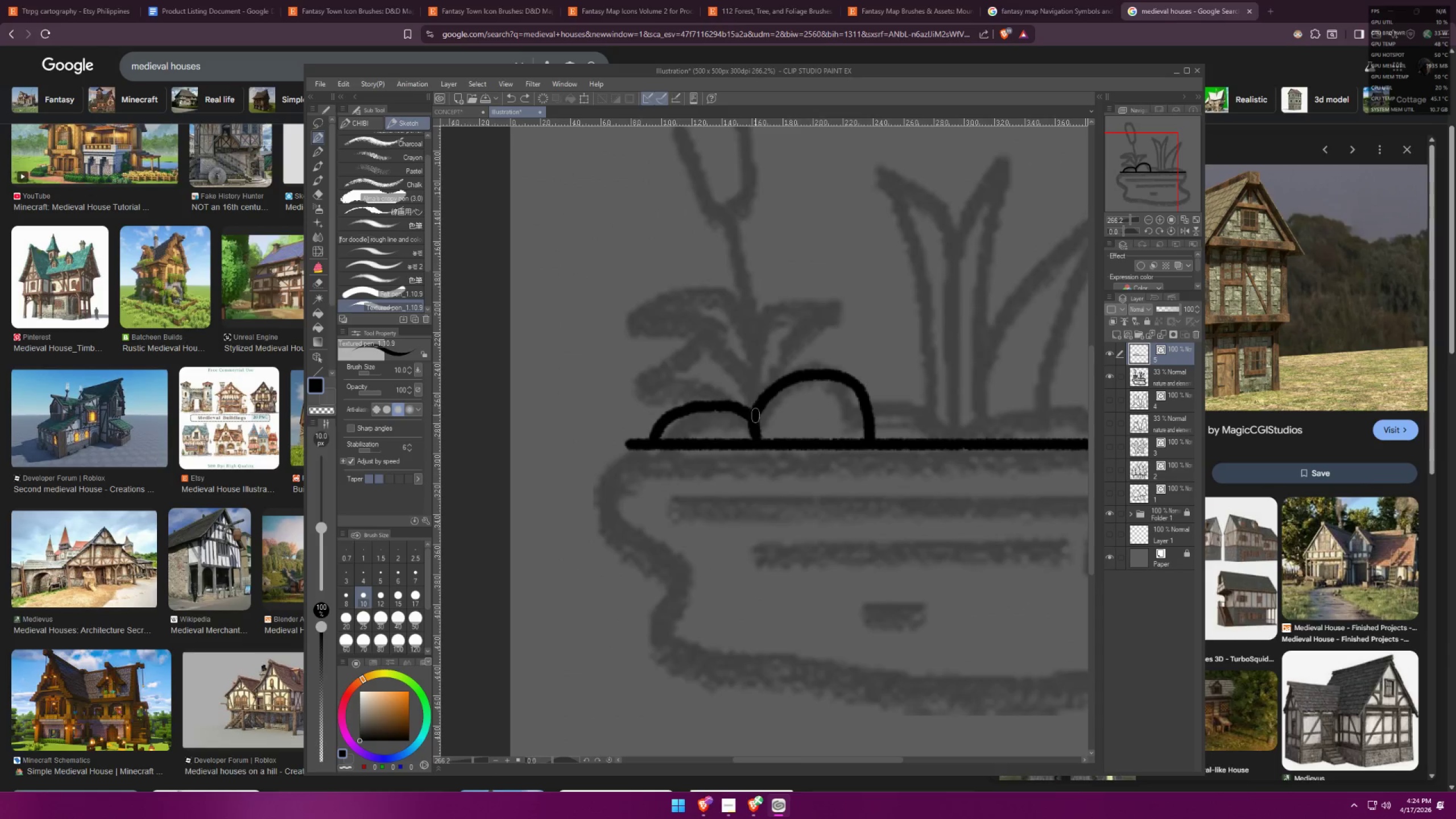 
left_click_drag(start_coordinate=[752, 418], to_coordinate=[737, 403])
 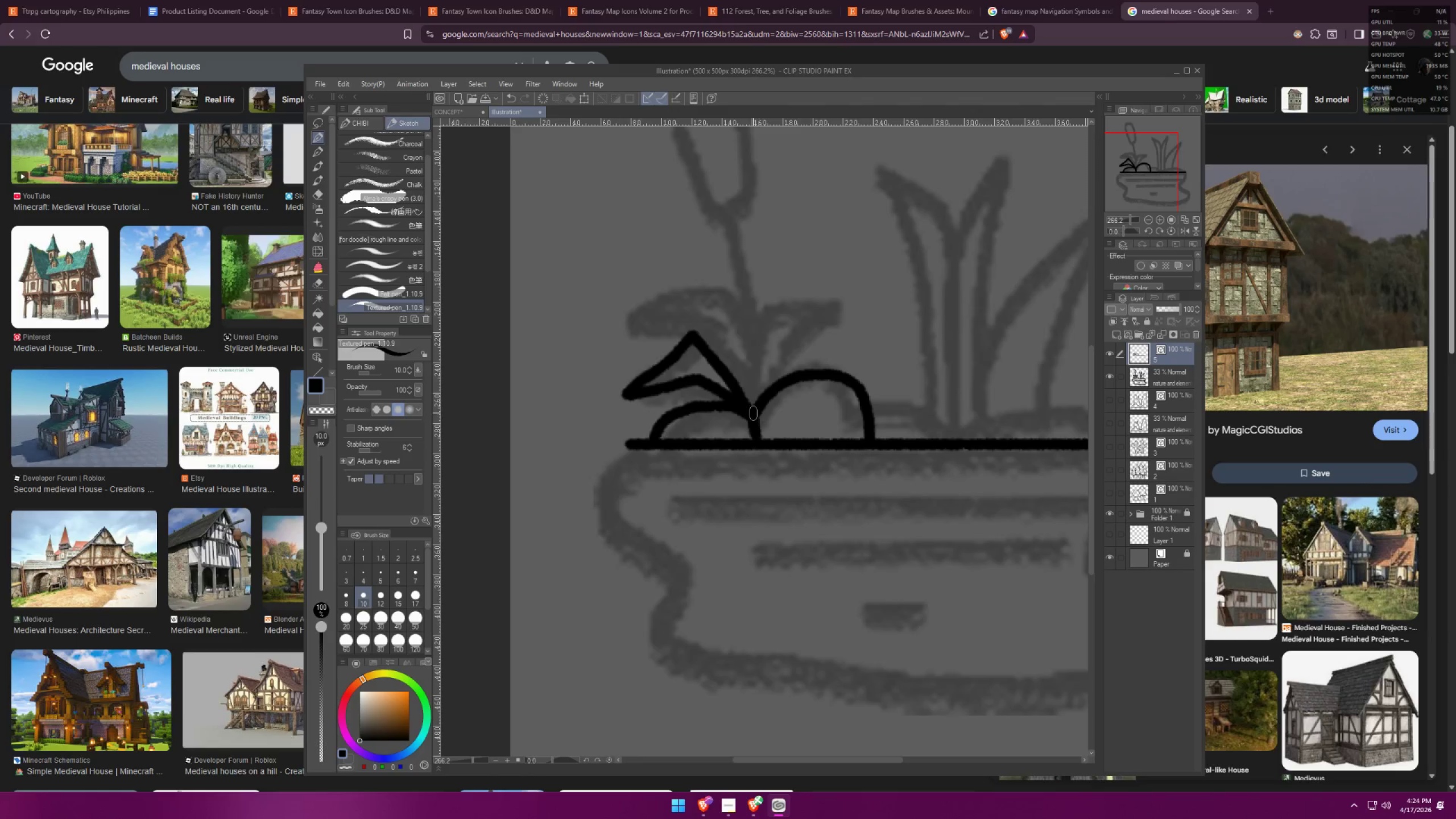 
left_click_drag(start_coordinate=[750, 408], to_coordinate=[756, 411])
 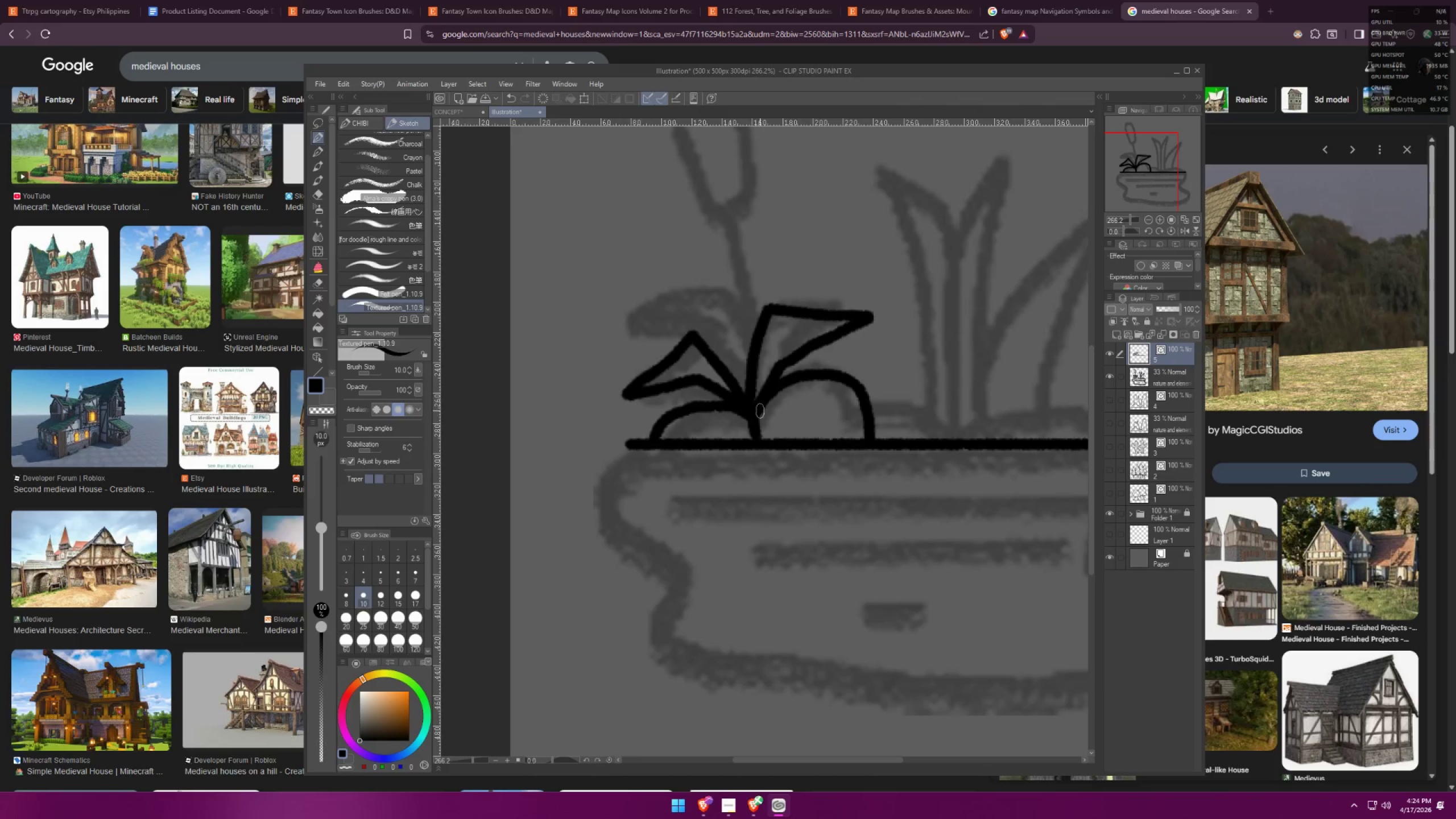 
hold_key(key=Space, duration=0.35)
 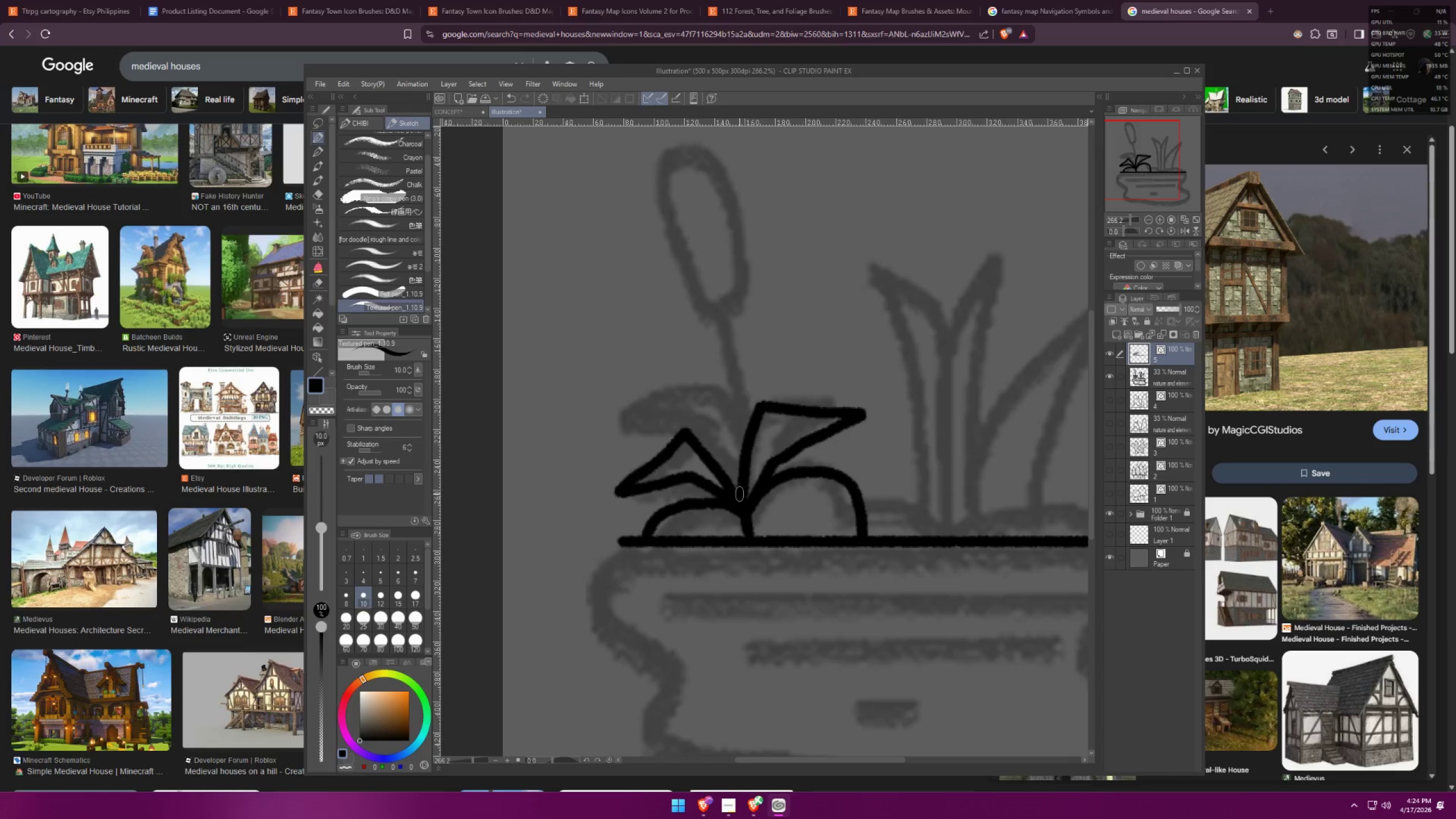 
left_click_drag(start_coordinate=[718, 313], to_coordinate=[710, 410])
 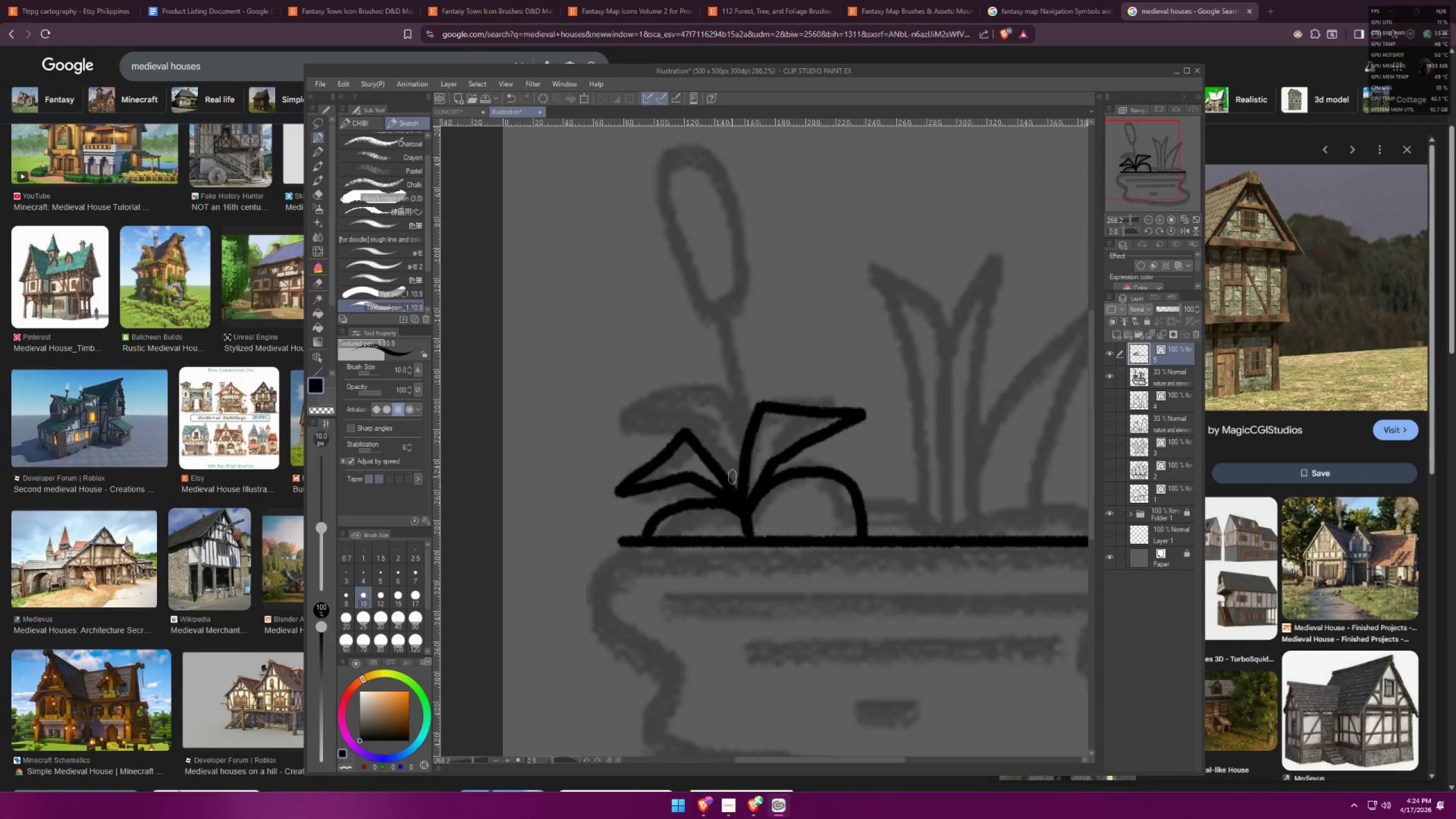 
left_click_drag(start_coordinate=[734, 482], to_coordinate=[686, 434])
 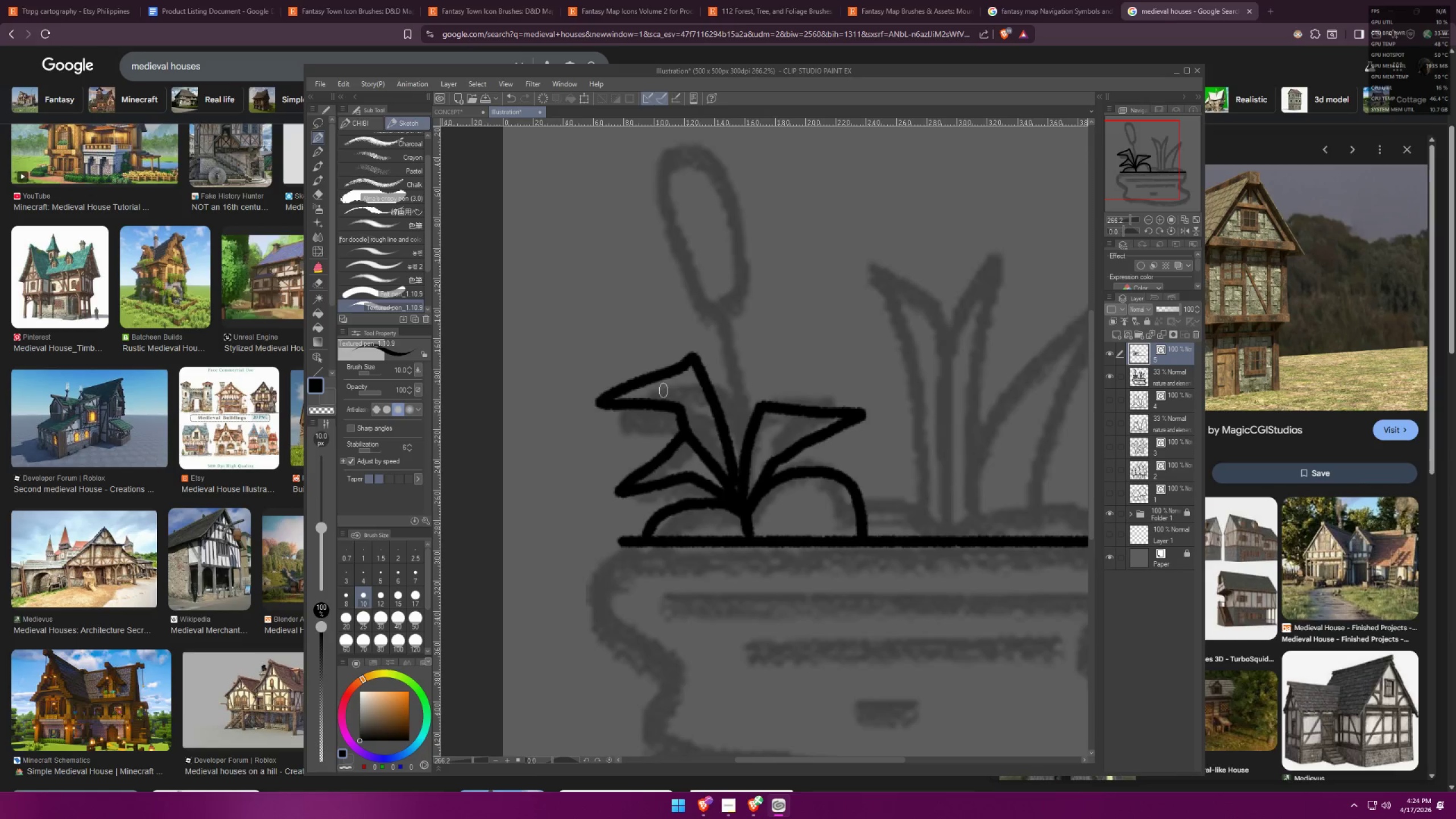 
hold_key(key=Space, duration=0.3)
 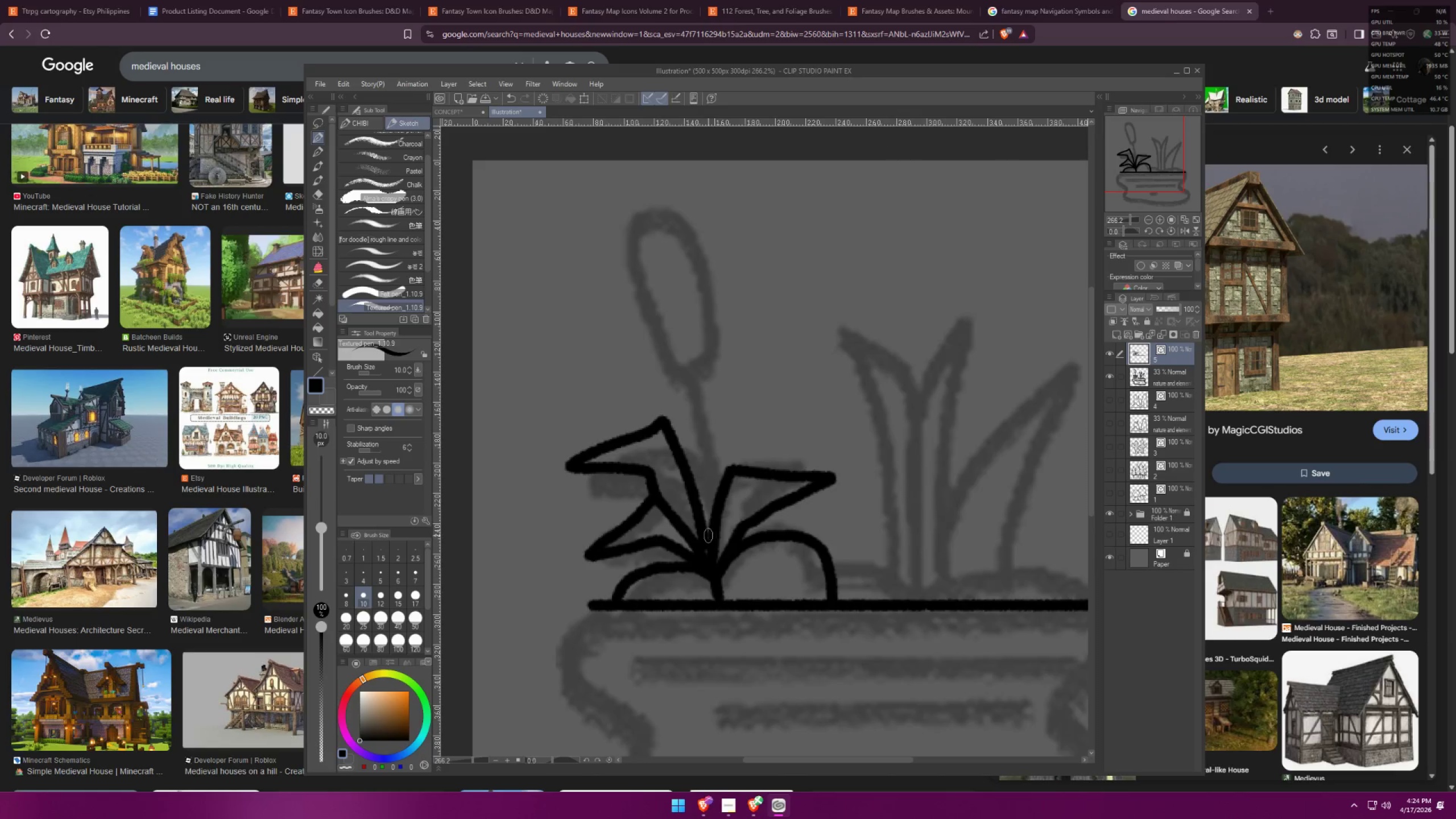 
left_click_drag(start_coordinate=[709, 355], to_coordinate=[679, 419])
 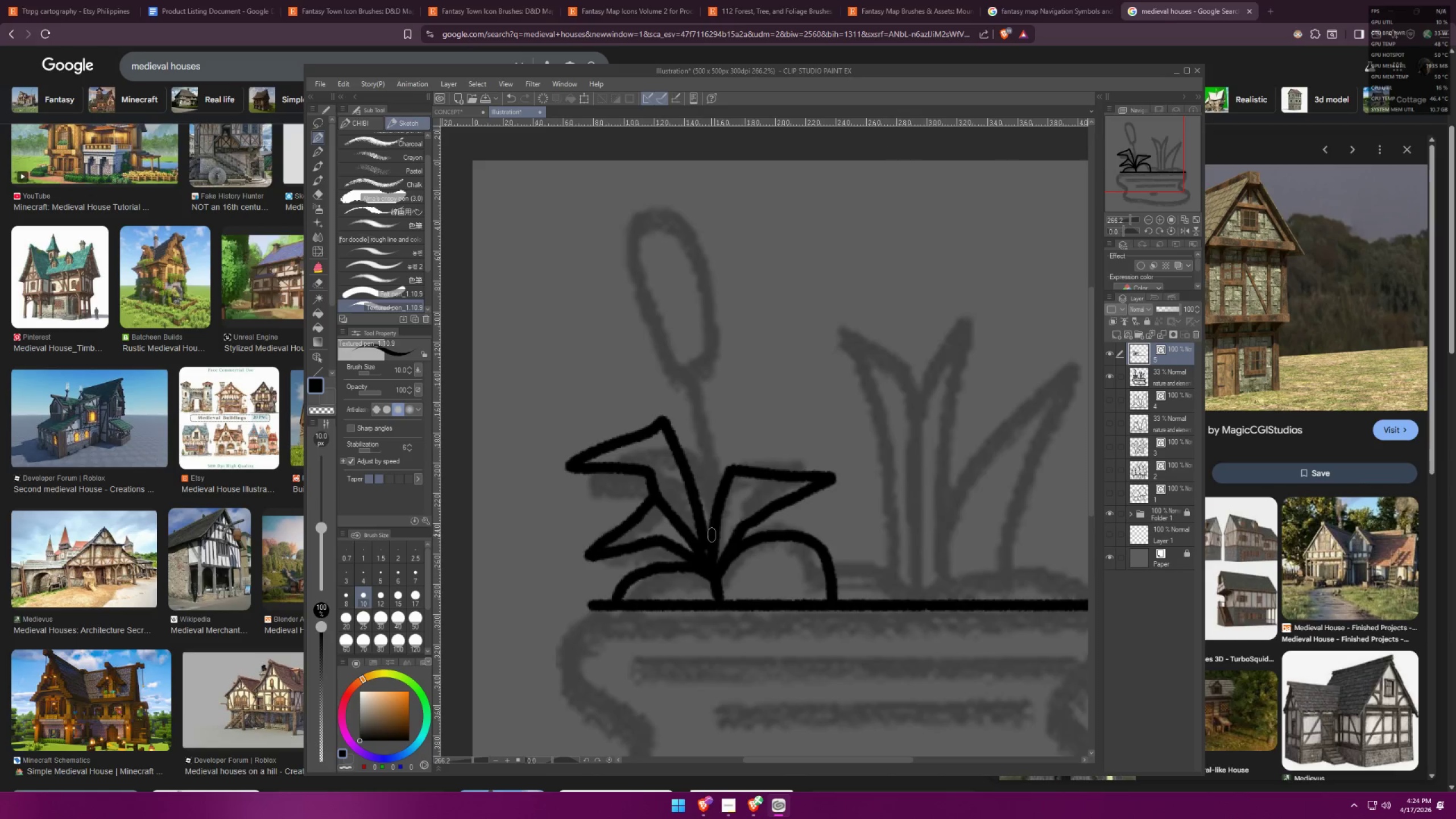 
left_click_drag(start_coordinate=[705, 532], to_coordinate=[714, 377])
 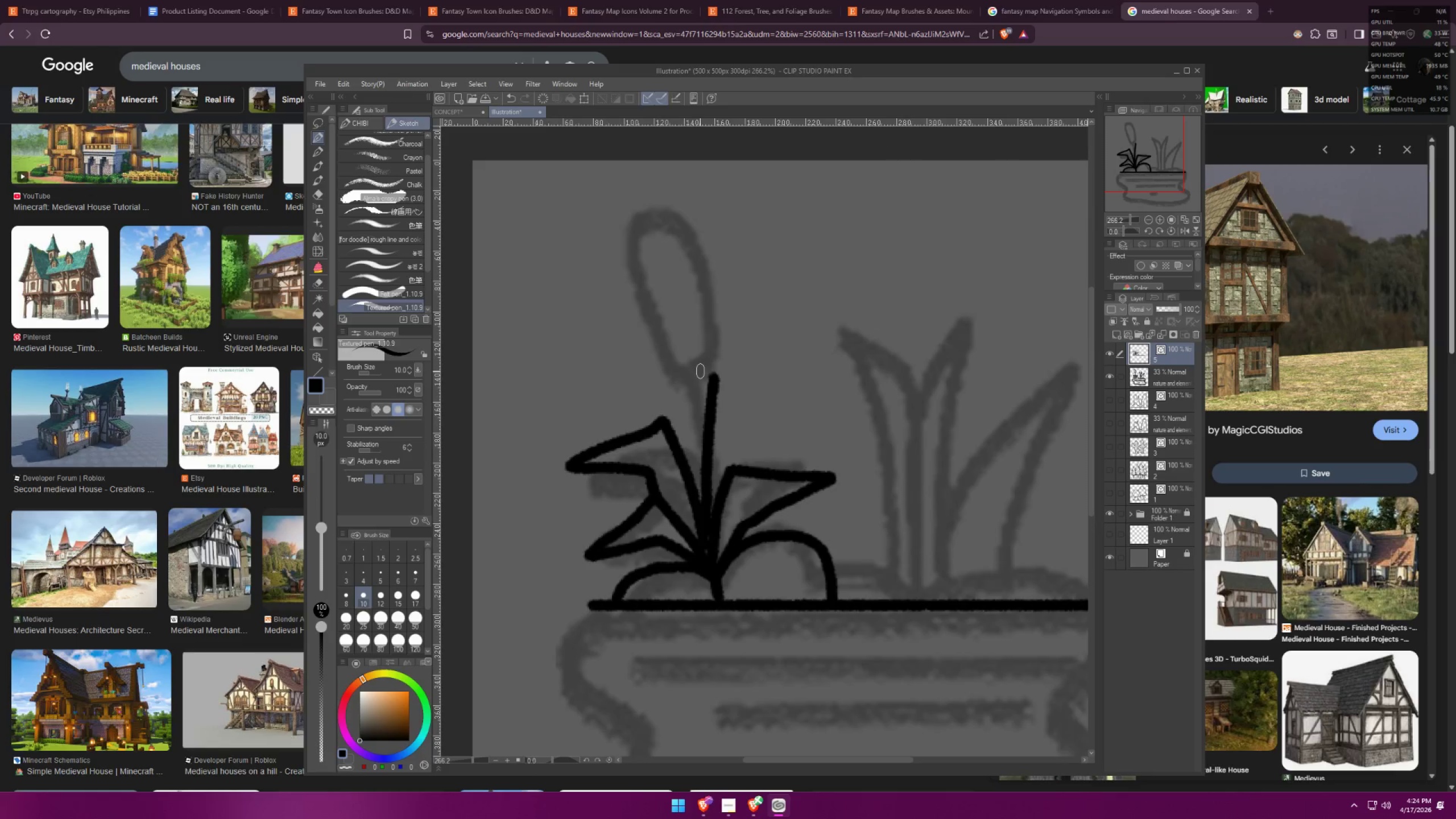 
left_click_drag(start_coordinate=[700, 370], to_coordinate=[706, 370])
 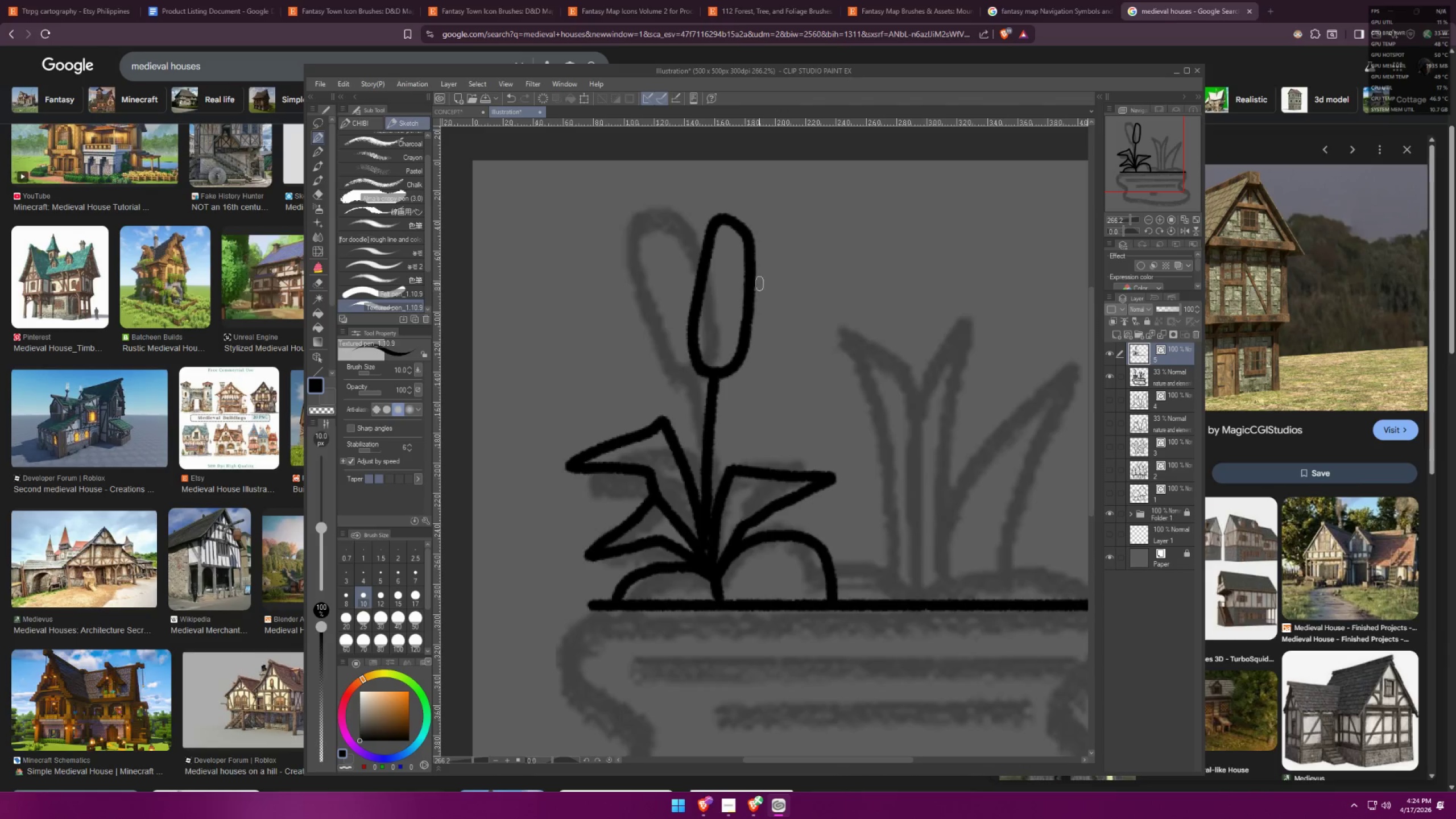 
scroll: coordinate [844, 436], scroll_direction: up, amount: 1.0
 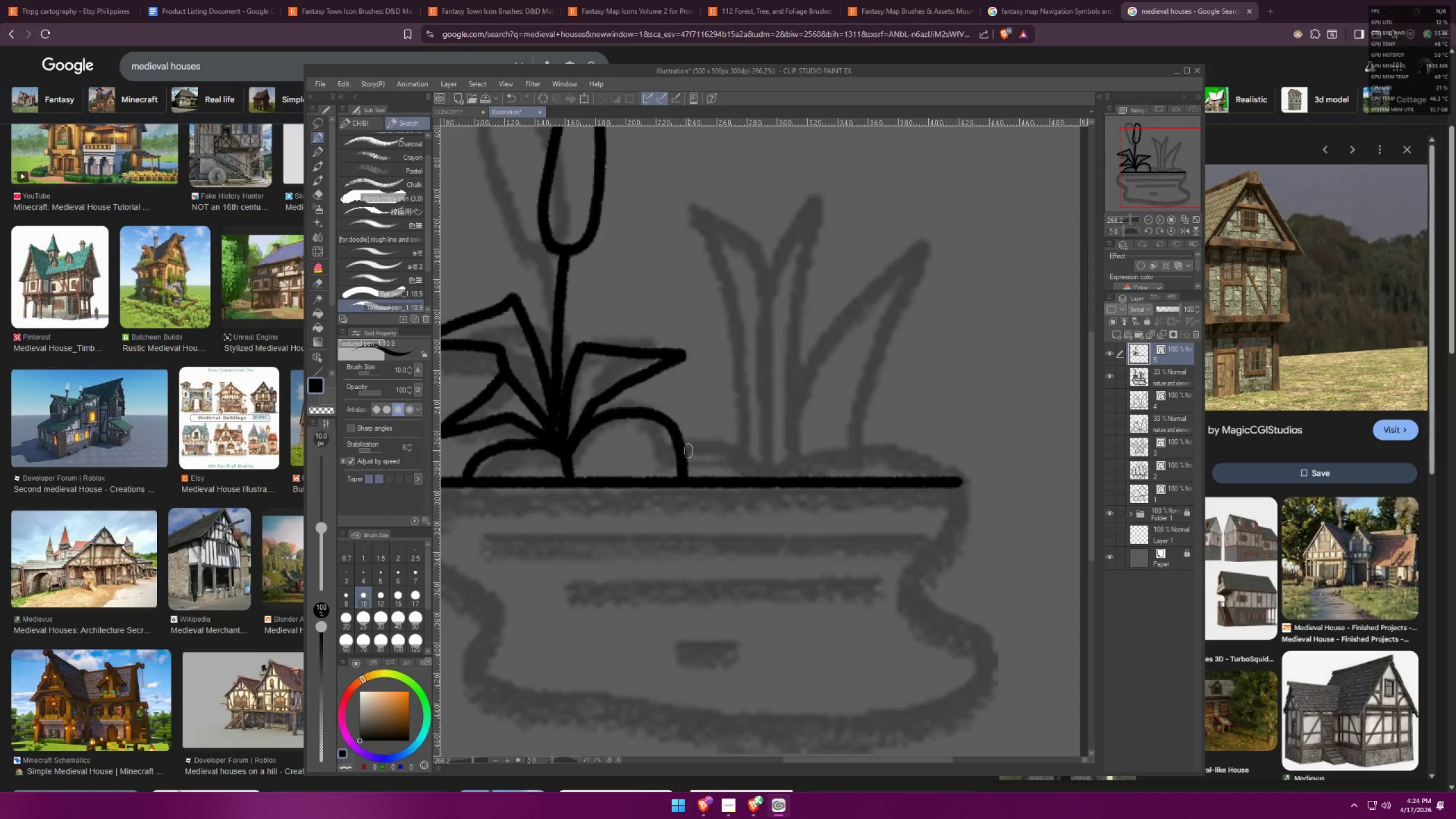 
left_click_drag(start_coordinate=[684, 448], to_coordinate=[748, 475])
 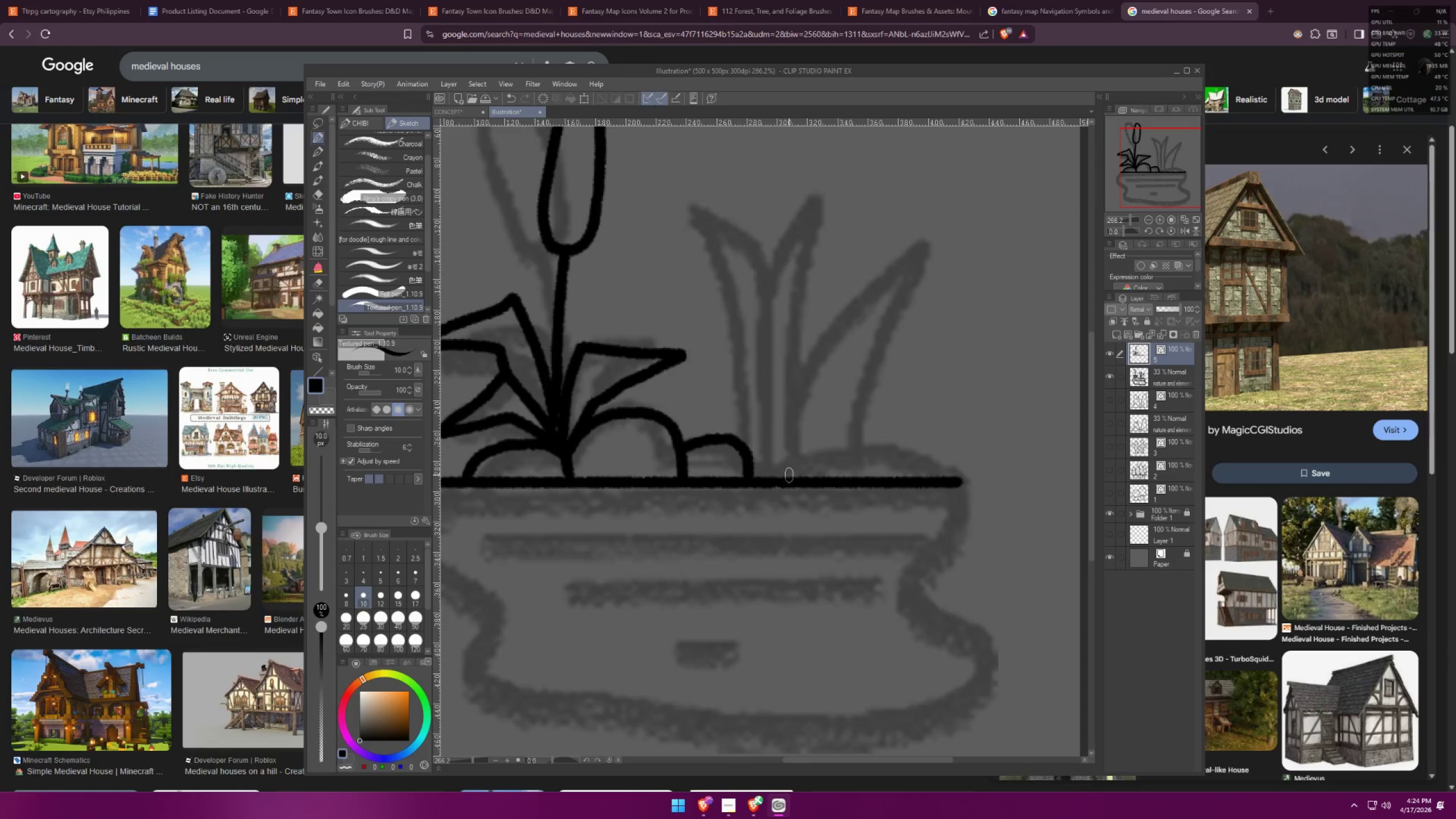 
left_click_drag(start_coordinate=[787, 477], to_coordinate=[956, 480])
 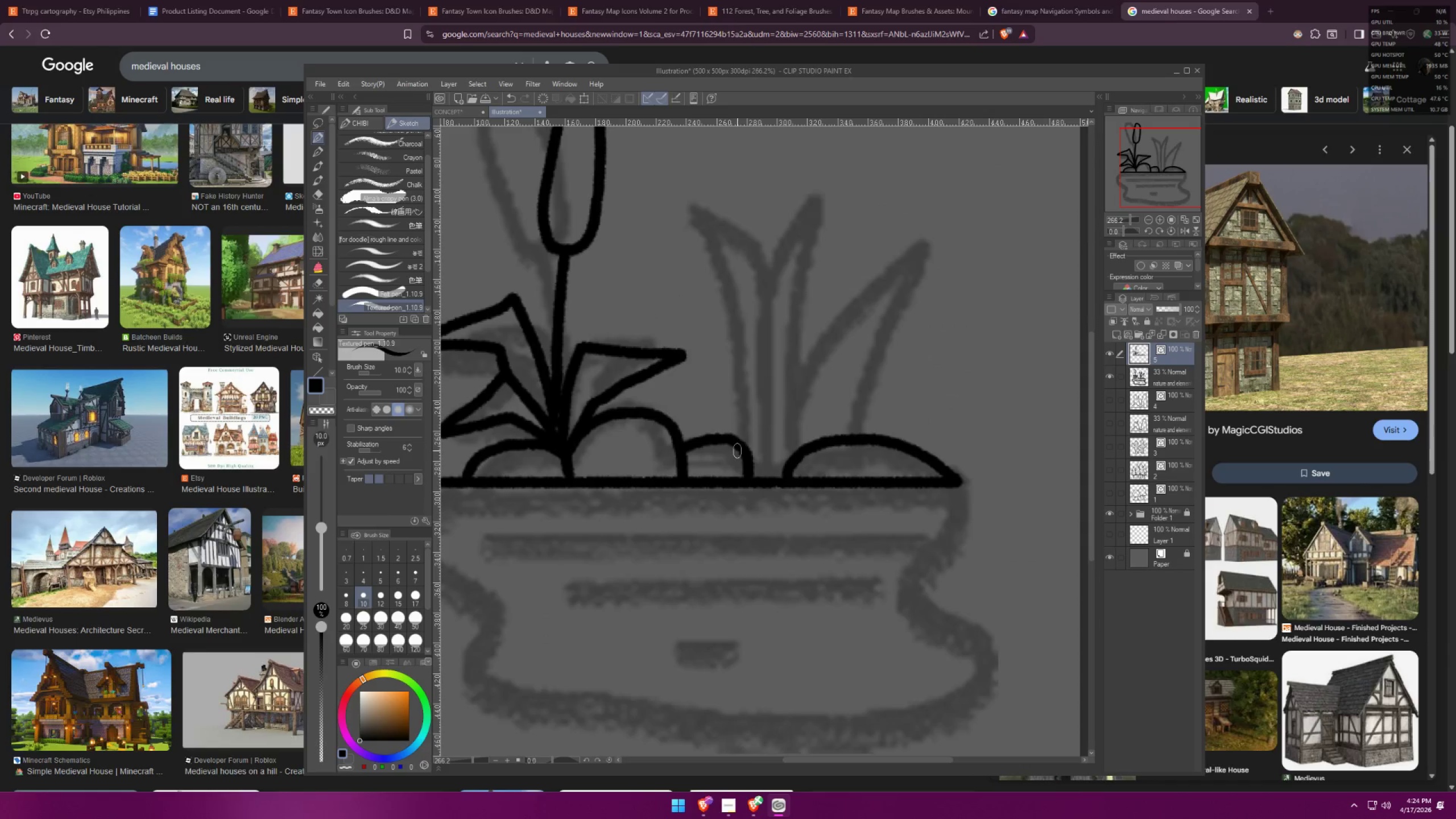 
left_click_drag(start_coordinate=[736, 441], to_coordinate=[774, 471])
 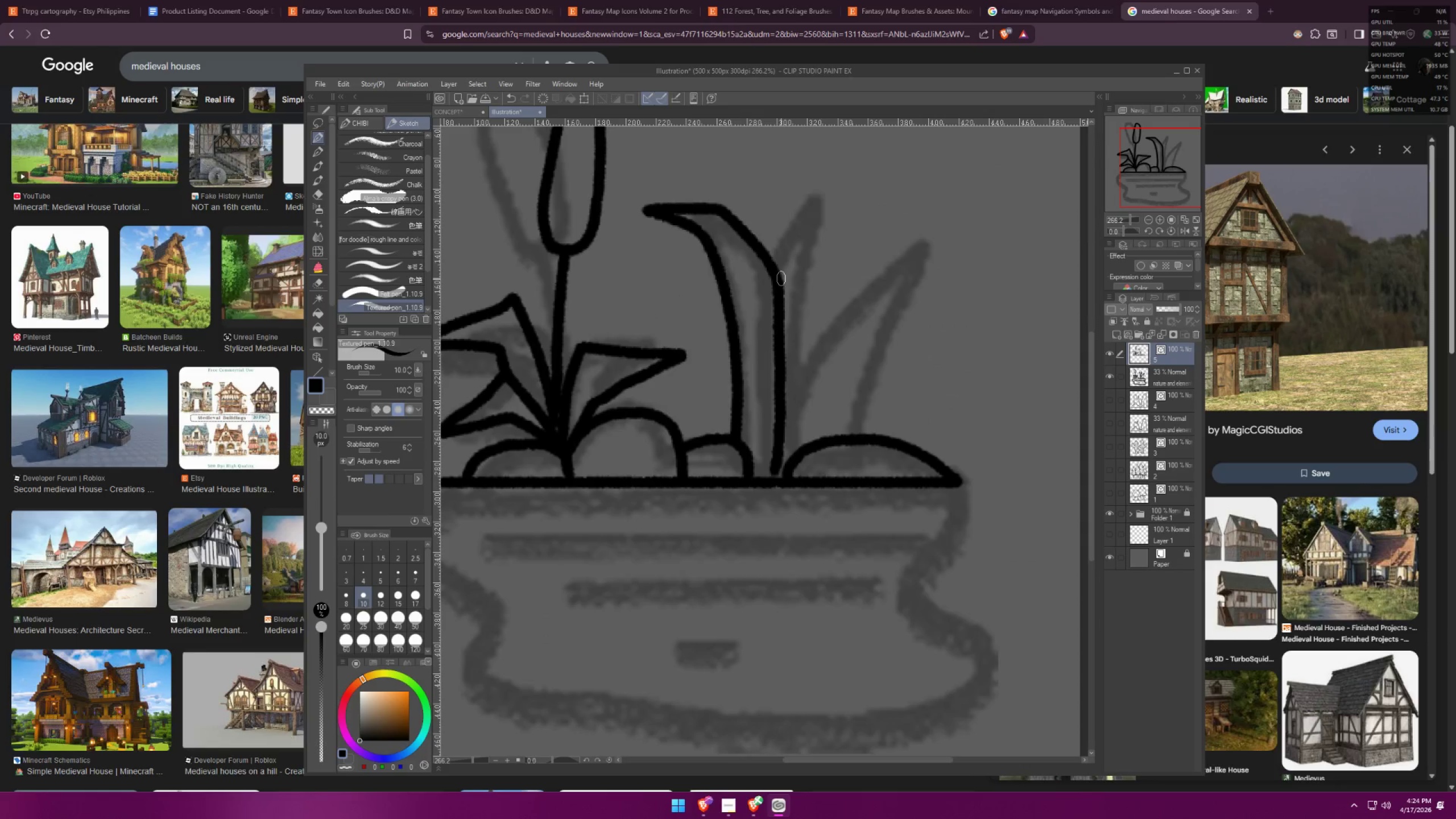 
left_click_drag(start_coordinate=[780, 278], to_coordinate=[814, 344])
 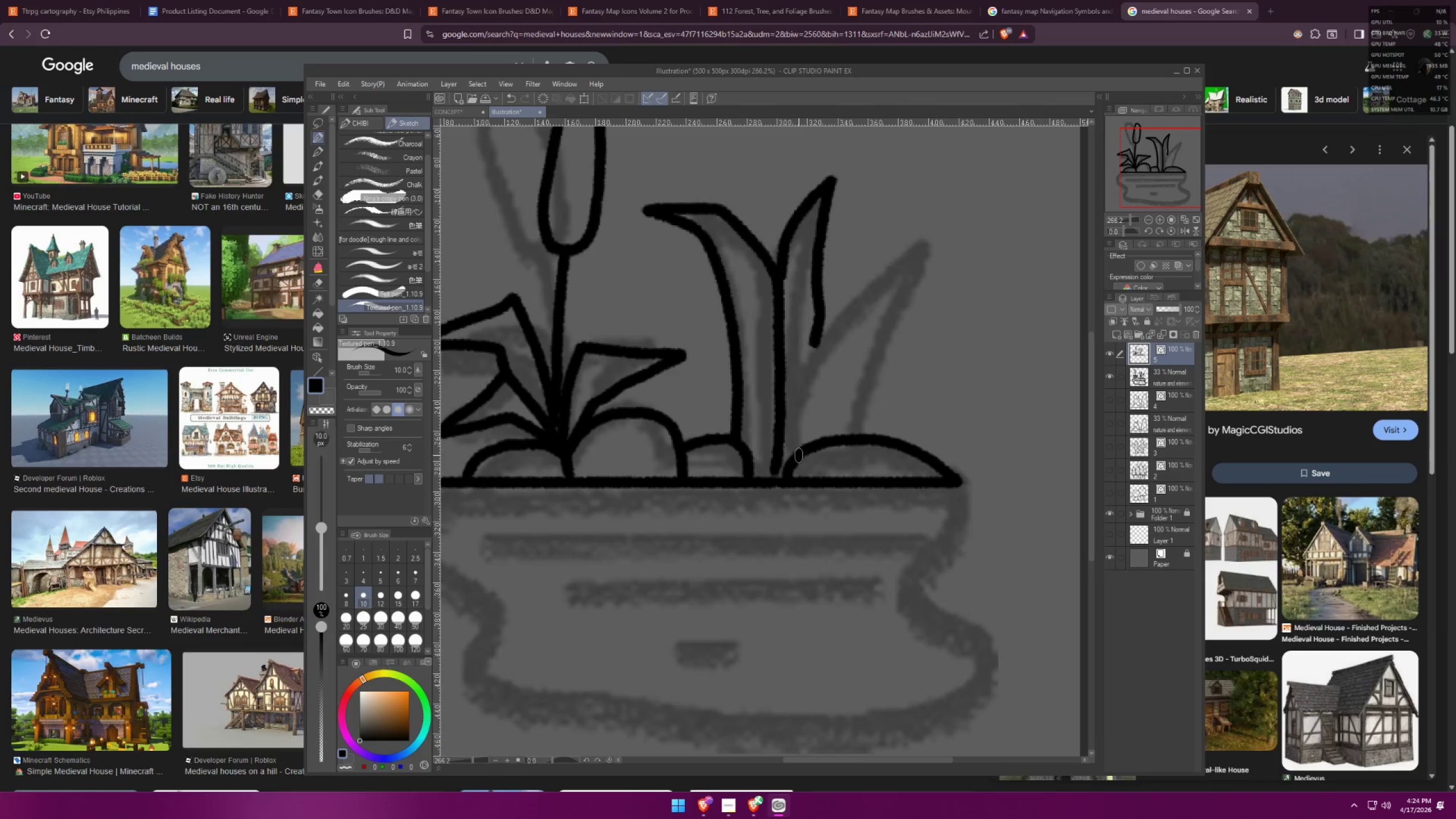 
left_click_drag(start_coordinate=[799, 453], to_coordinate=[863, 440])
 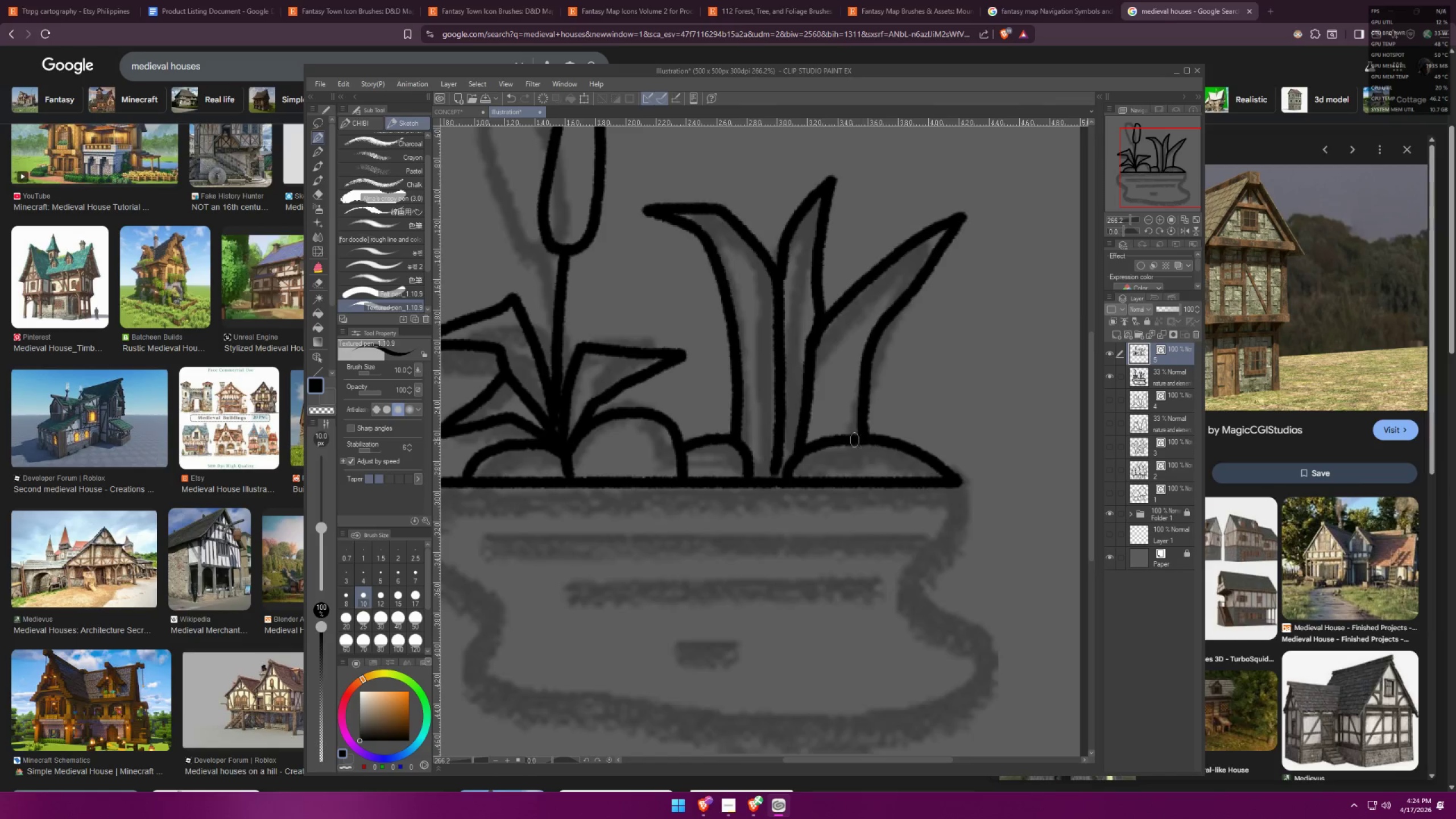 
left_click_drag(start_coordinate=[762, 319], to_coordinate=[800, 310])
 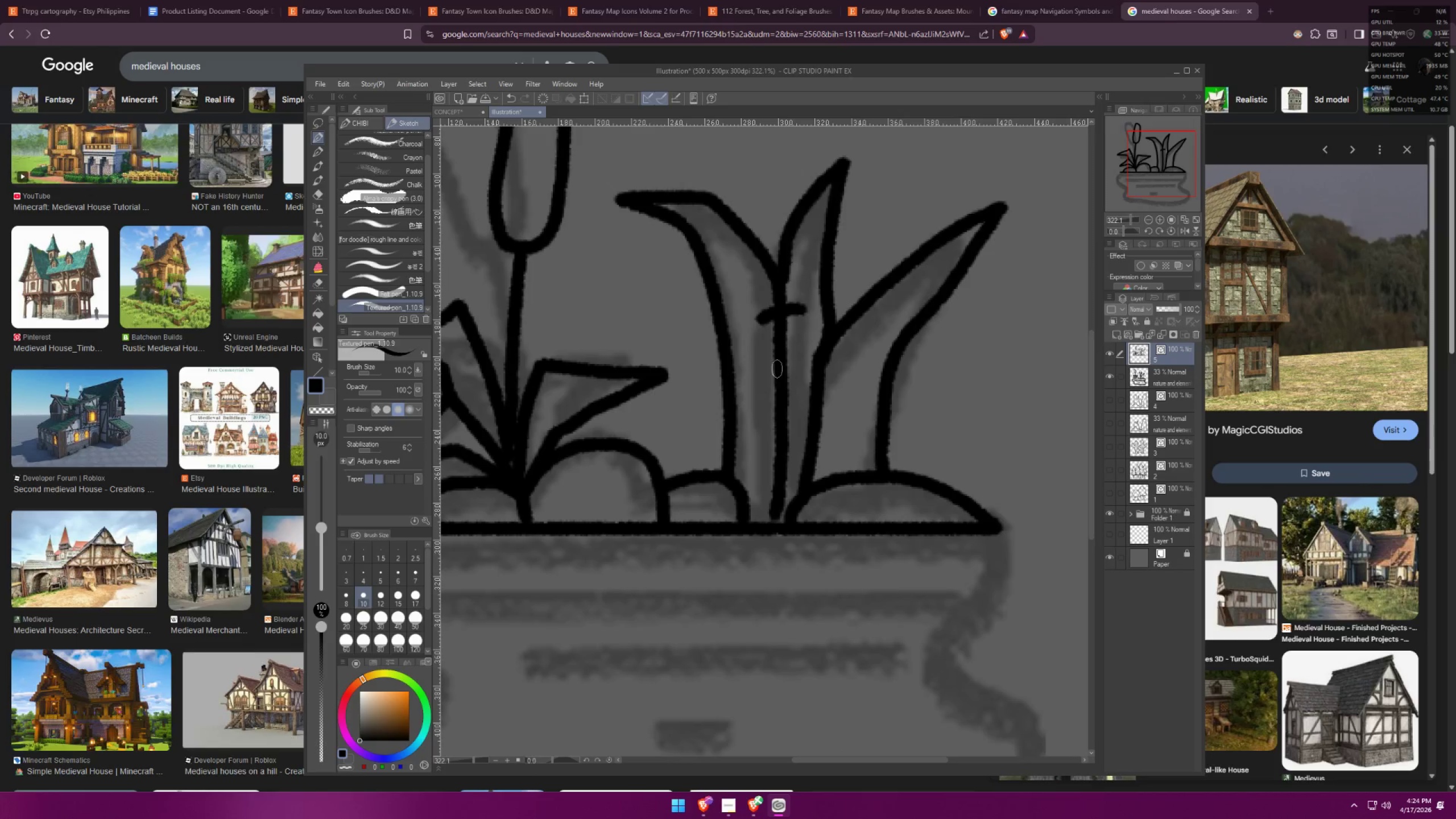 
scroll: coordinate [775, 328], scroll_direction: up, amount: 4.0
 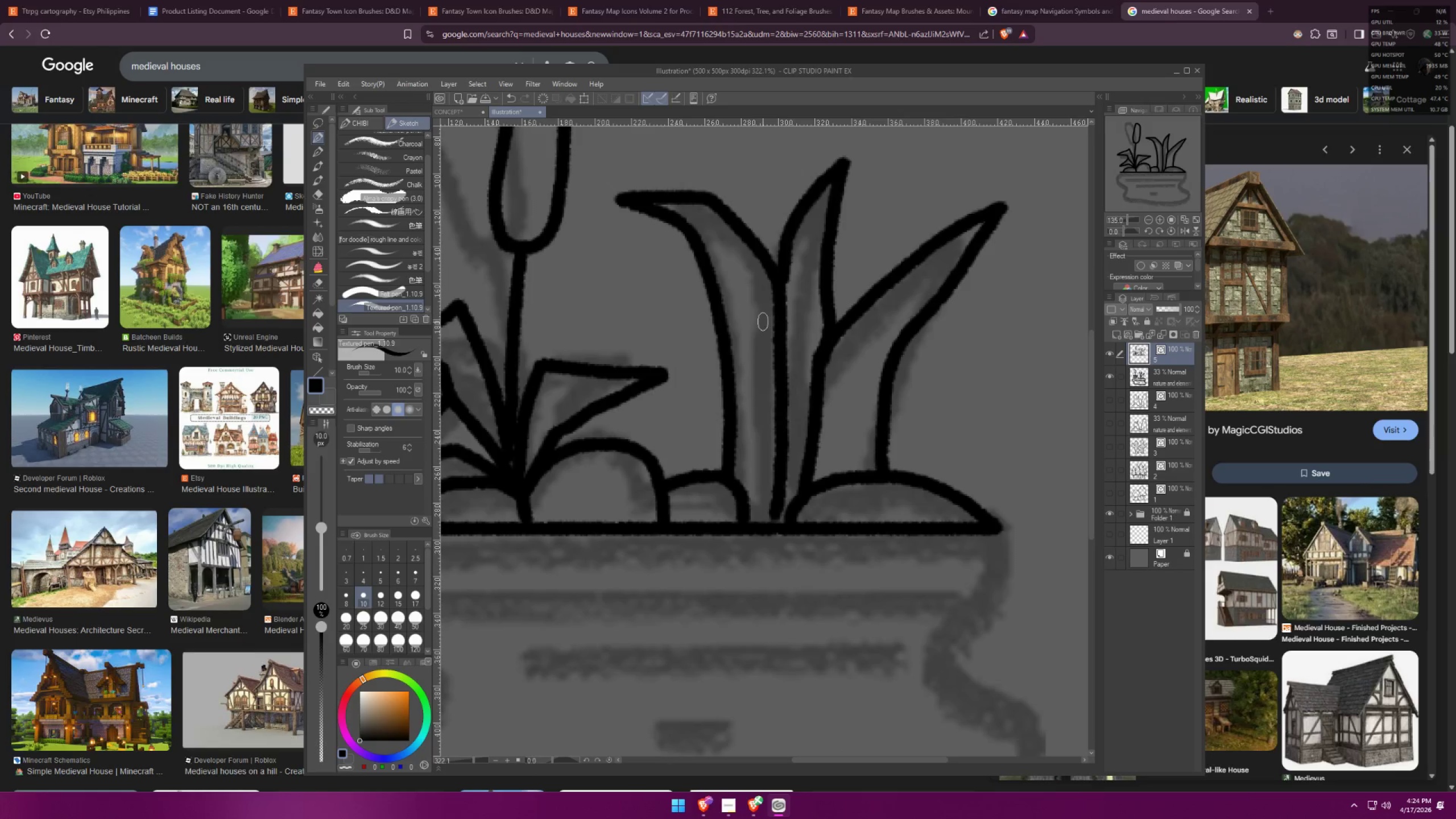 
left_click_drag(start_coordinate=[771, 381], to_coordinate=[802, 375])
 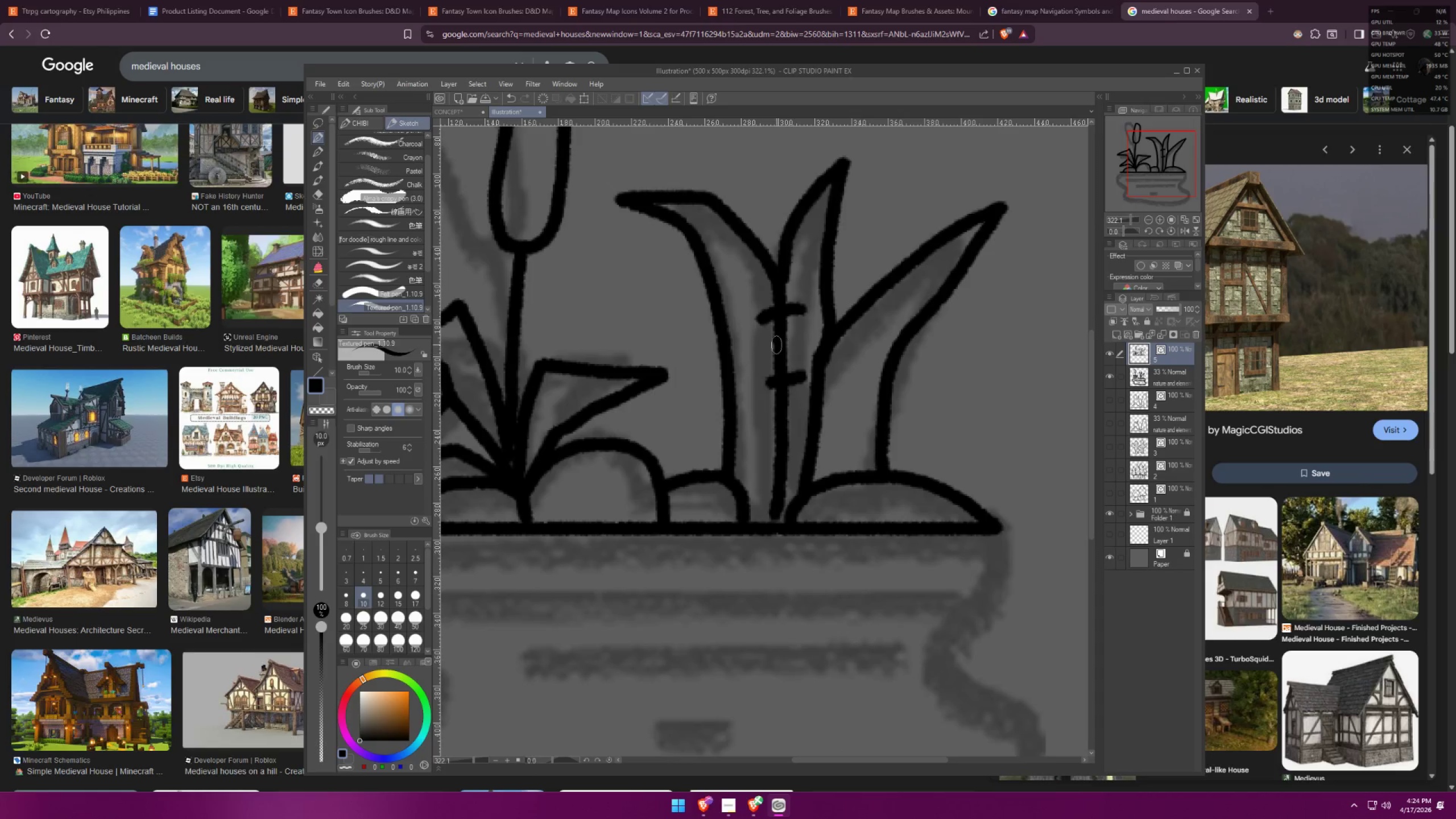 
key(E)
 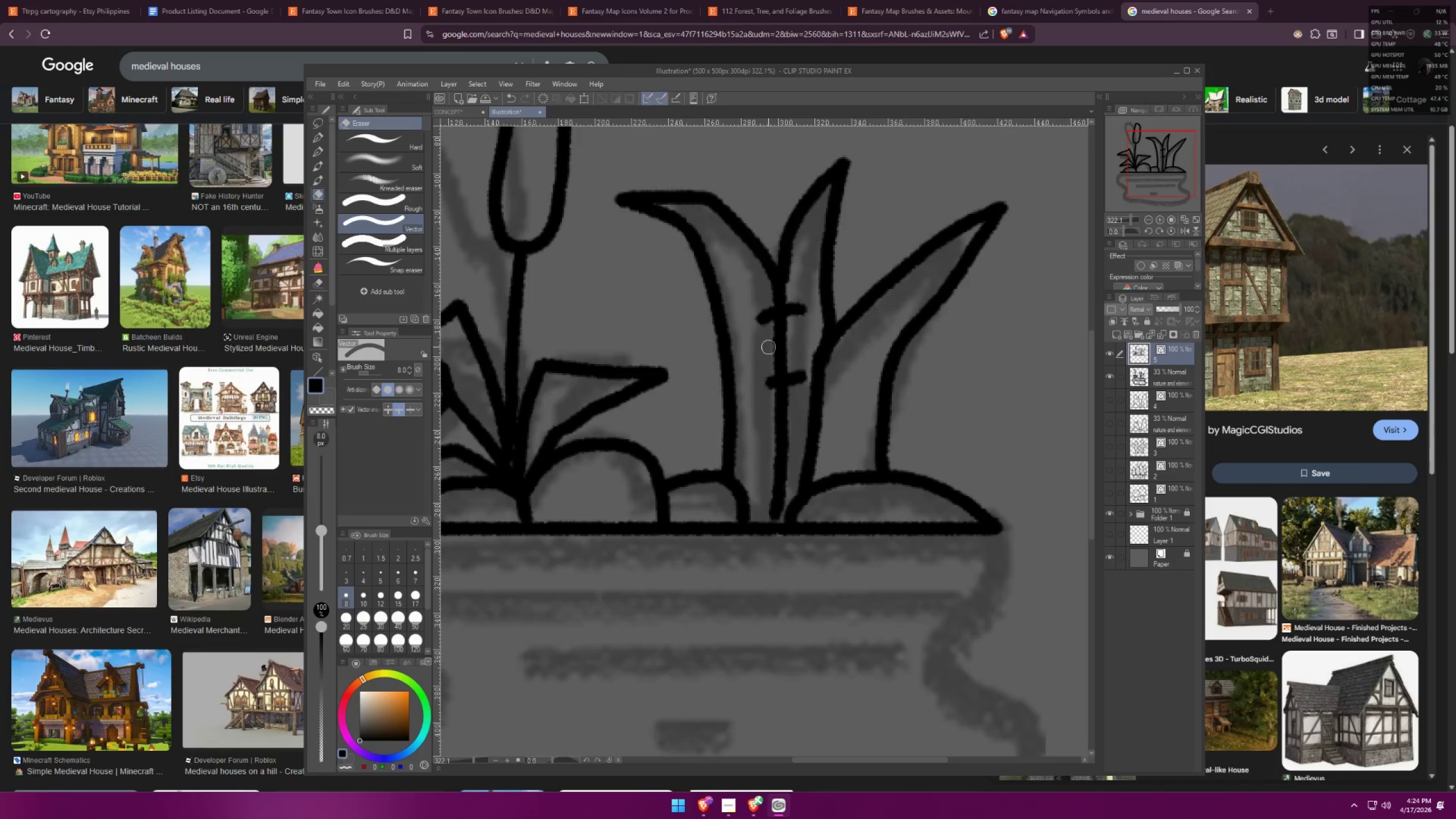 
left_click_drag(start_coordinate=[769, 346], to_coordinate=[791, 345])
 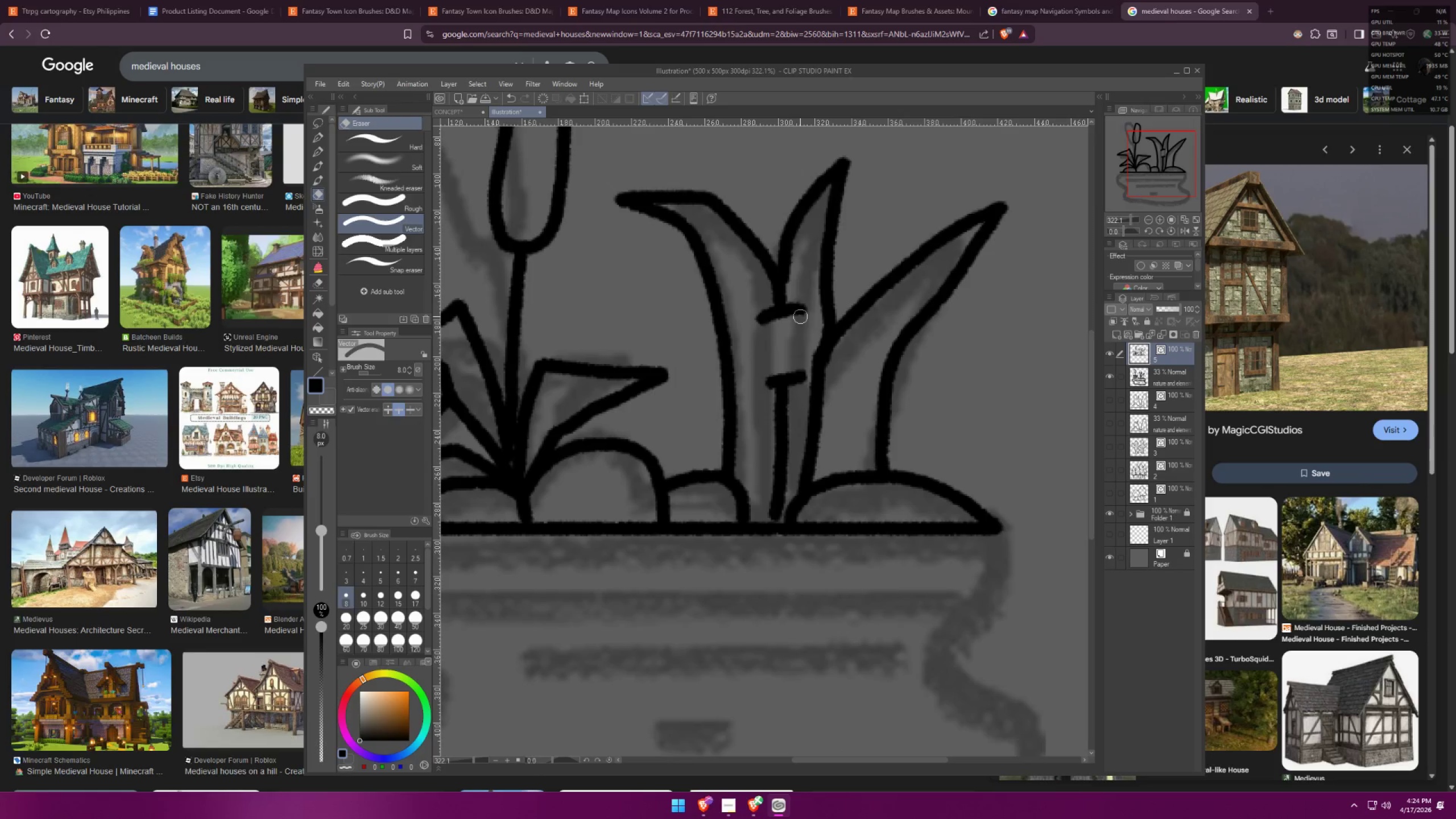 
double_click([799, 315])
 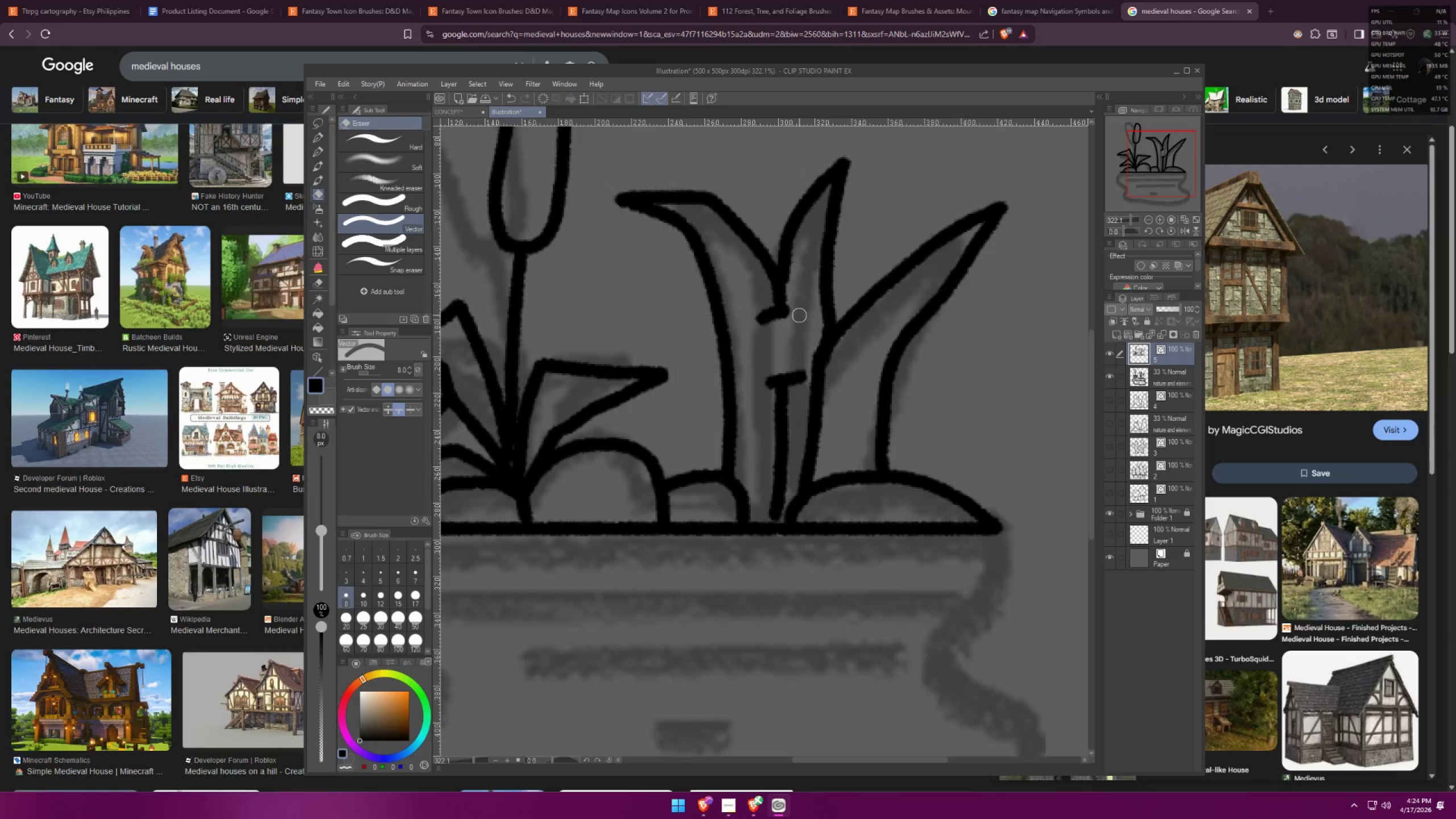 
key(Control+X)
 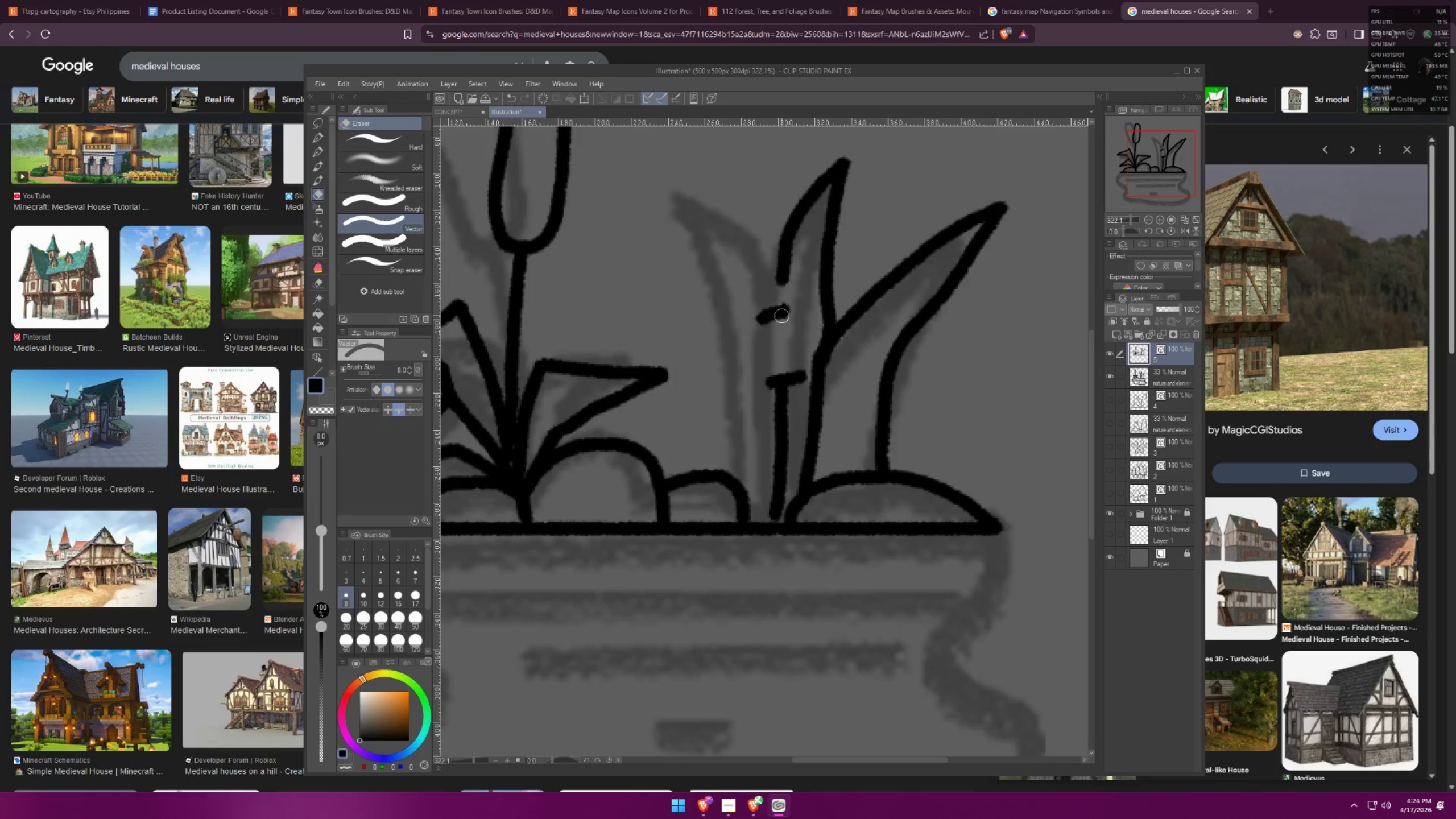 
key(Control+Z)
 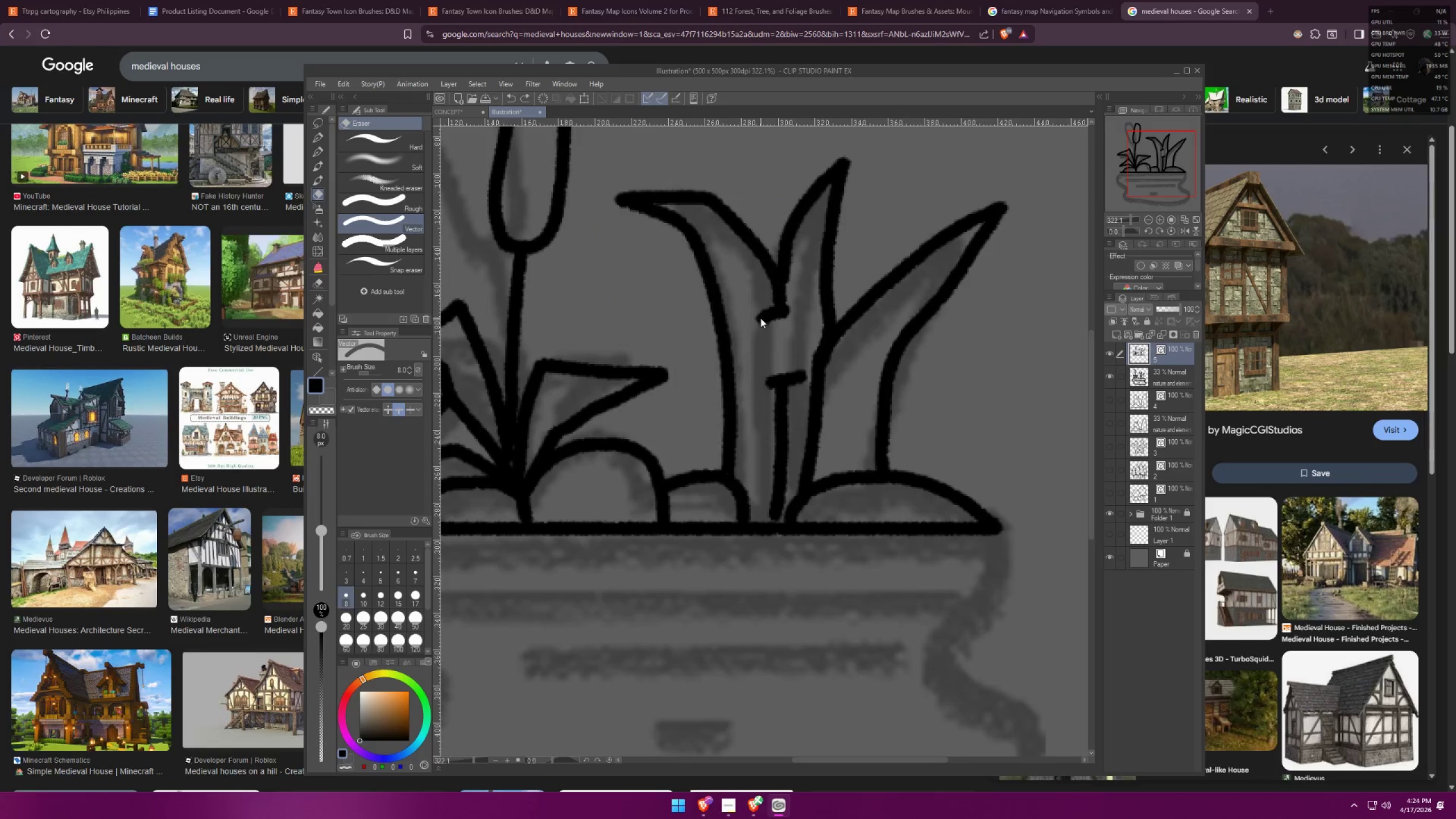 
left_click([762, 321])
 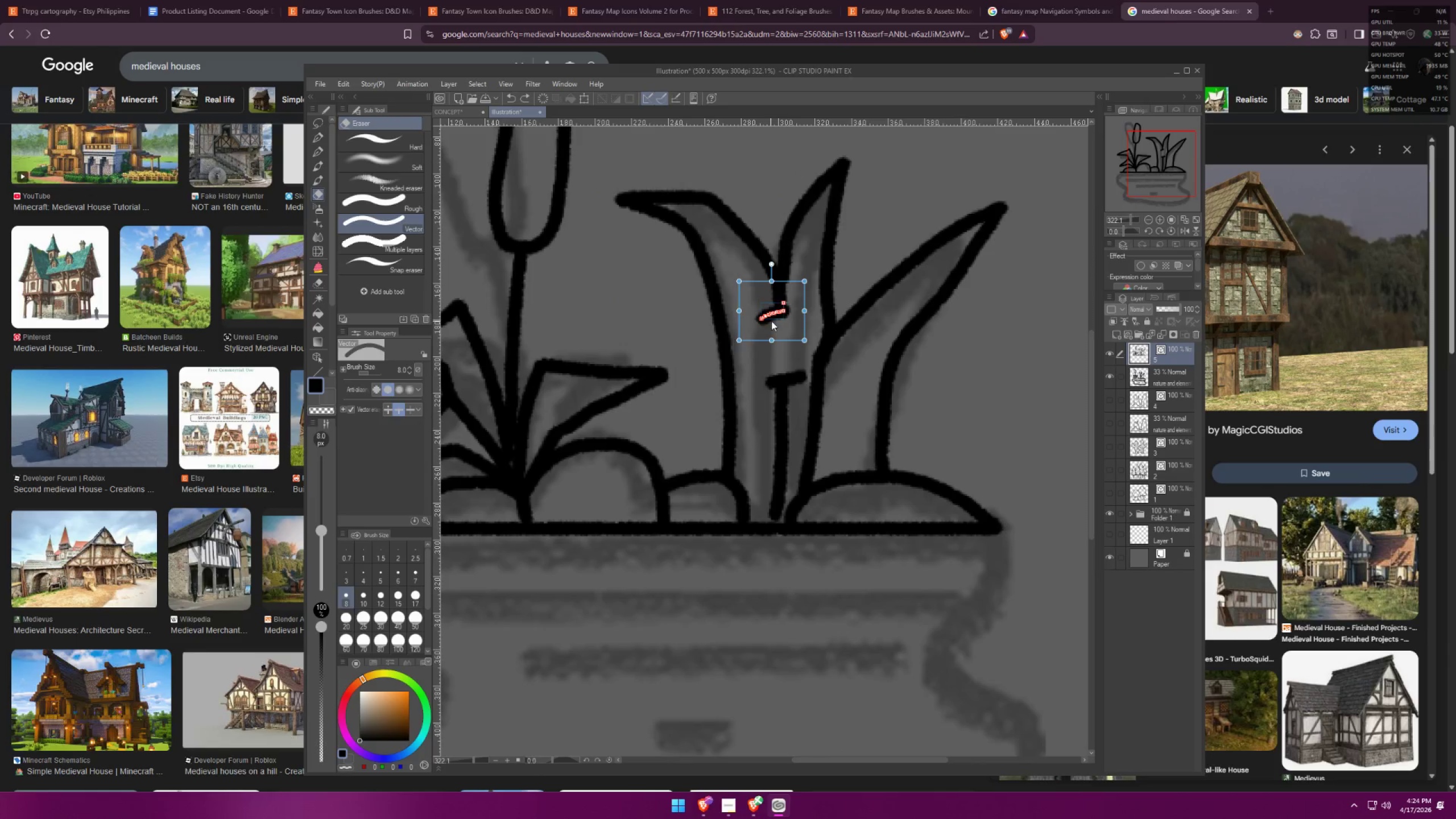 
key(Control+X)
 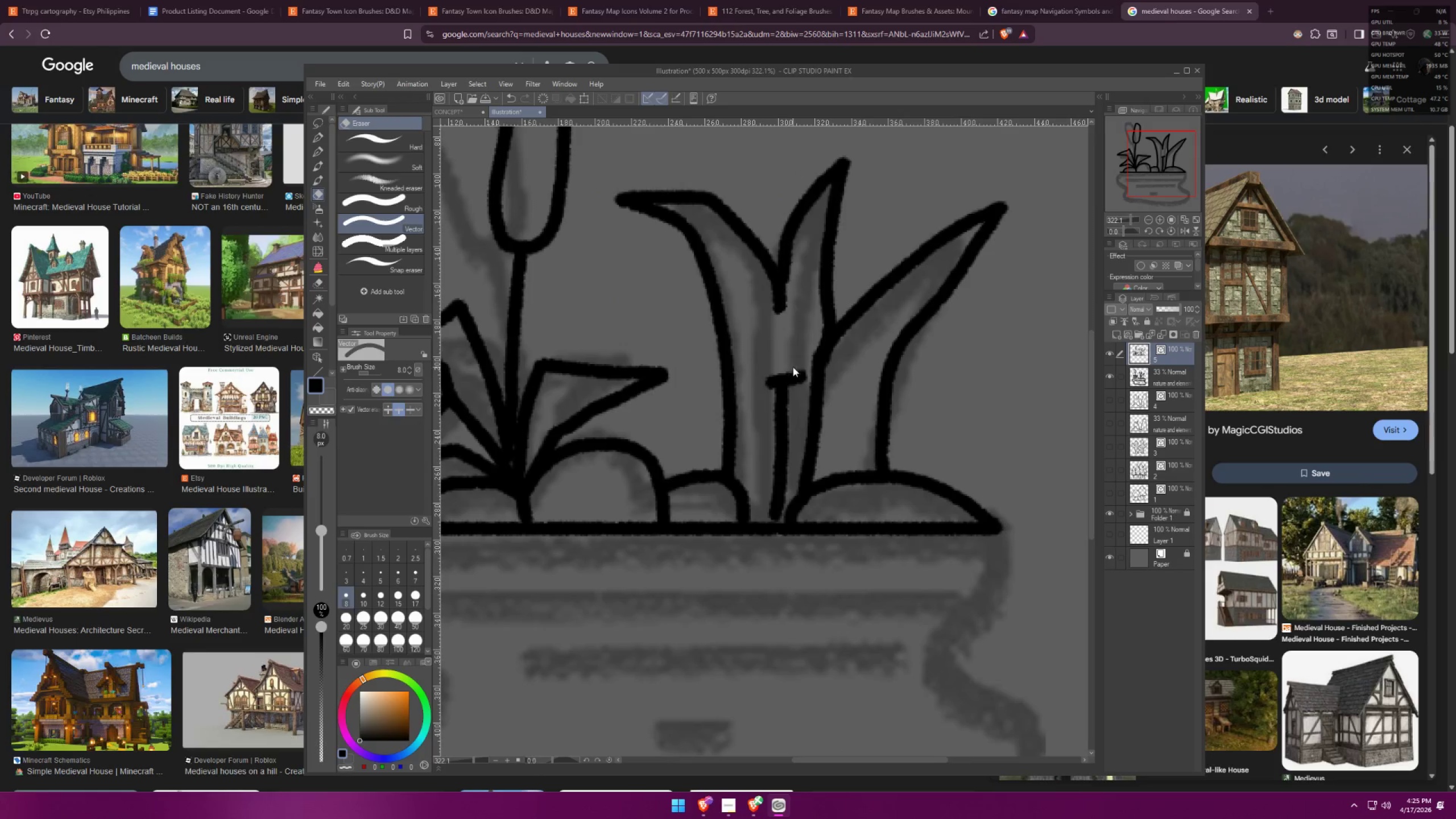 
left_click([794, 370])
 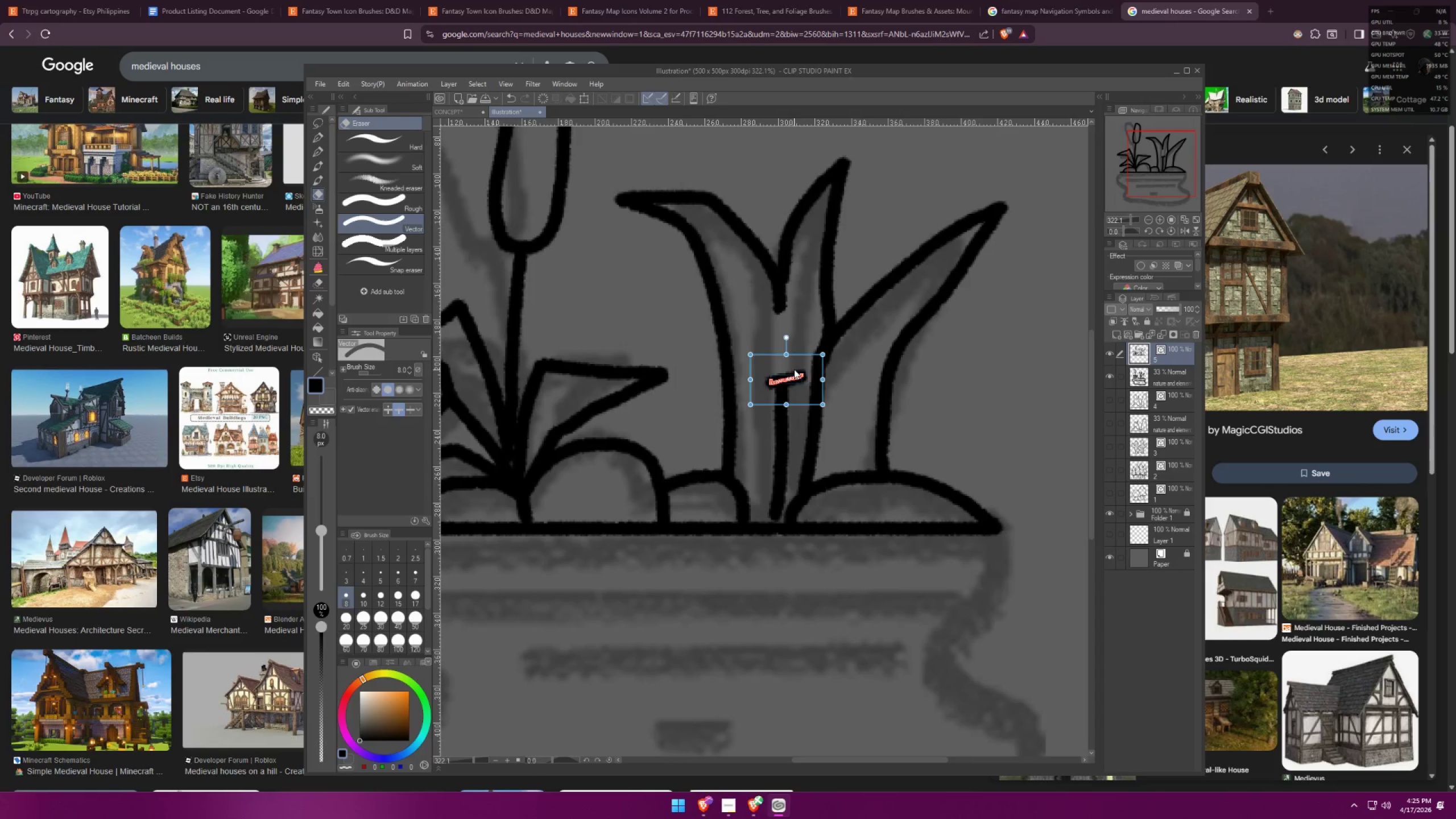 
key(Control+X)
 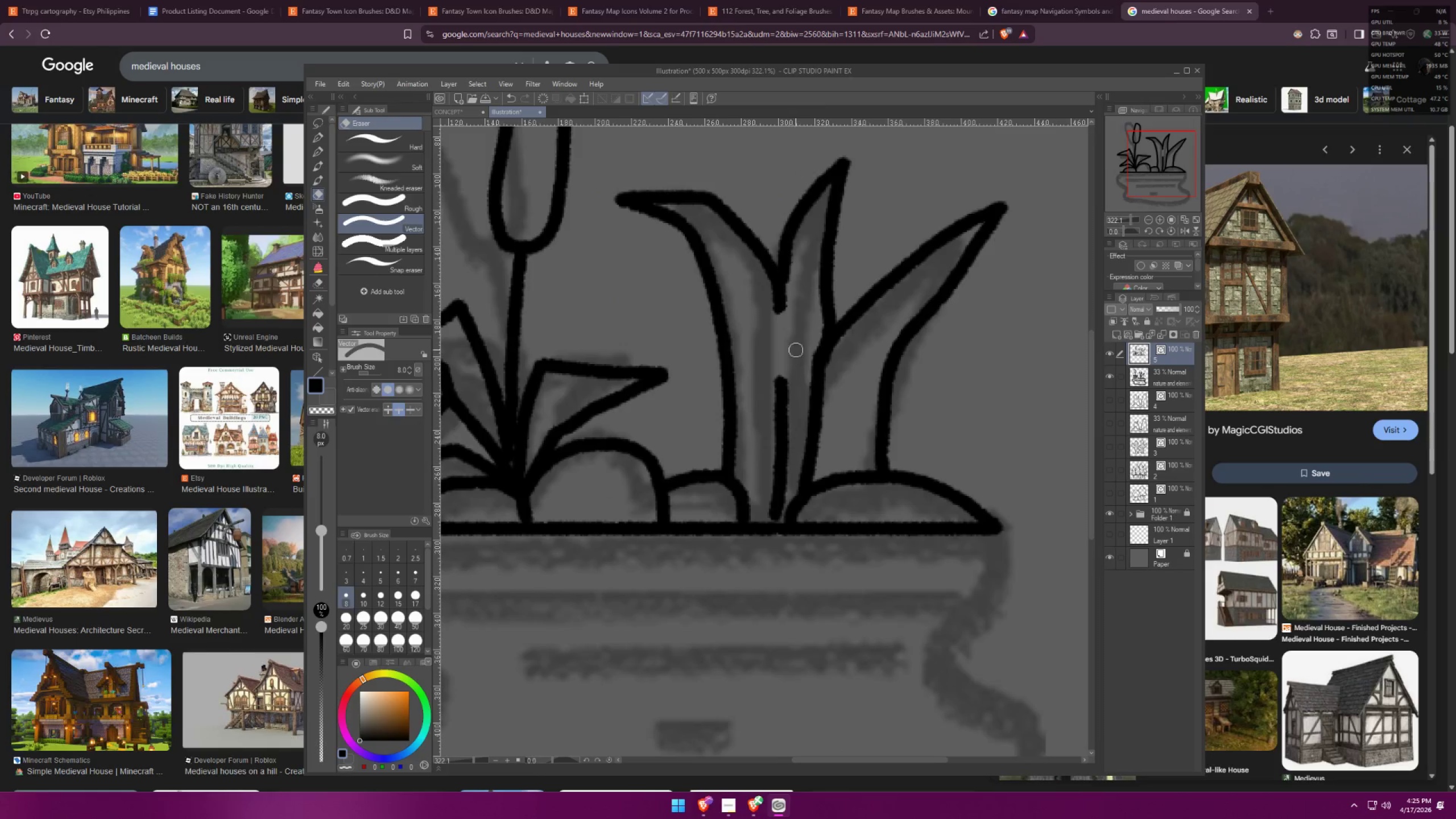 
scroll: coordinate [783, 354], scroll_direction: up, amount: 8.0
 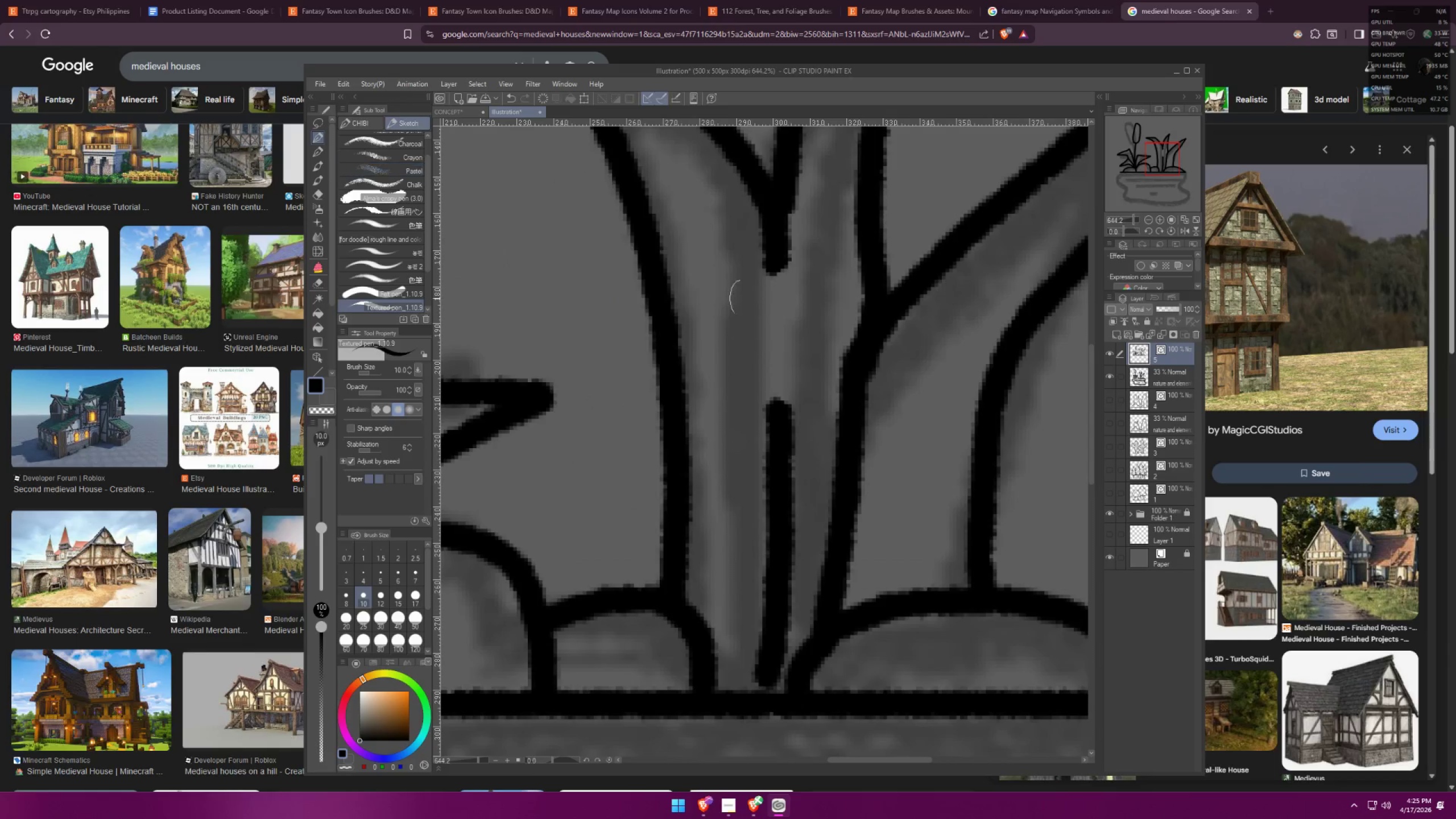 
left_click_drag(start_coordinate=[771, 299], to_coordinate=[779, 300])
 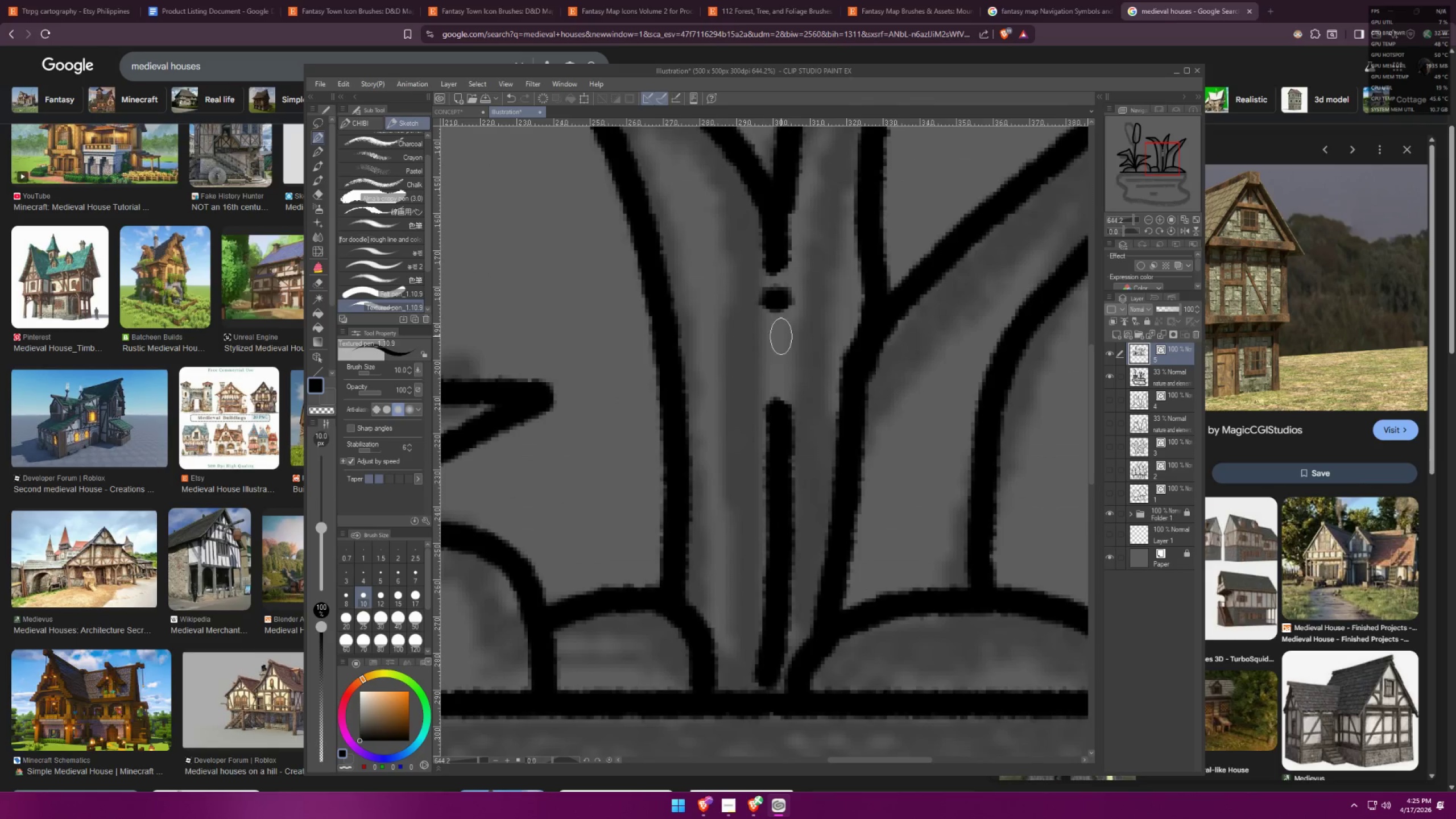 
key(Control+ControlLeft)
 